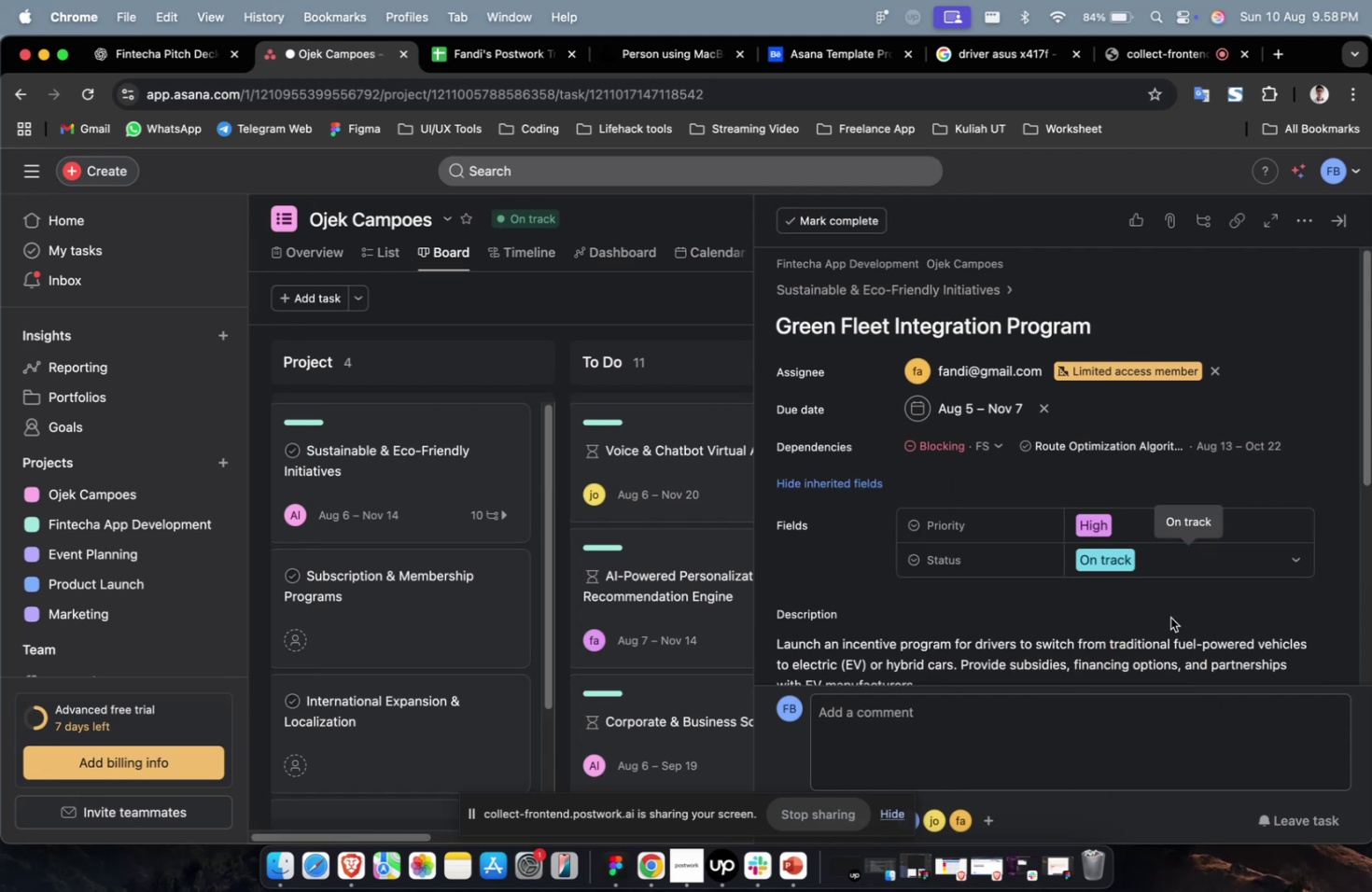 
scroll: coordinate [1166, 612], scroll_direction: down, amount: 13.0
 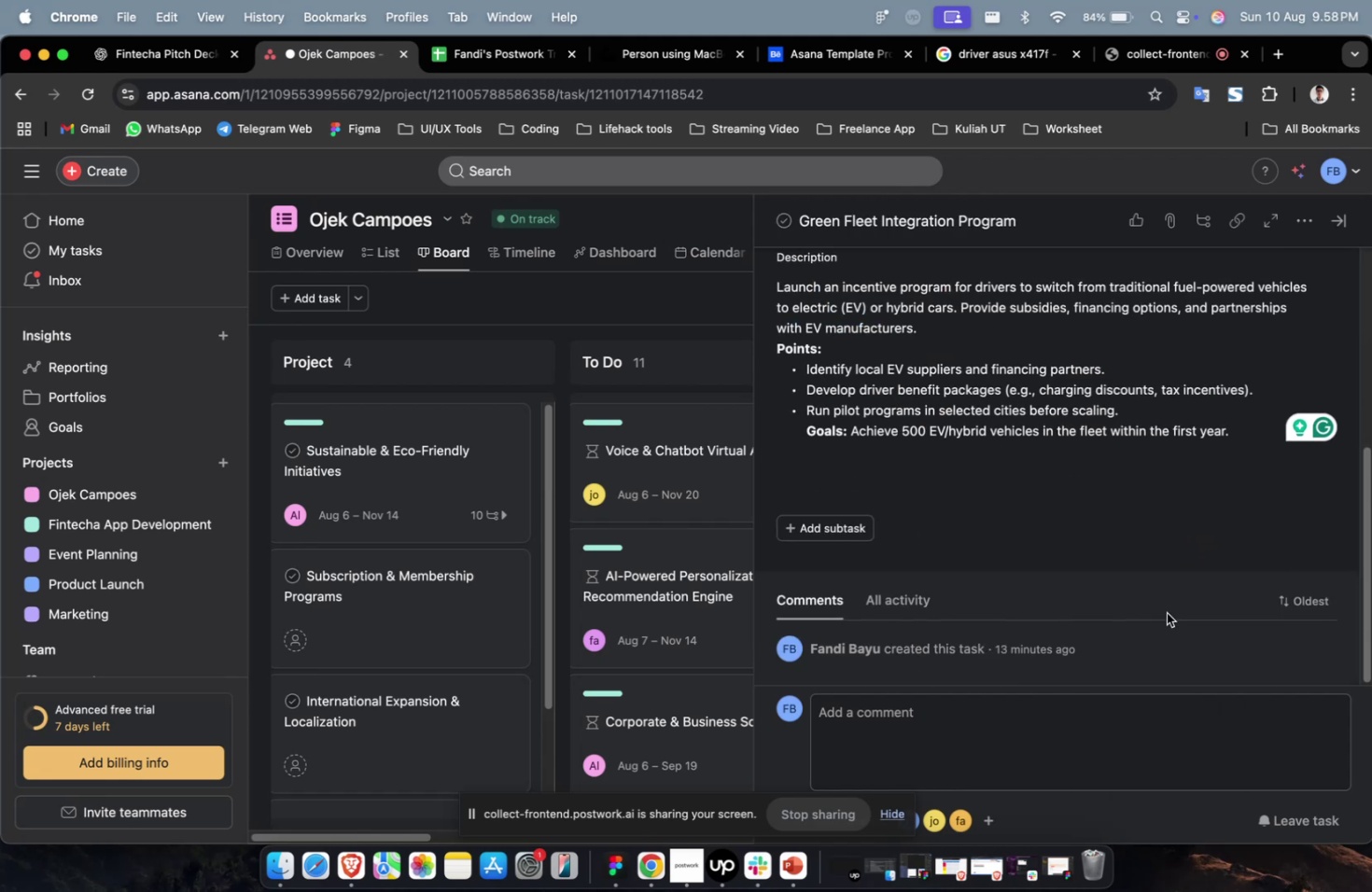 
scroll: coordinate [1166, 612], scroll_direction: up, amount: 12.0
 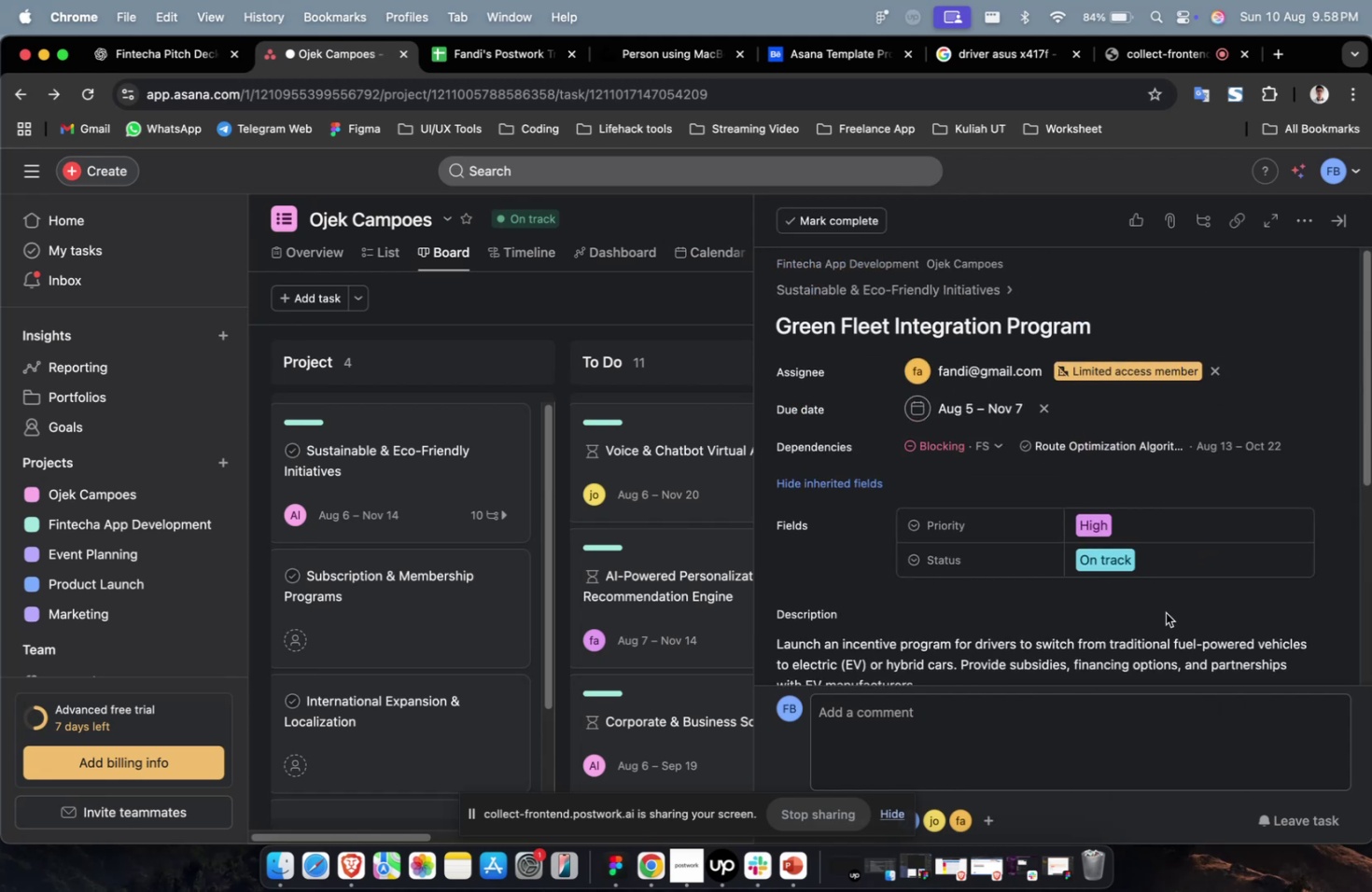 
scroll: coordinate [1165, 612], scroll_direction: down, amount: 25.0
 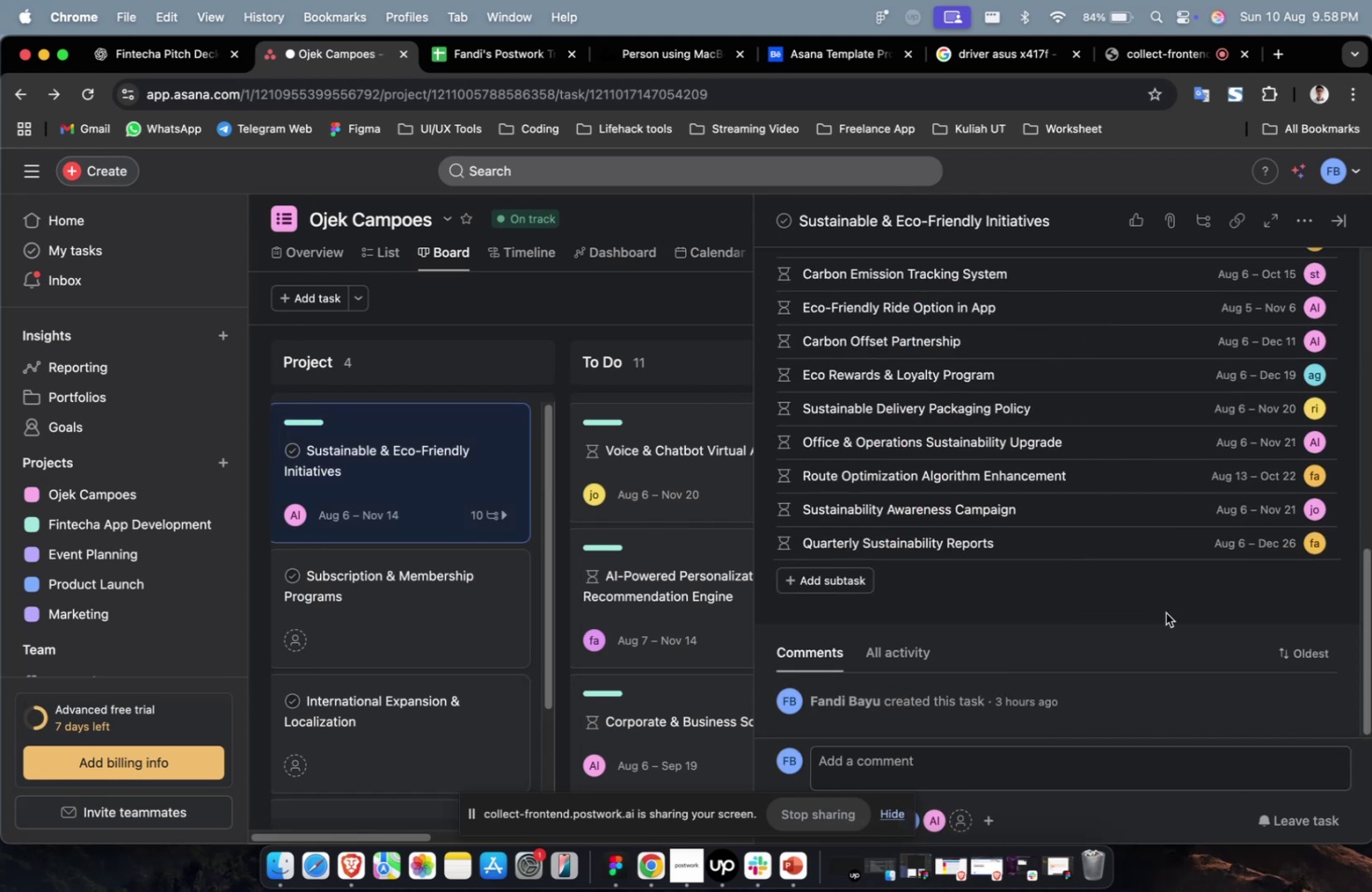 
scroll: coordinate [1165, 612], scroll_direction: up, amount: 9.0
 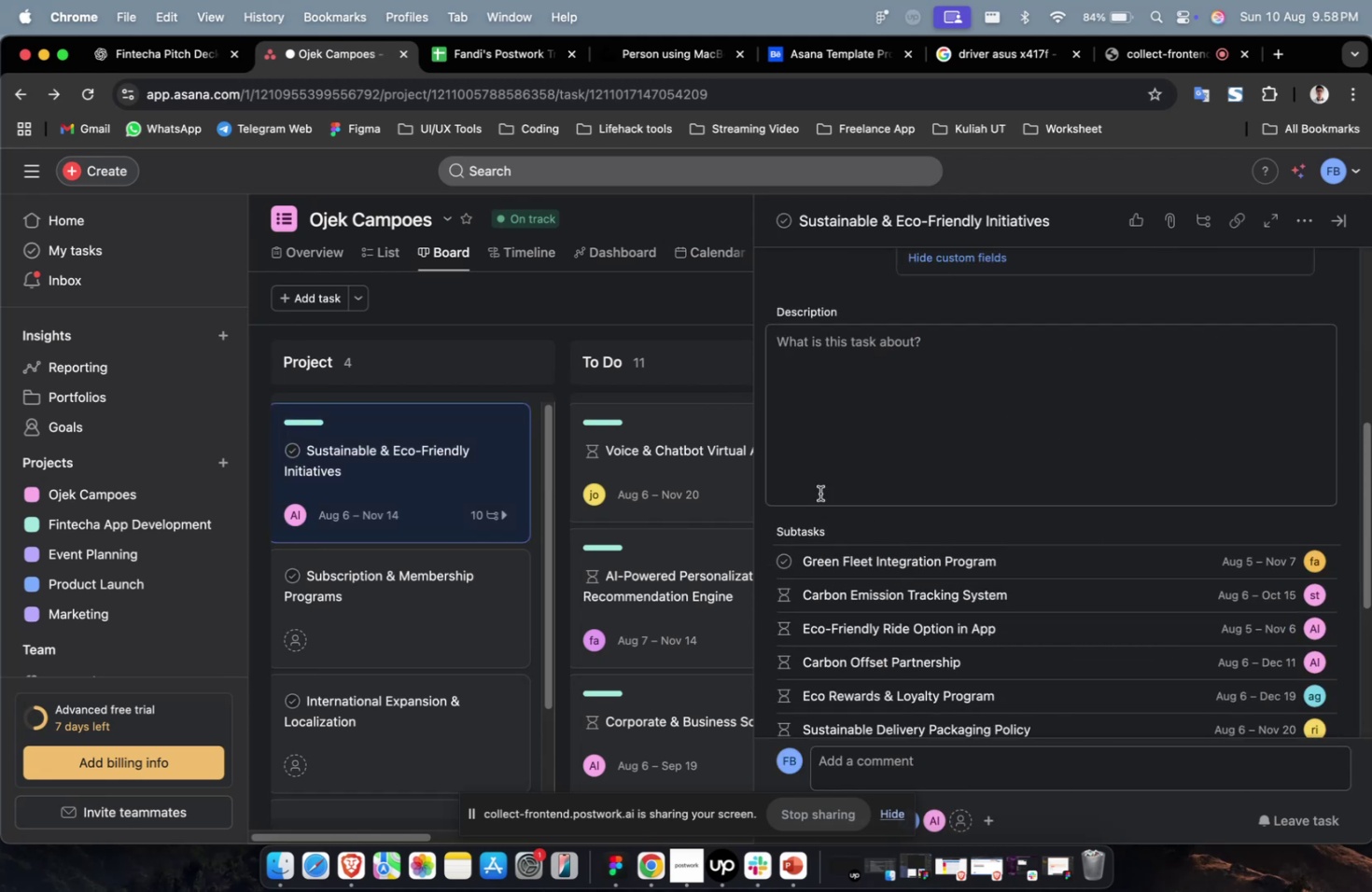 
left_click_drag(start_coordinate=[418, 462], to_coordinate=[553, 447])
 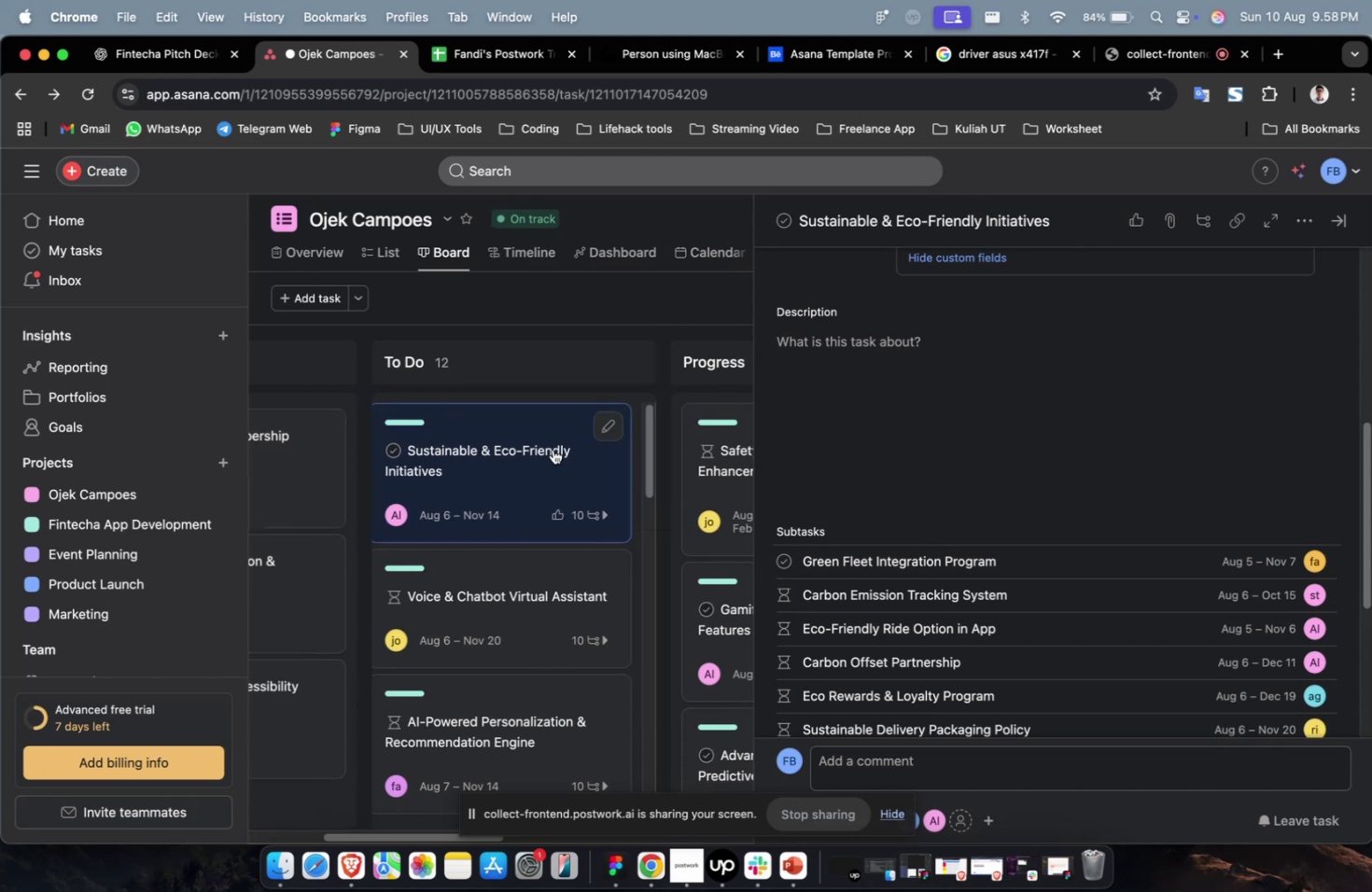 
hold_key(key=ShiftLeft, duration=0.41)
scroll: coordinate [485, 478], scroll_direction: up, amount: 9.0
 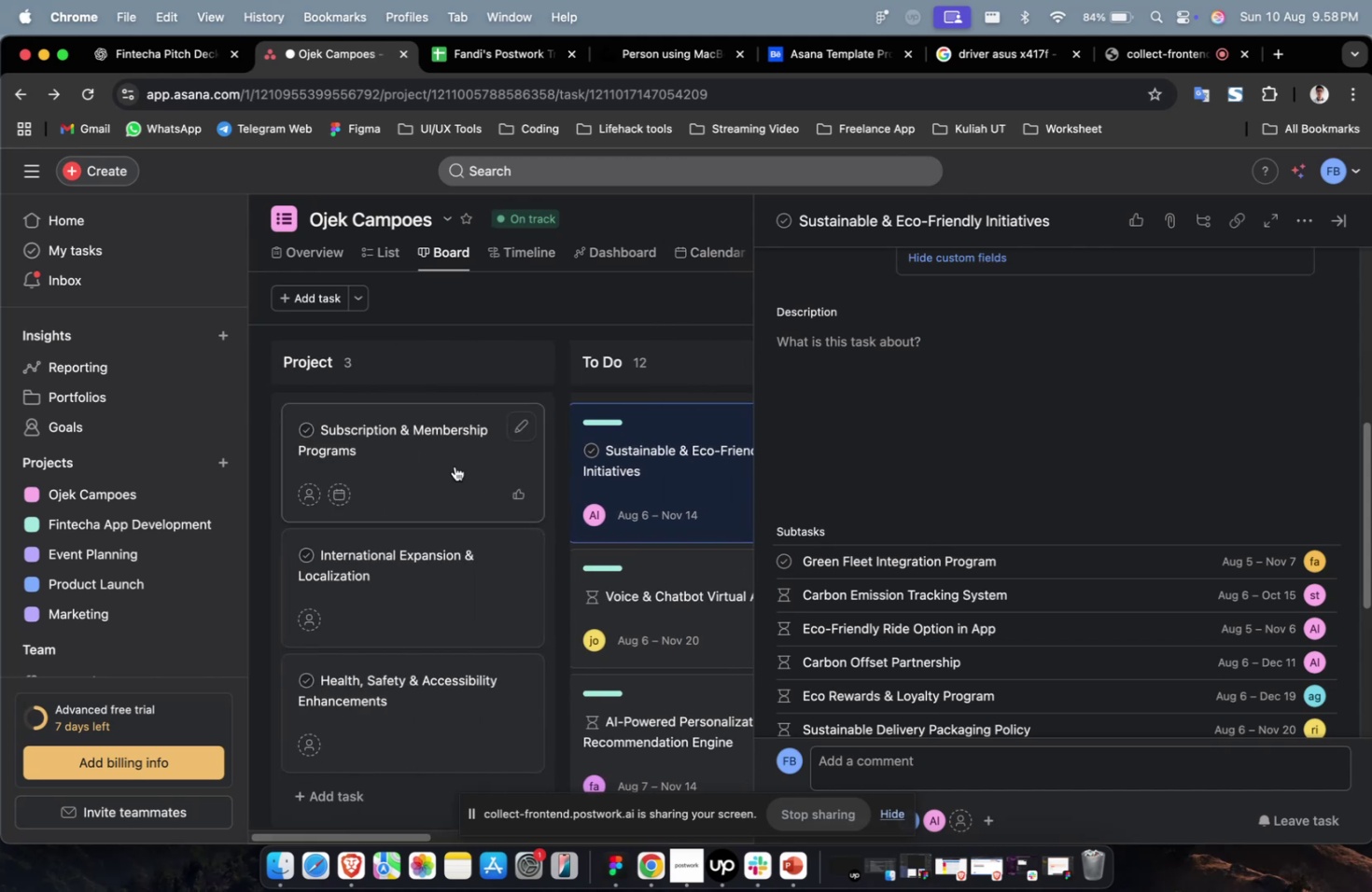 
left_click([455, 466])
 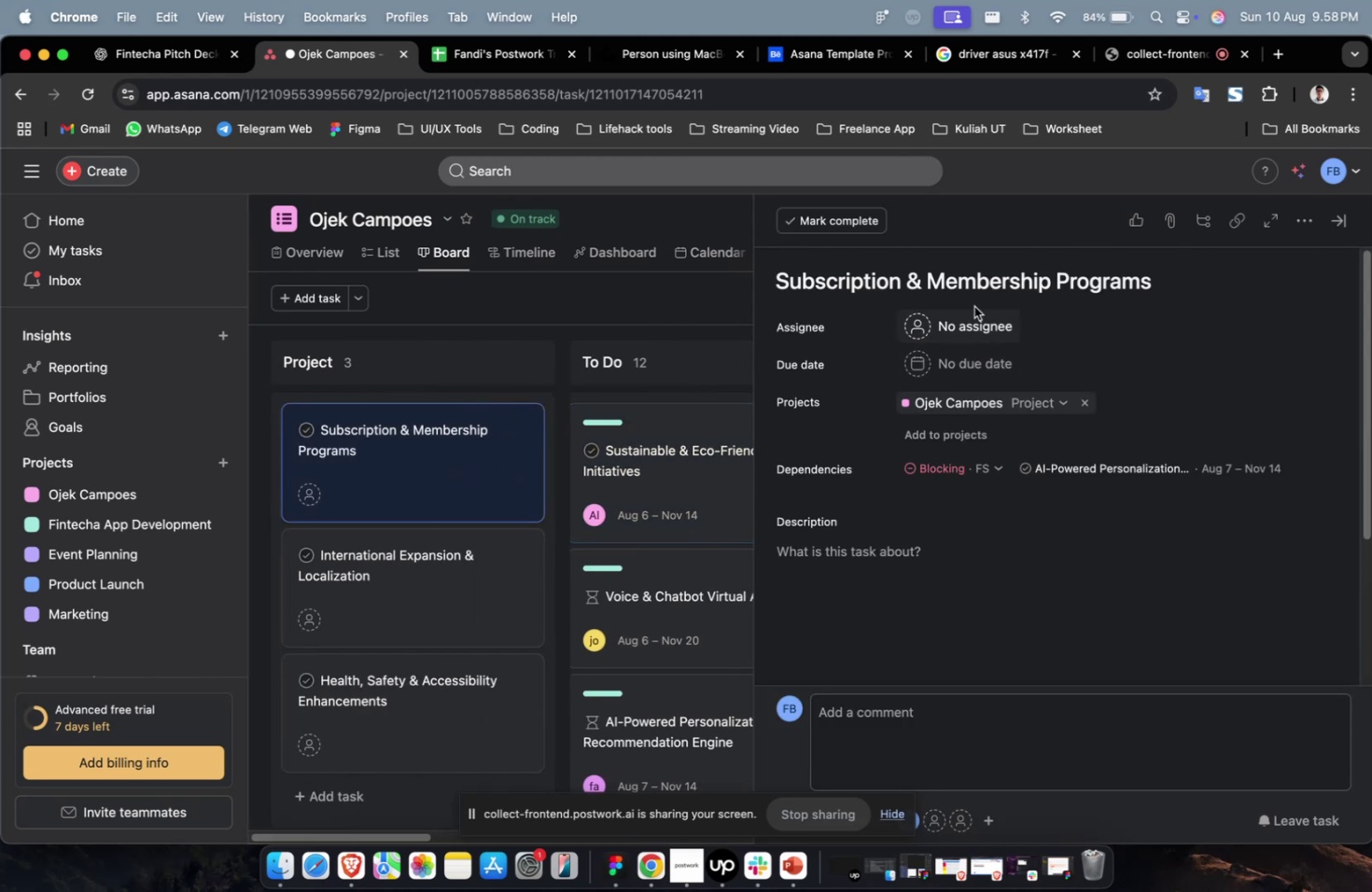 
key(Meta+A)
 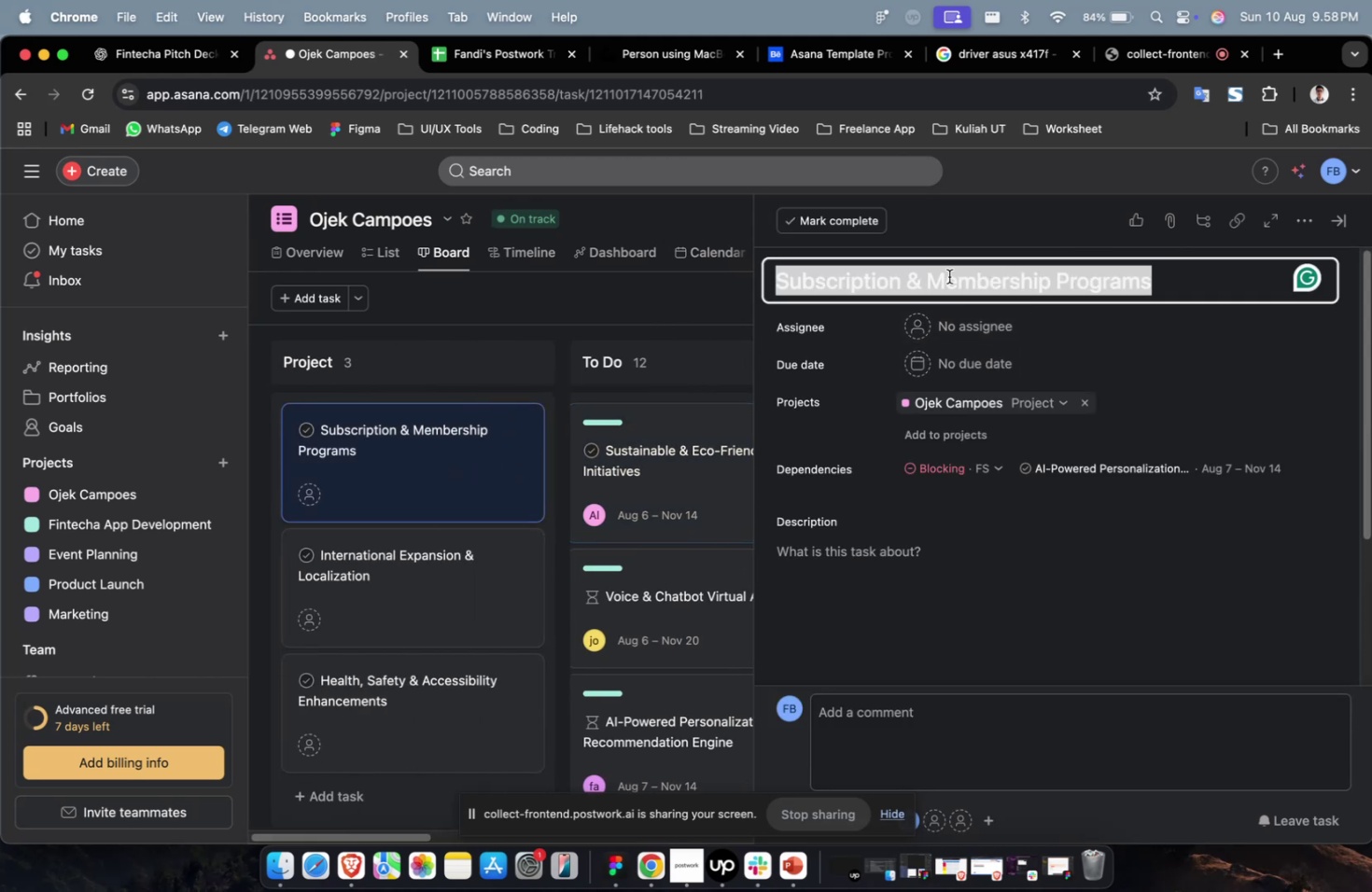 
key(Meta+C)
 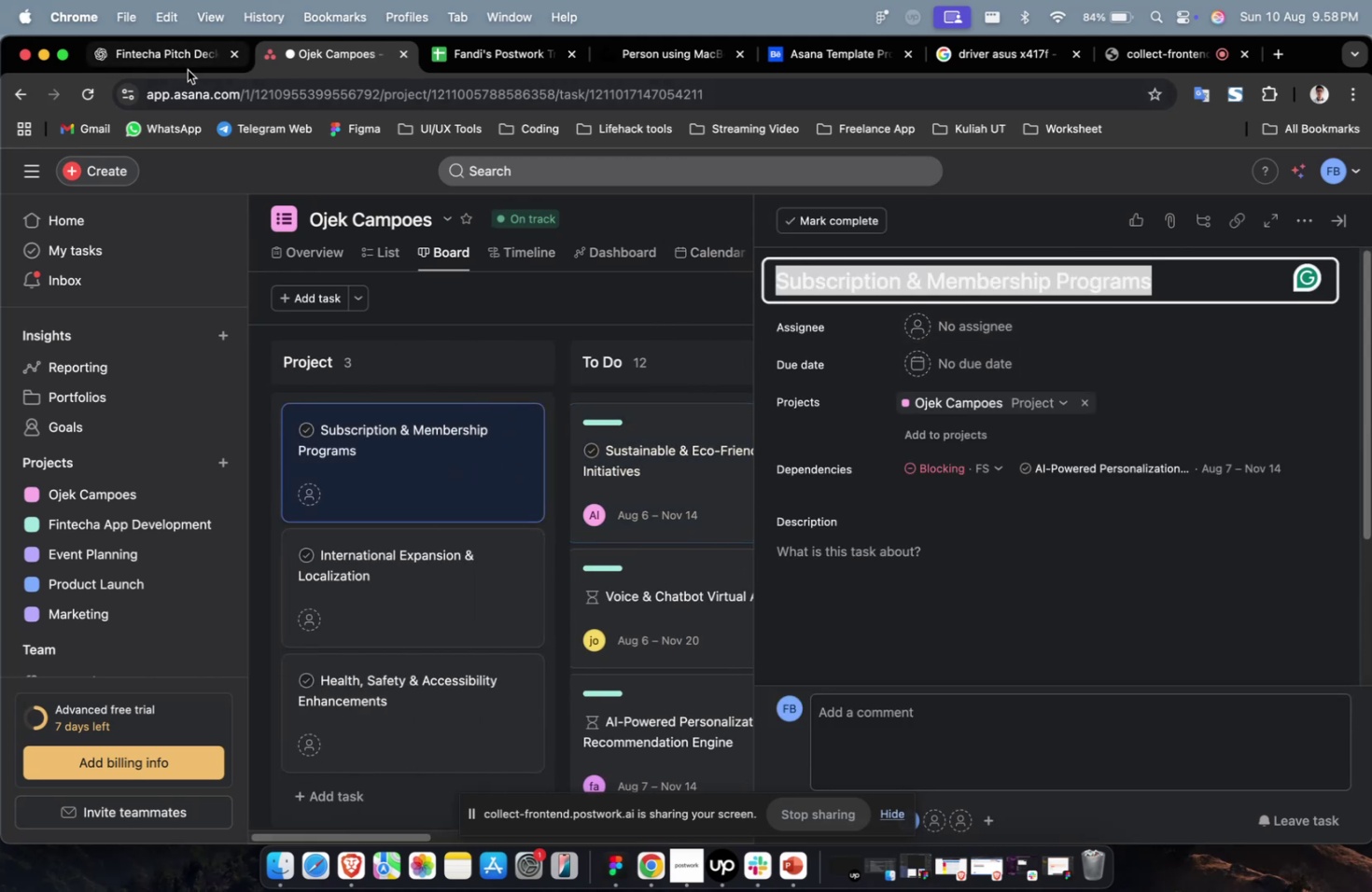 
left_click([172, 64])
 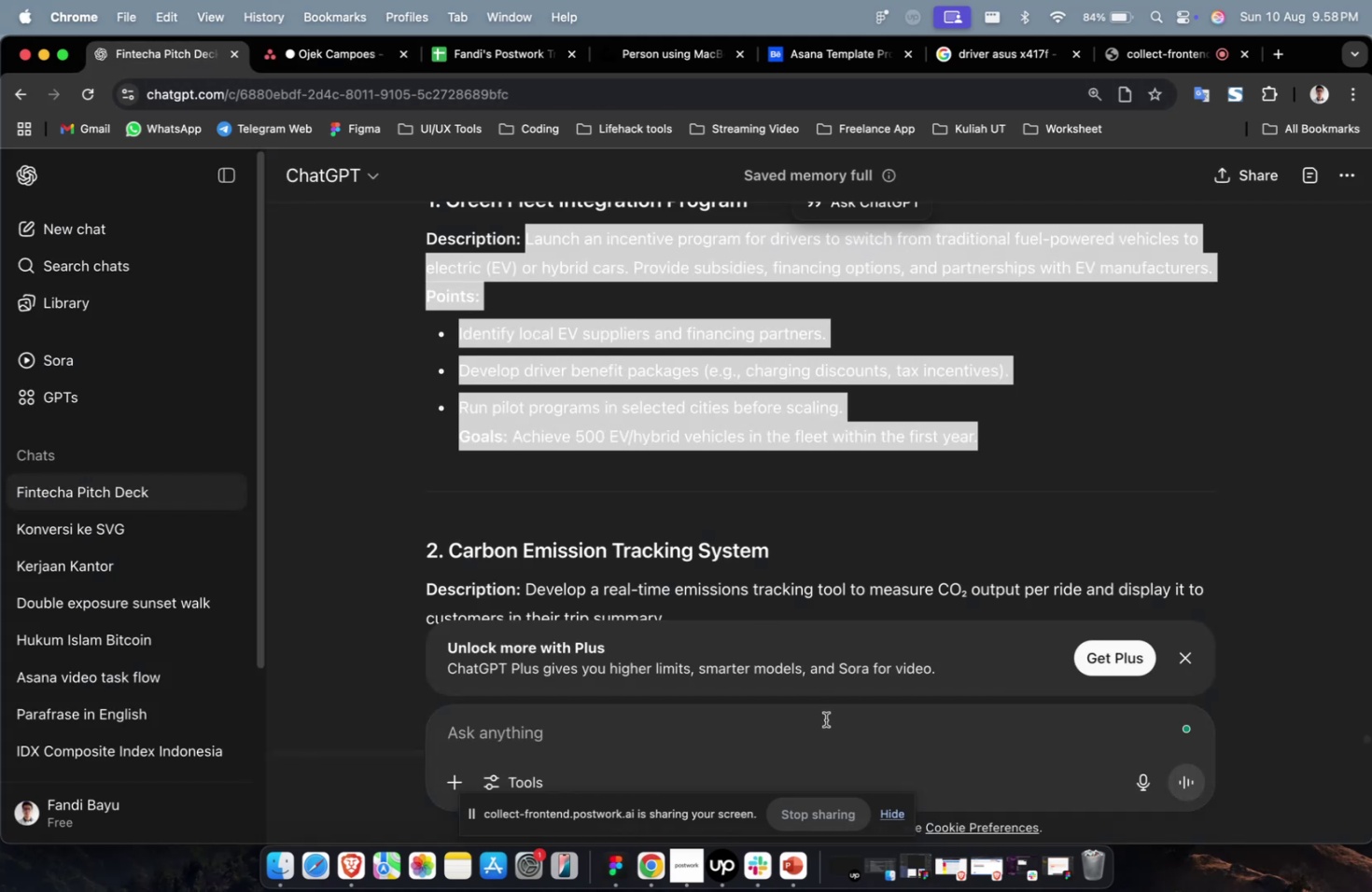 
double_click([819, 725])
 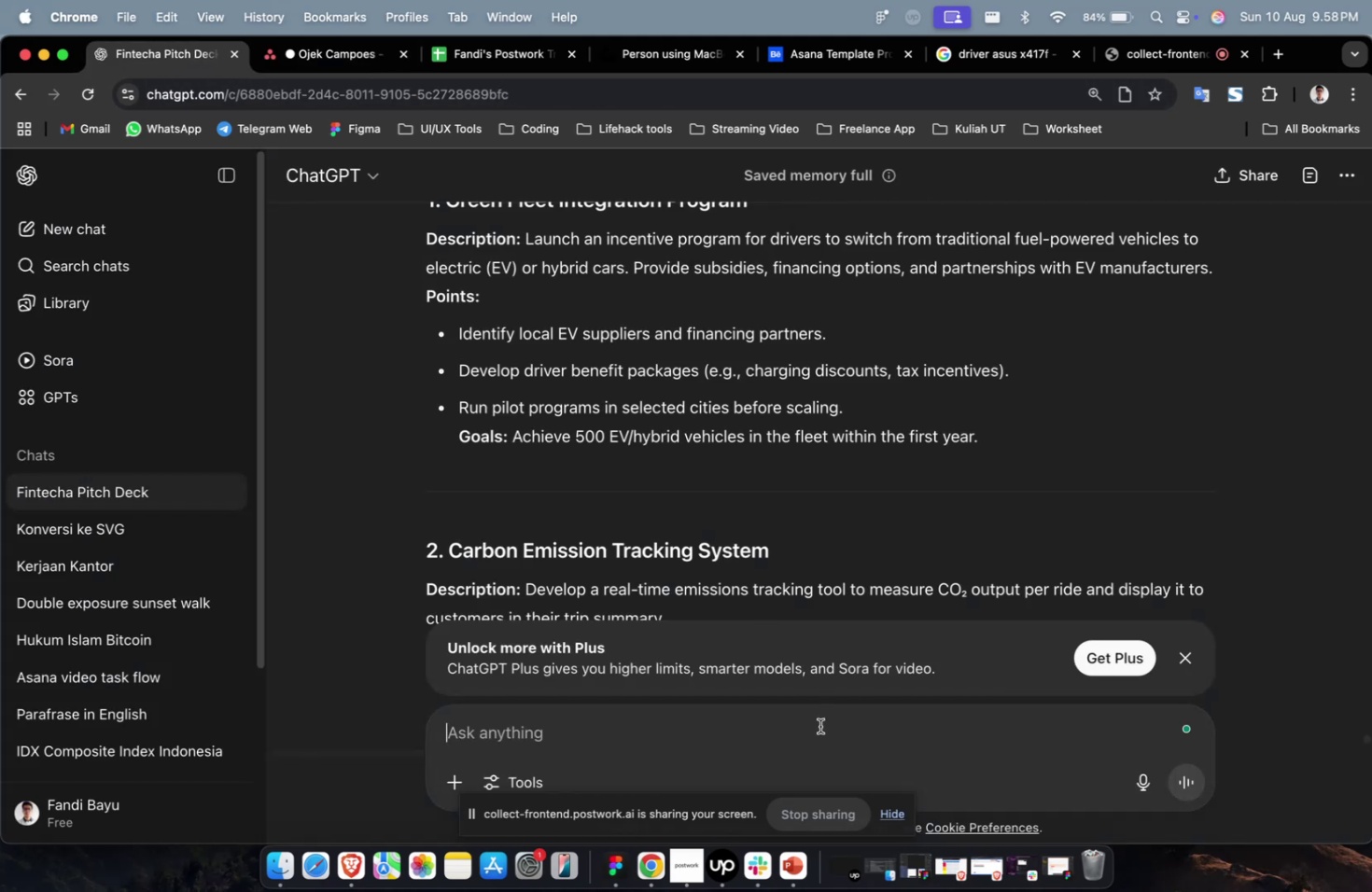 
type(right now please detailed for main task )
 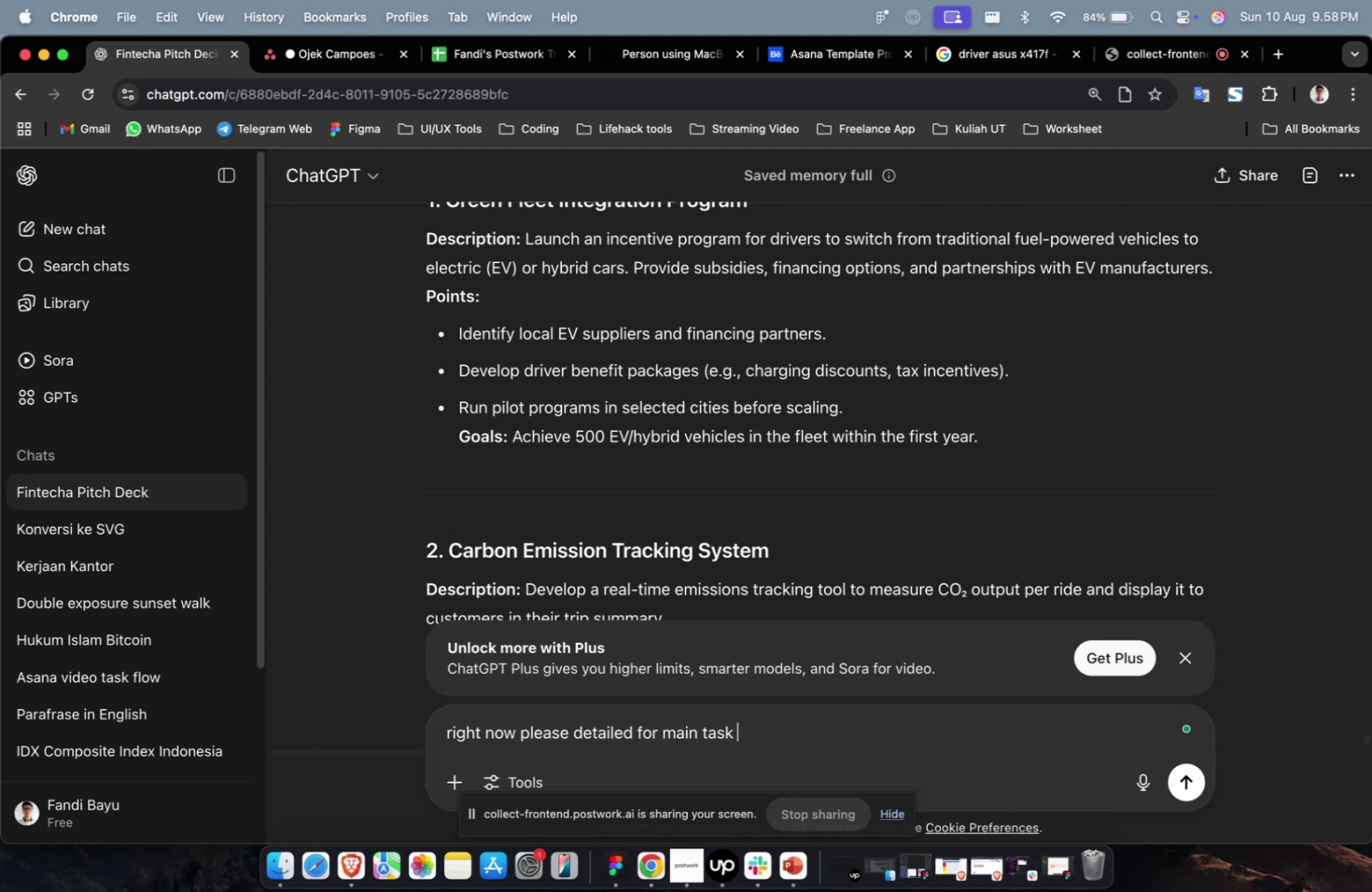 
key(Meta+V)
 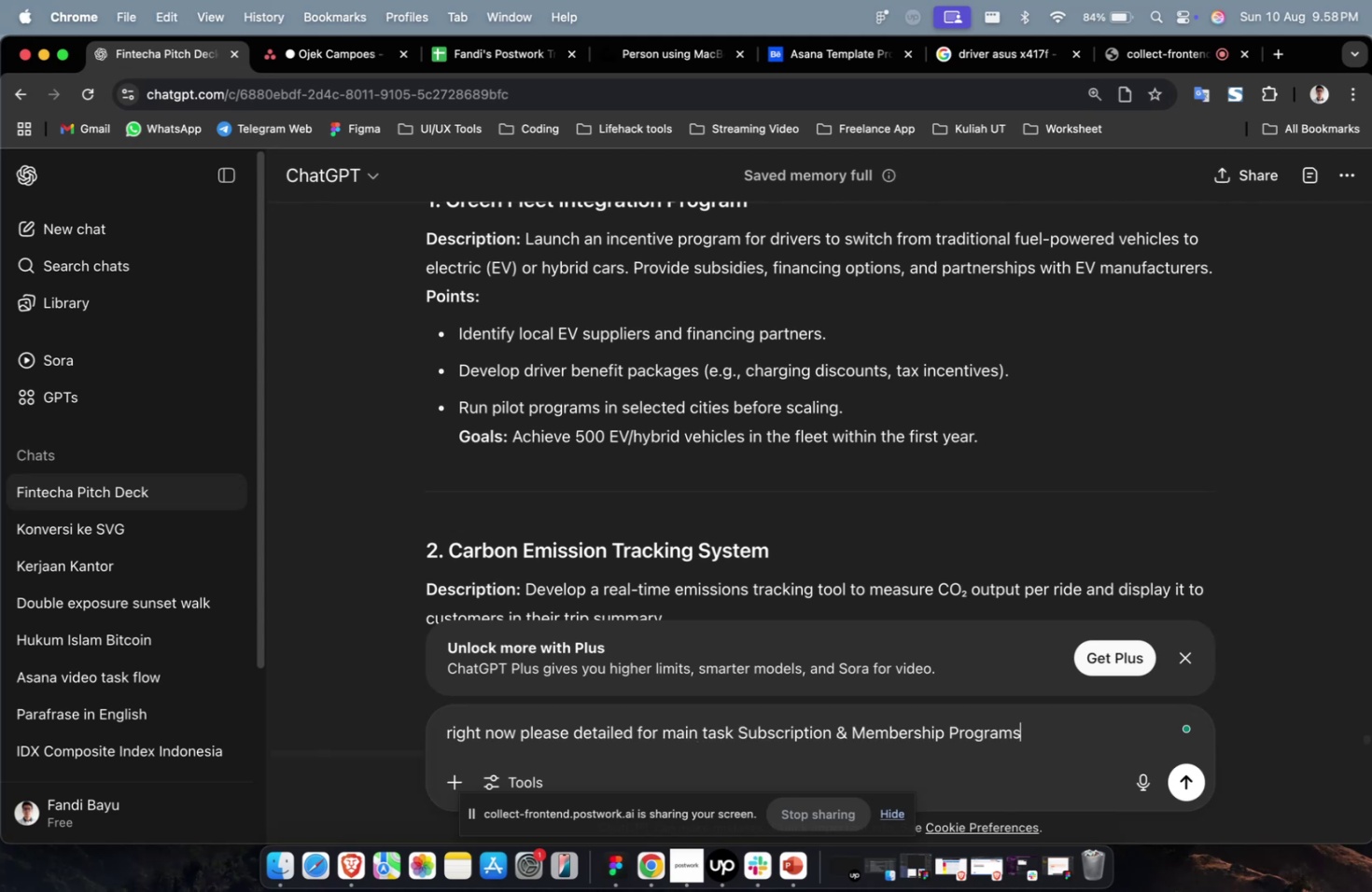 
key(Enter)
 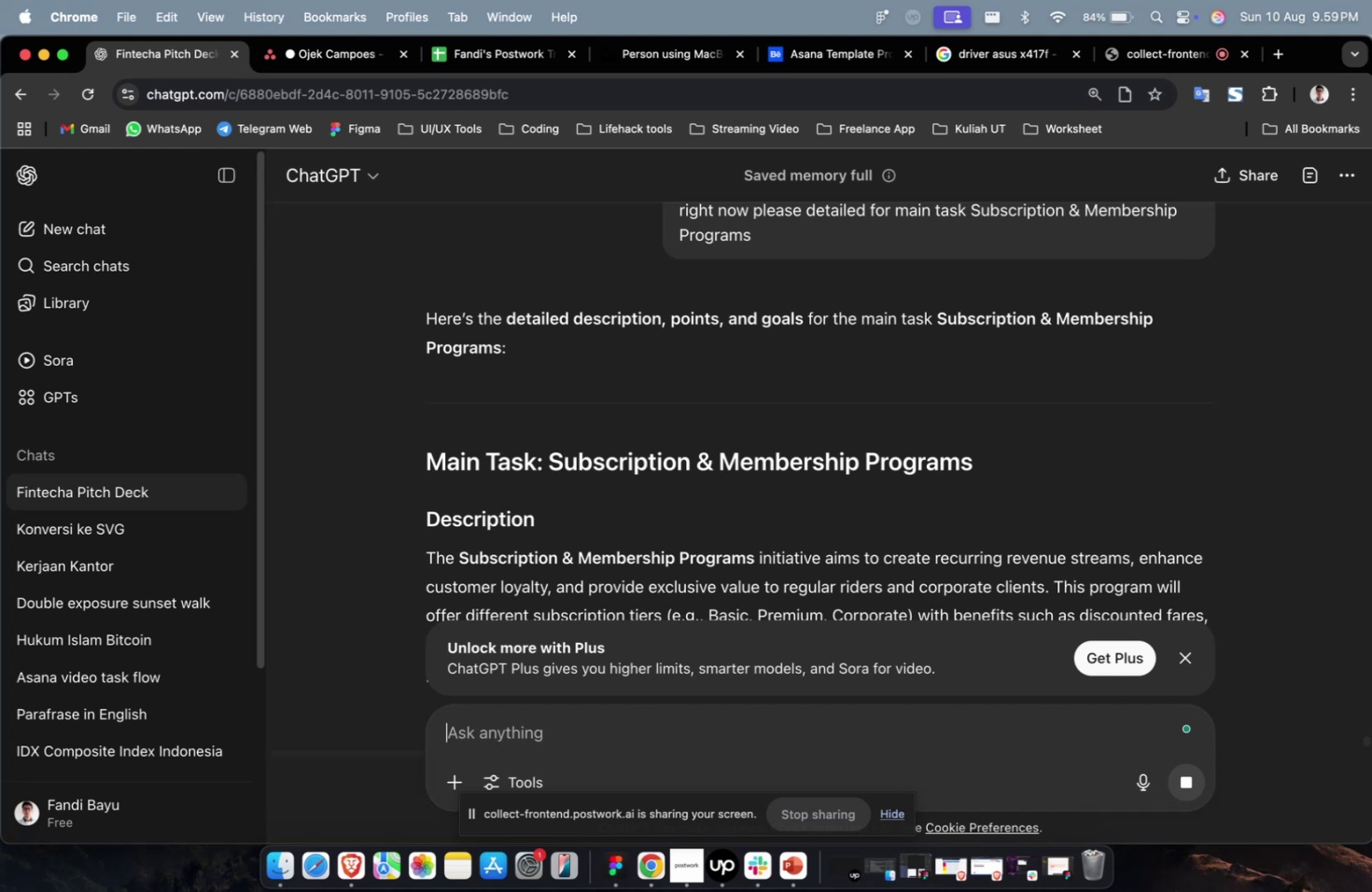 
wait(56.65)
 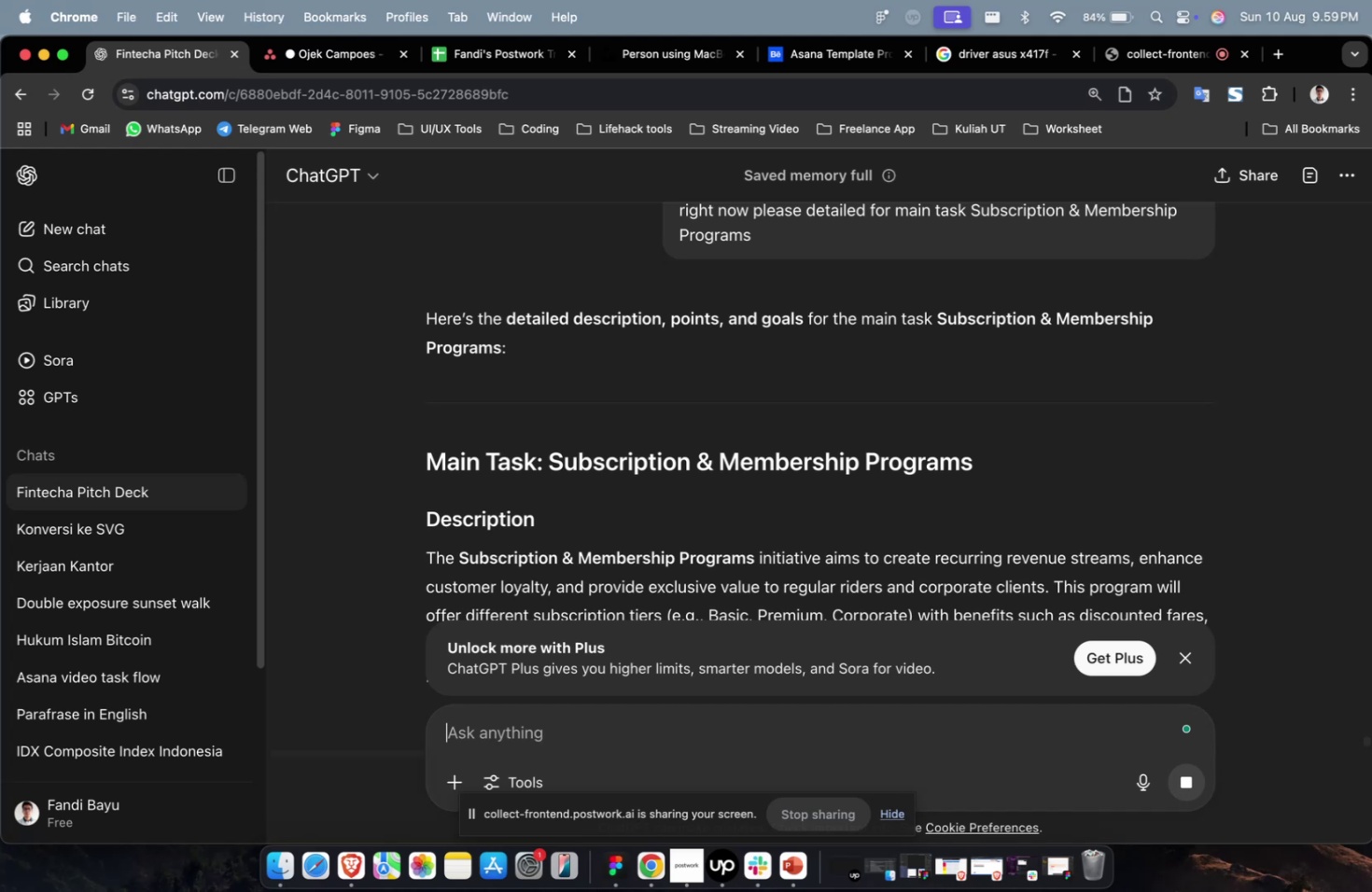 
scroll: coordinate [637, 470], scroll_direction: down, amount: 52.0
 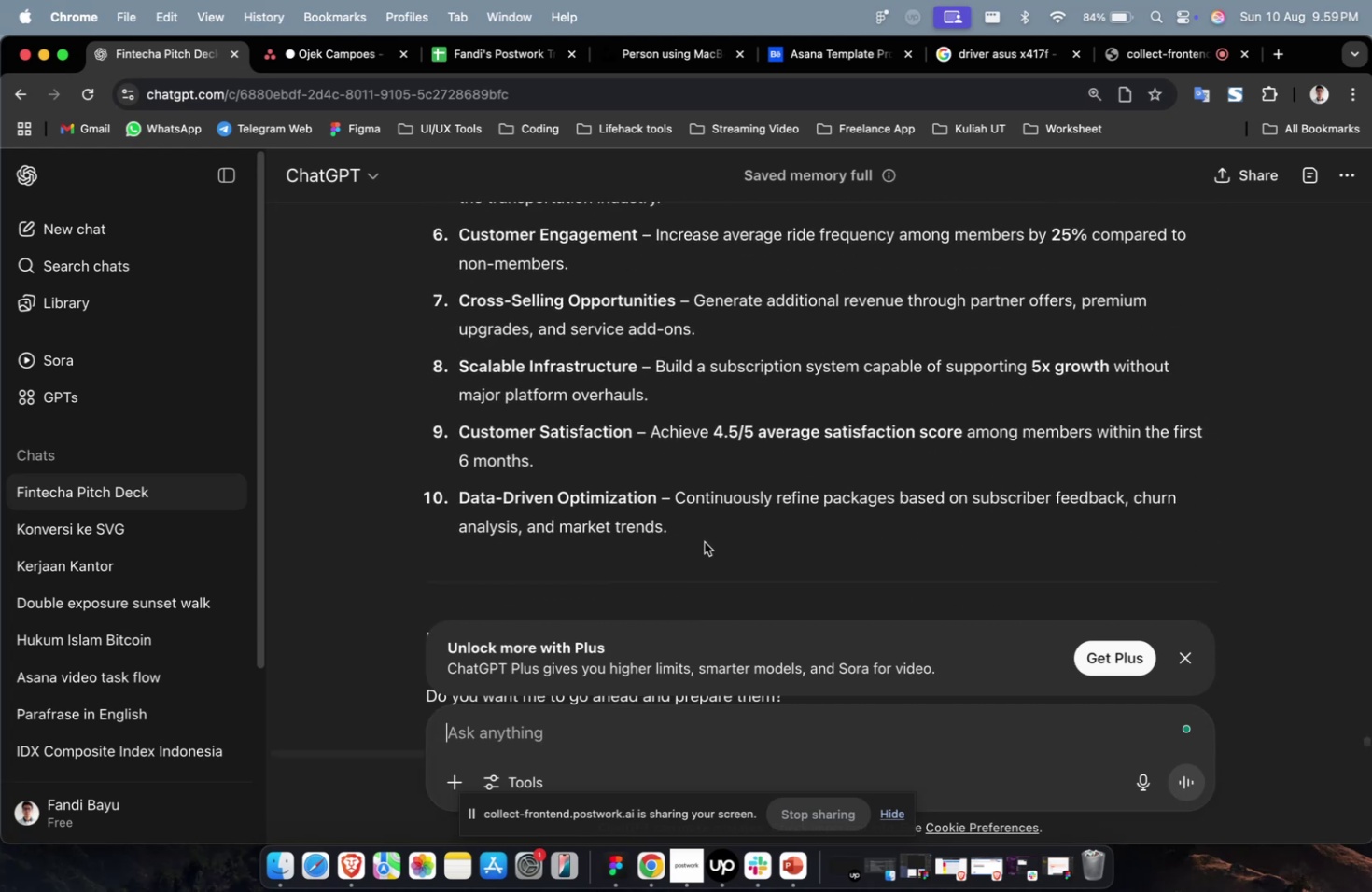 
left_click_drag(start_coordinate=[702, 544], to_coordinate=[405, 474])
 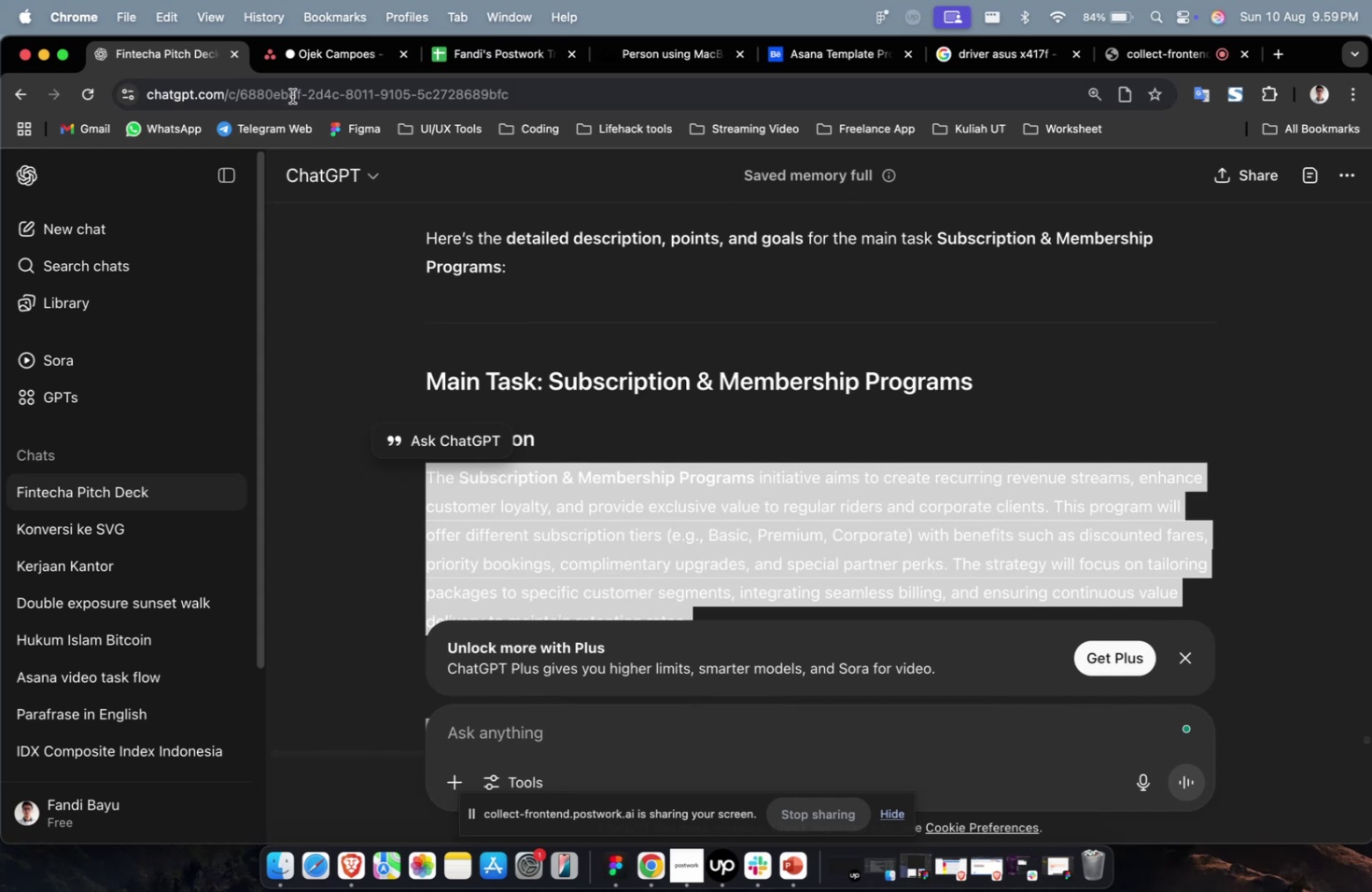 
scroll: coordinate [622, 490], scroll_direction: up, amount: 47.0
 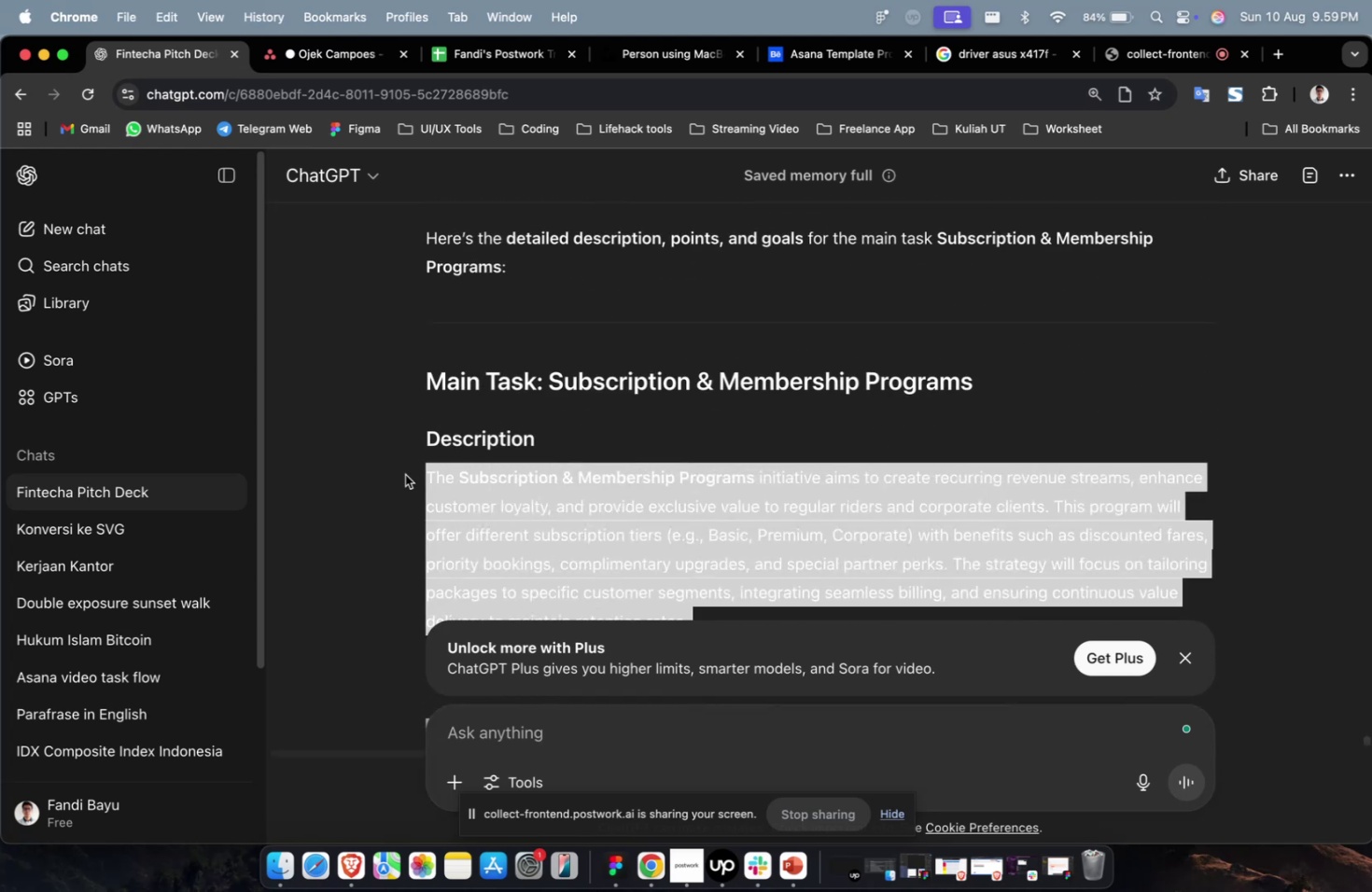 
key(Meta+C)
 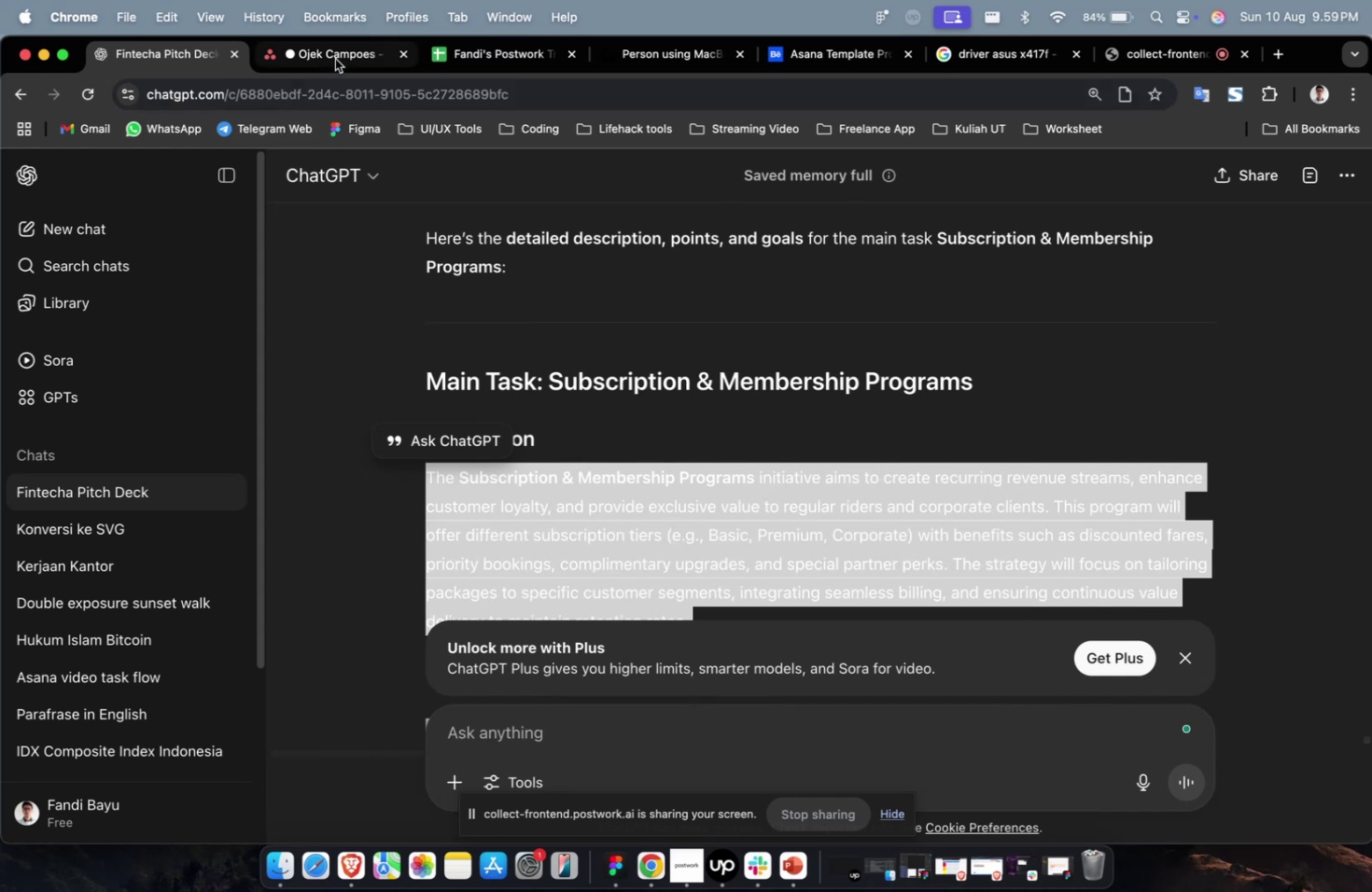 
left_click([335, 59])
 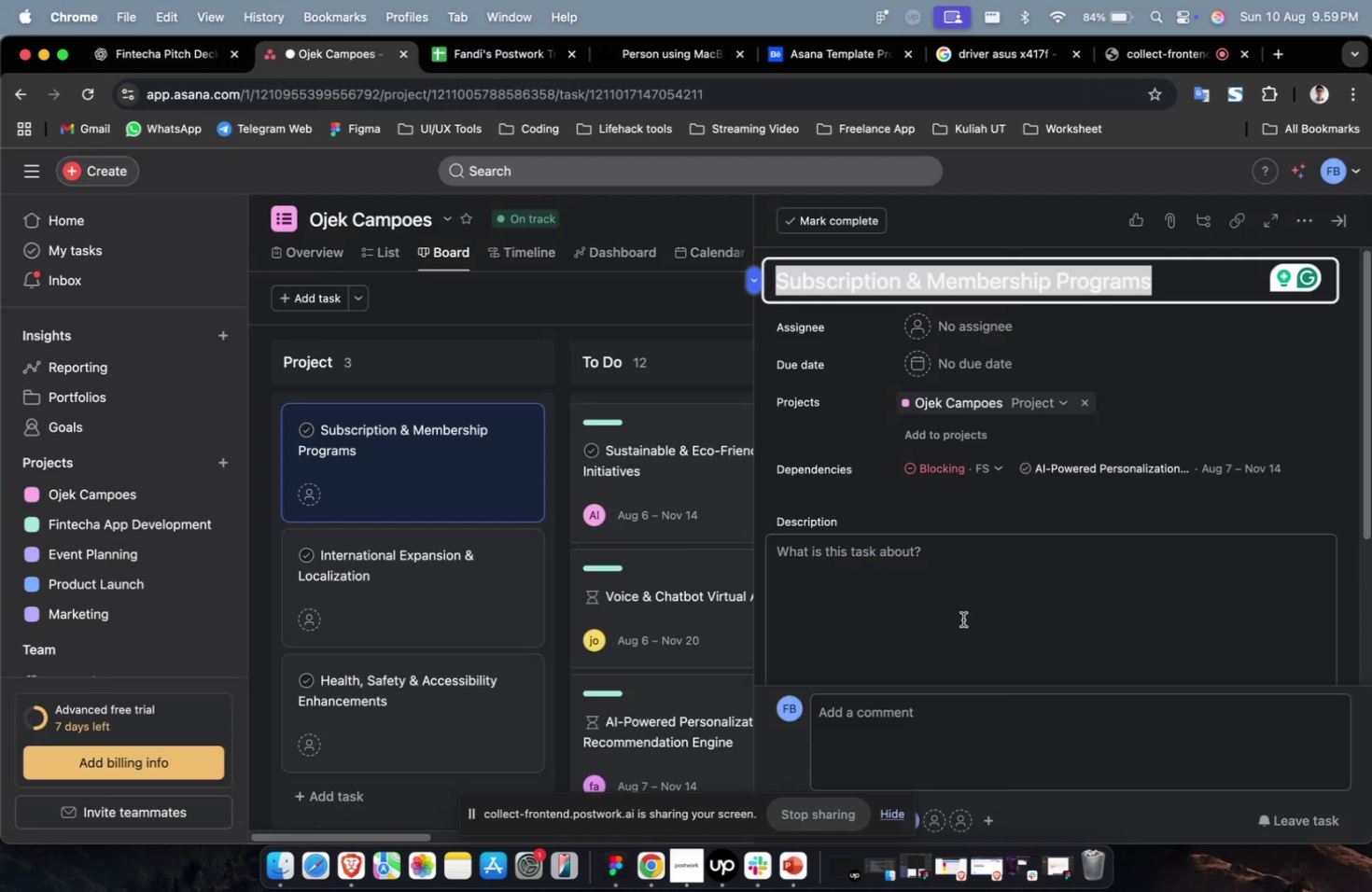 
double_click([962, 619])
 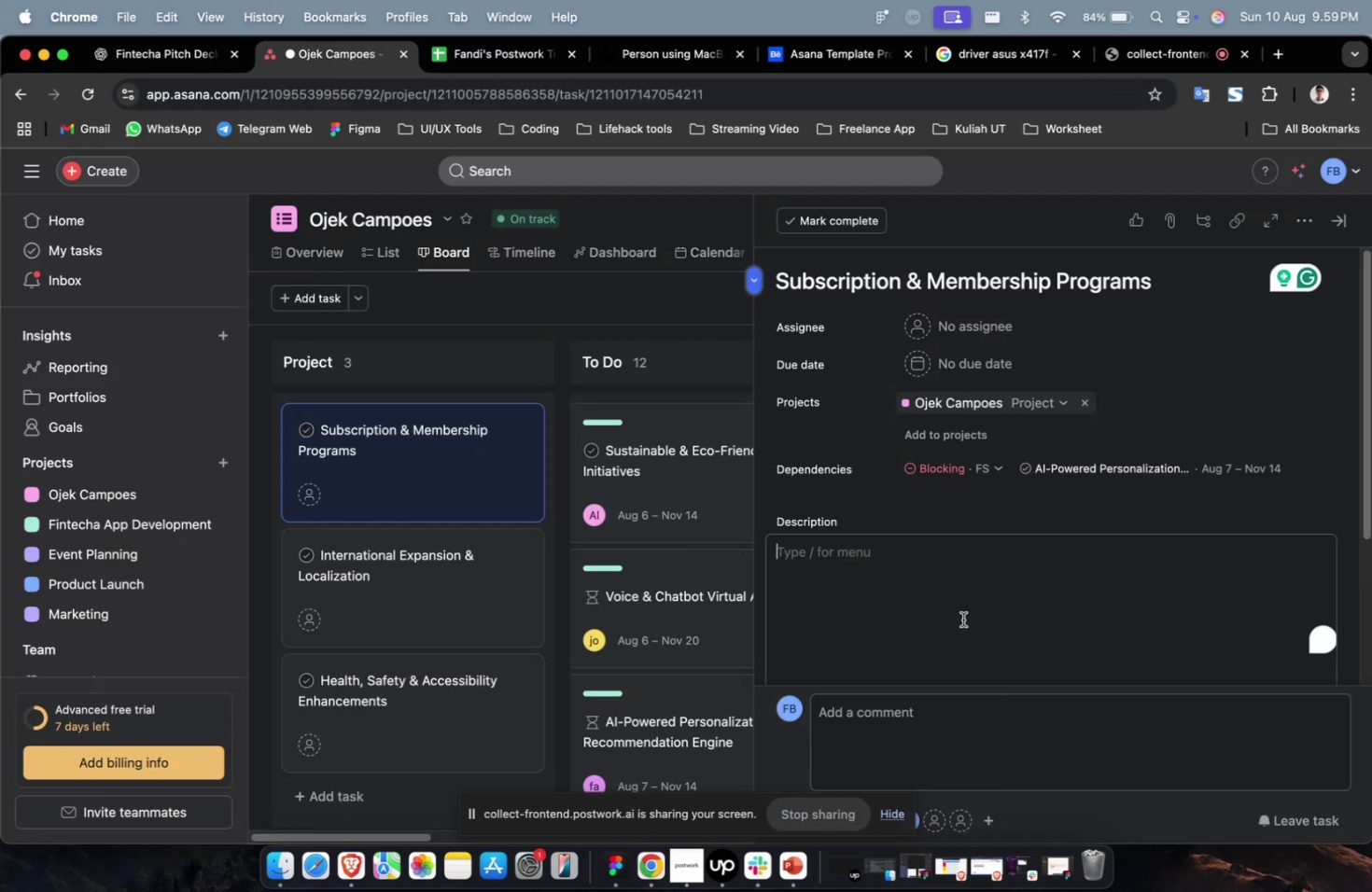 
key(Meta+V)
 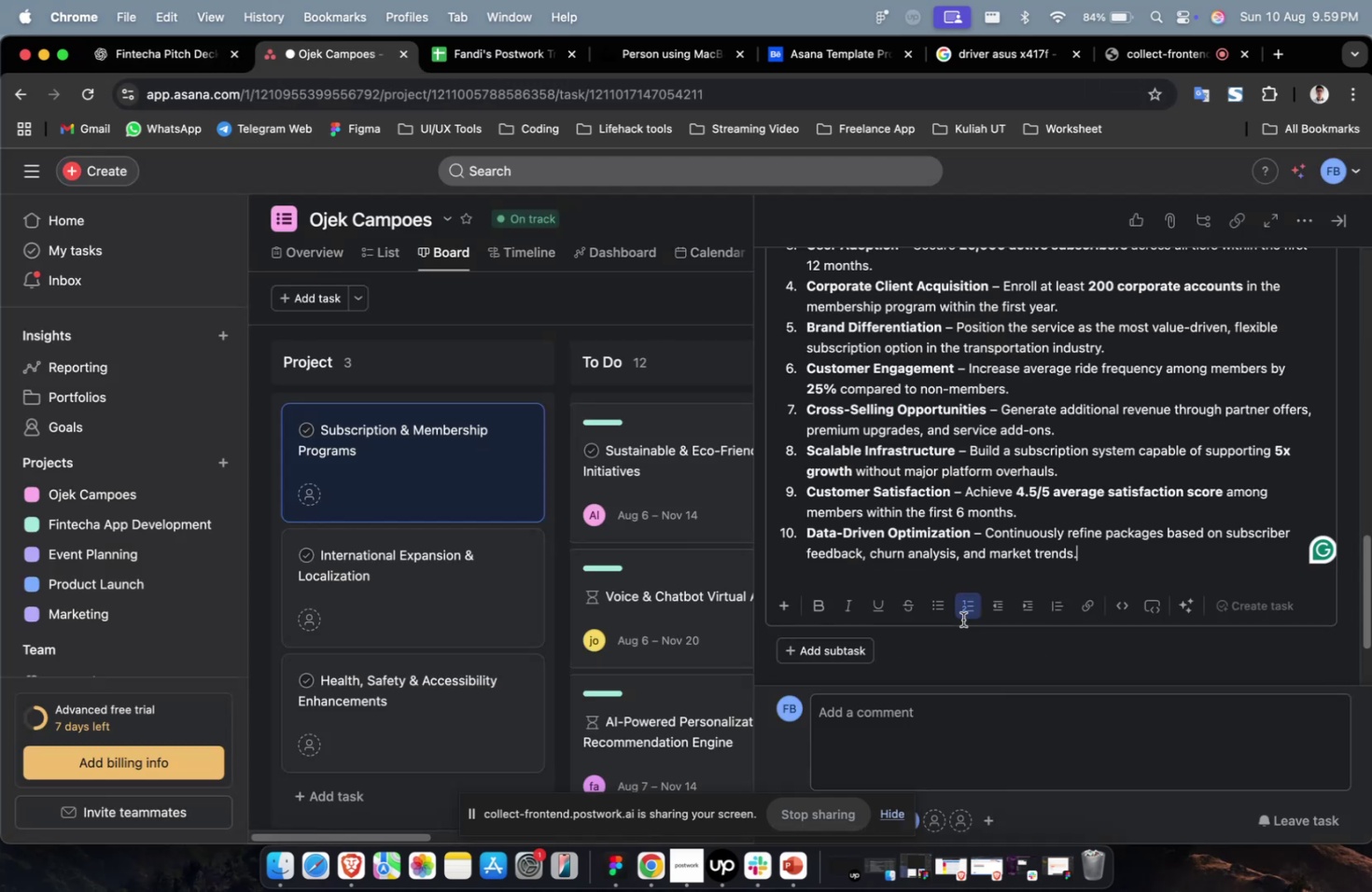 
scroll: coordinate [1001, 471], scroll_direction: up, amount: 36.0
 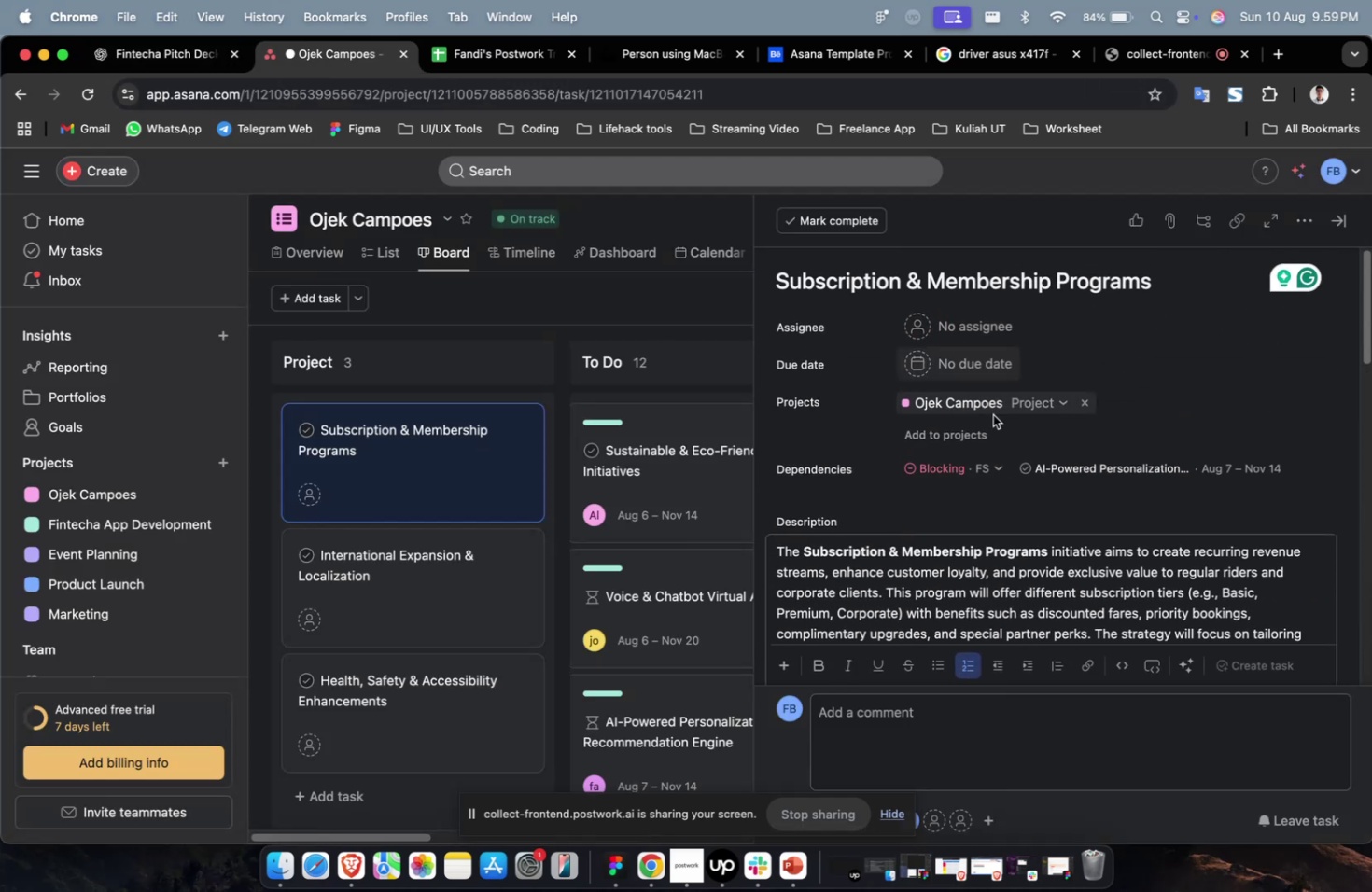 
scroll: coordinate [992, 432], scroll_direction: down, amount: 8.0
 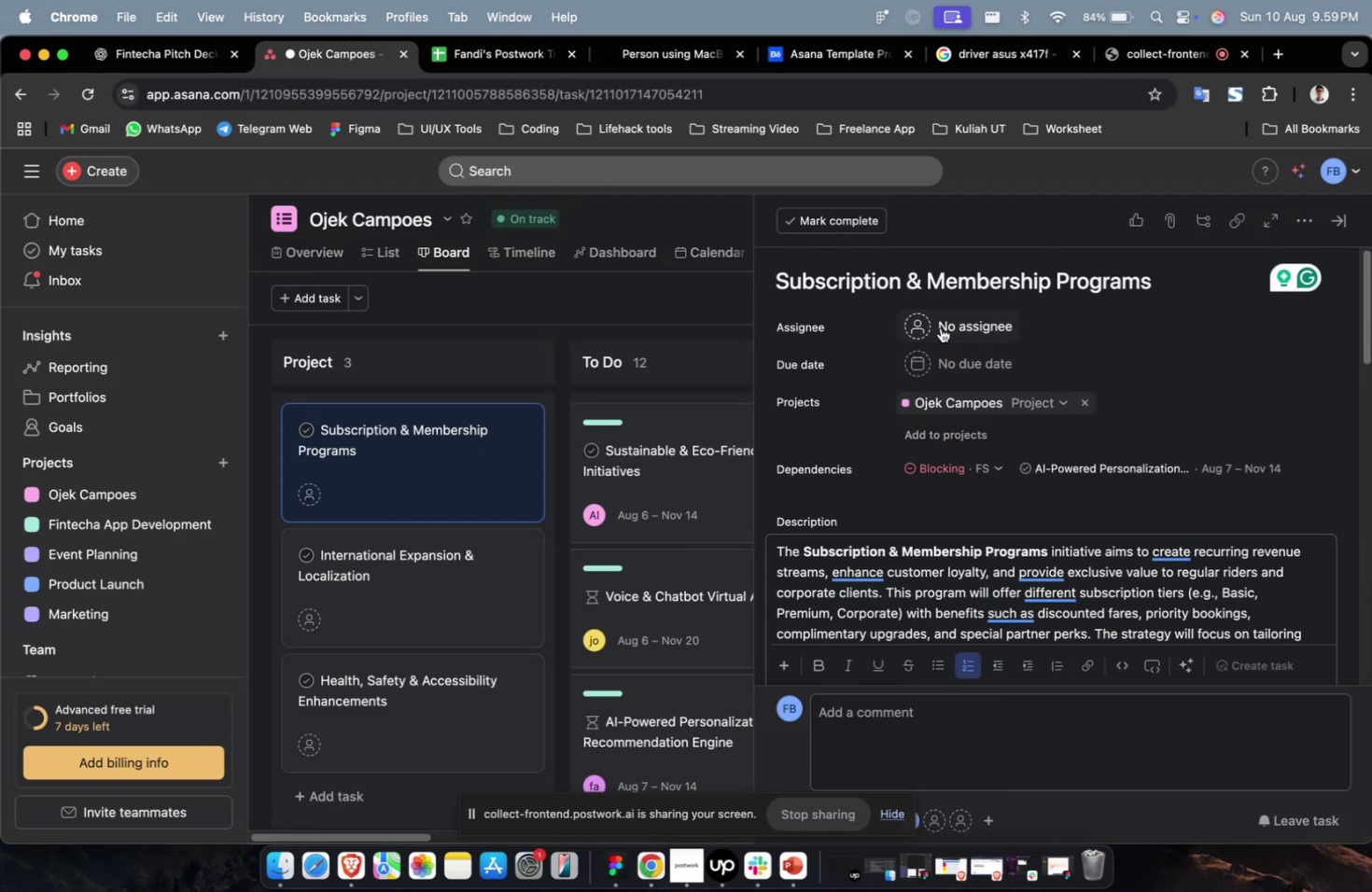 
left_click([943, 323])
 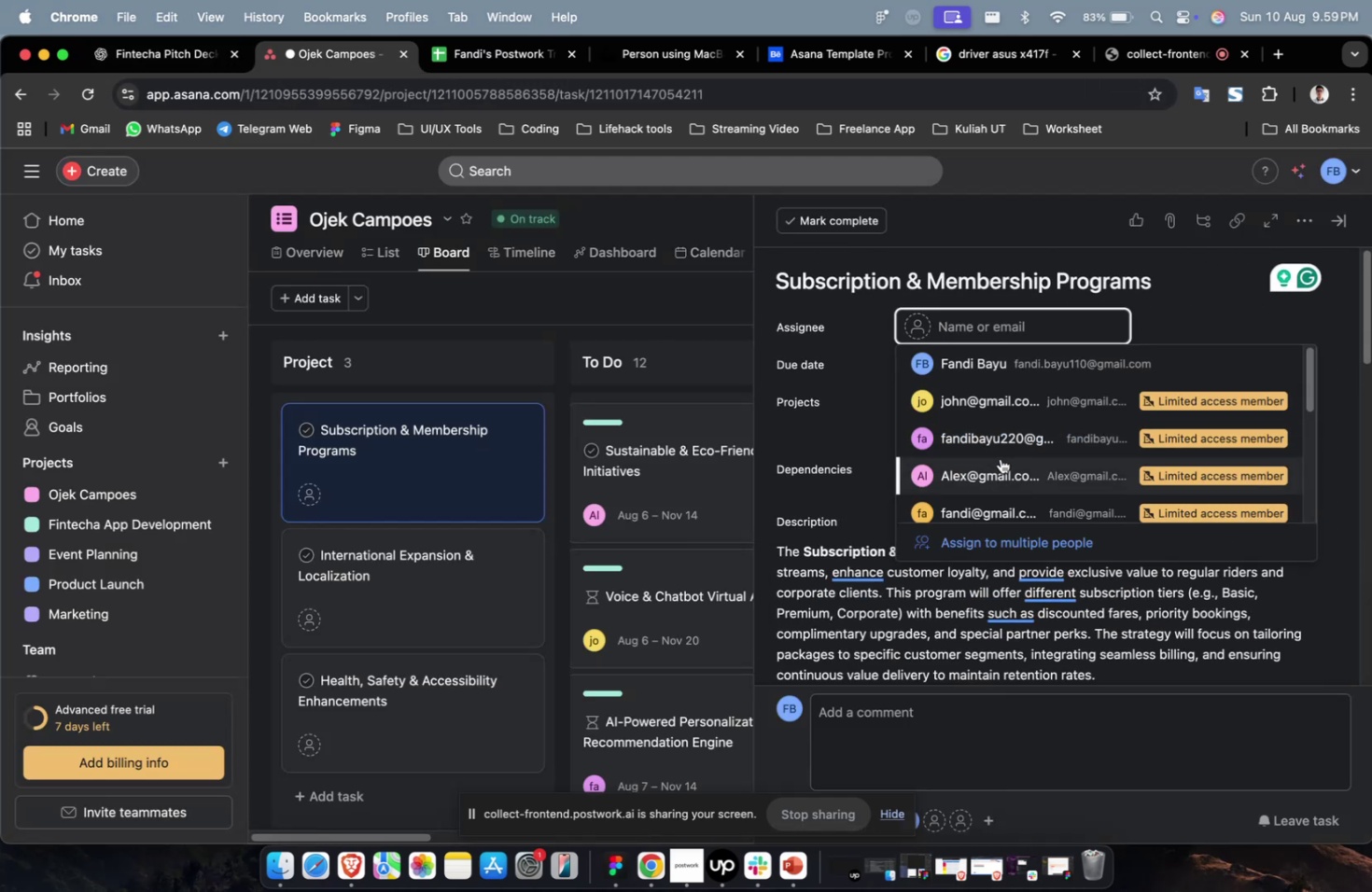 
left_click([1000, 458])
 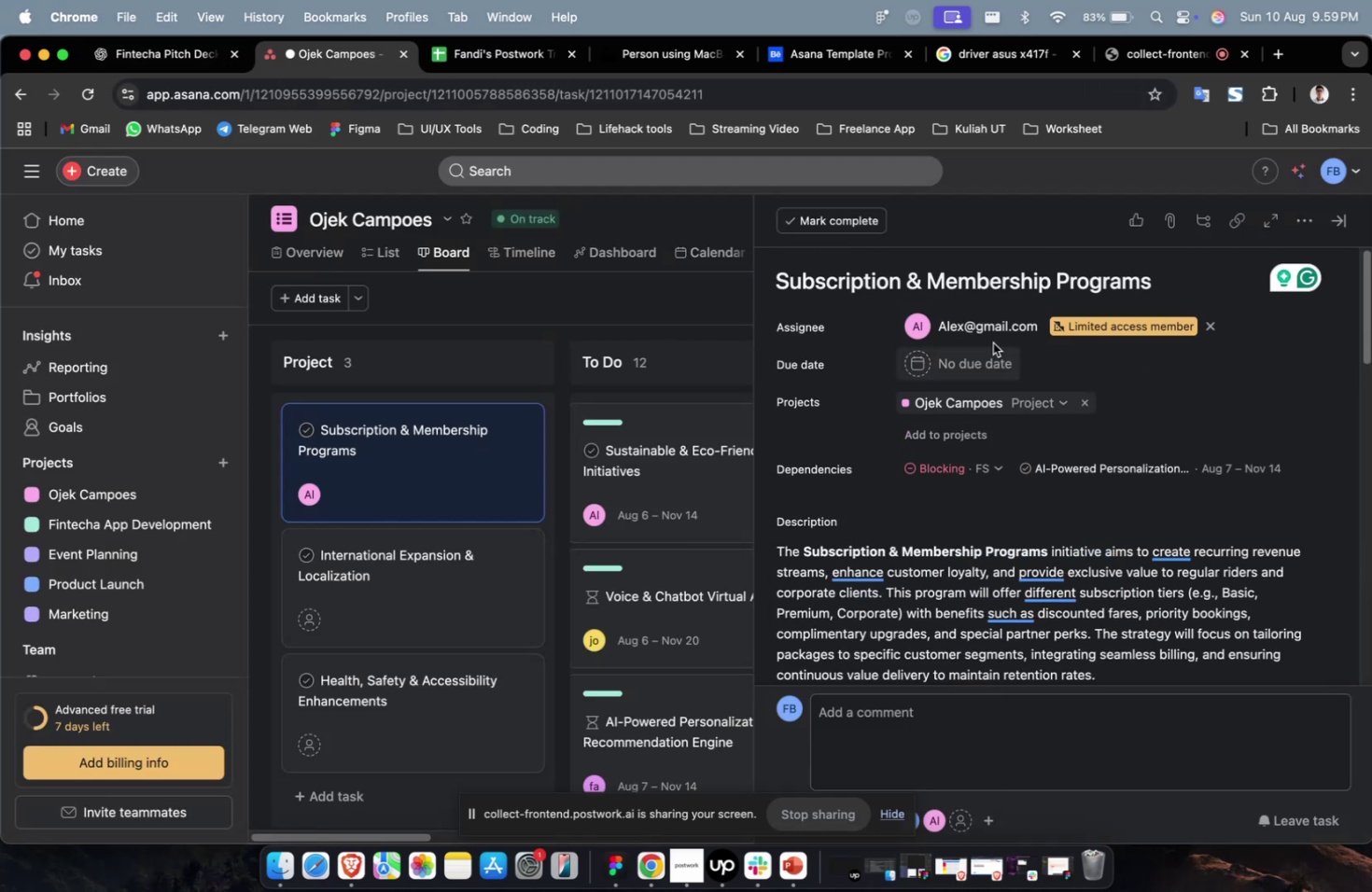 
double_click([992, 342])
 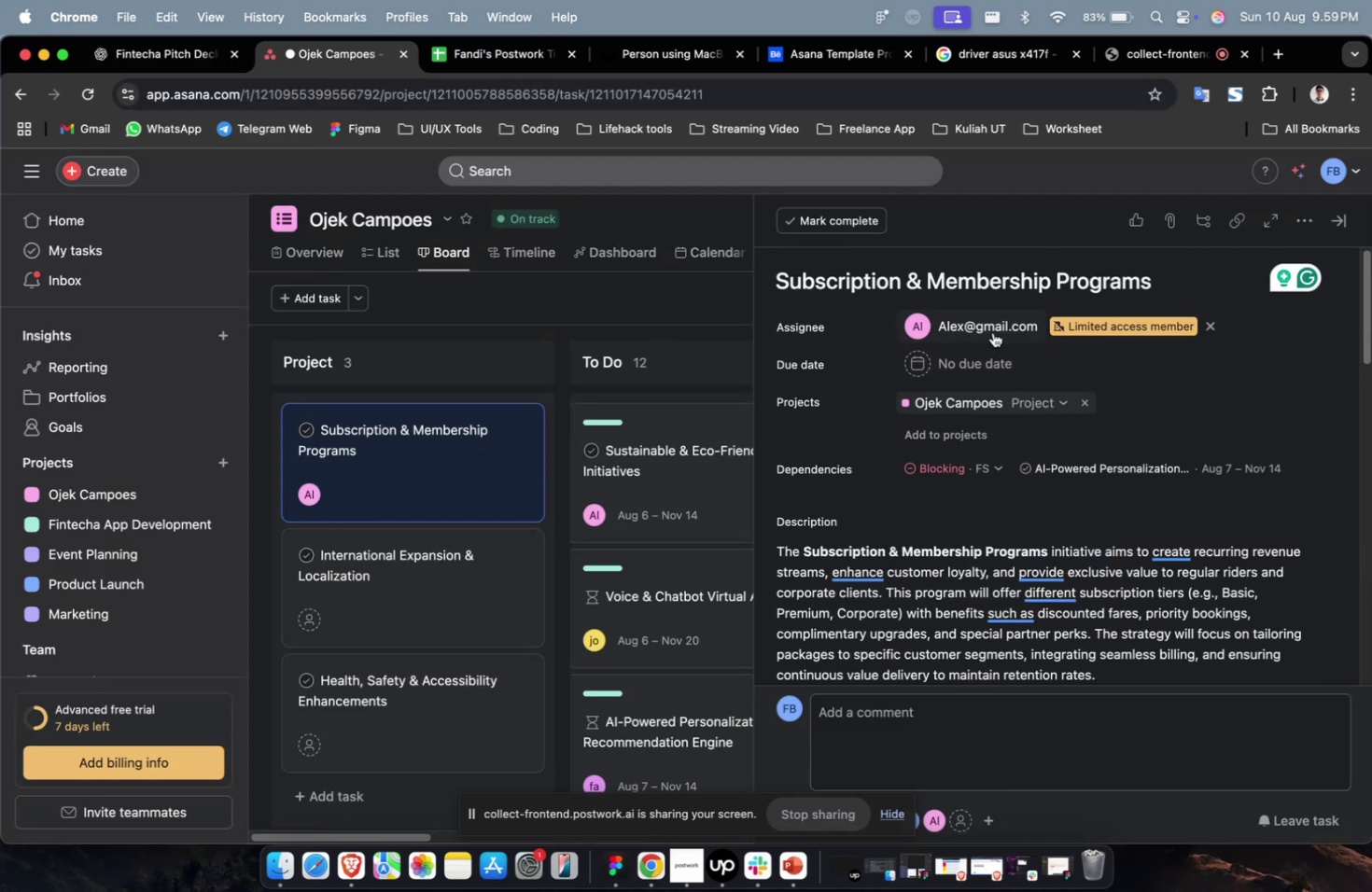 
triple_click([992, 332])
 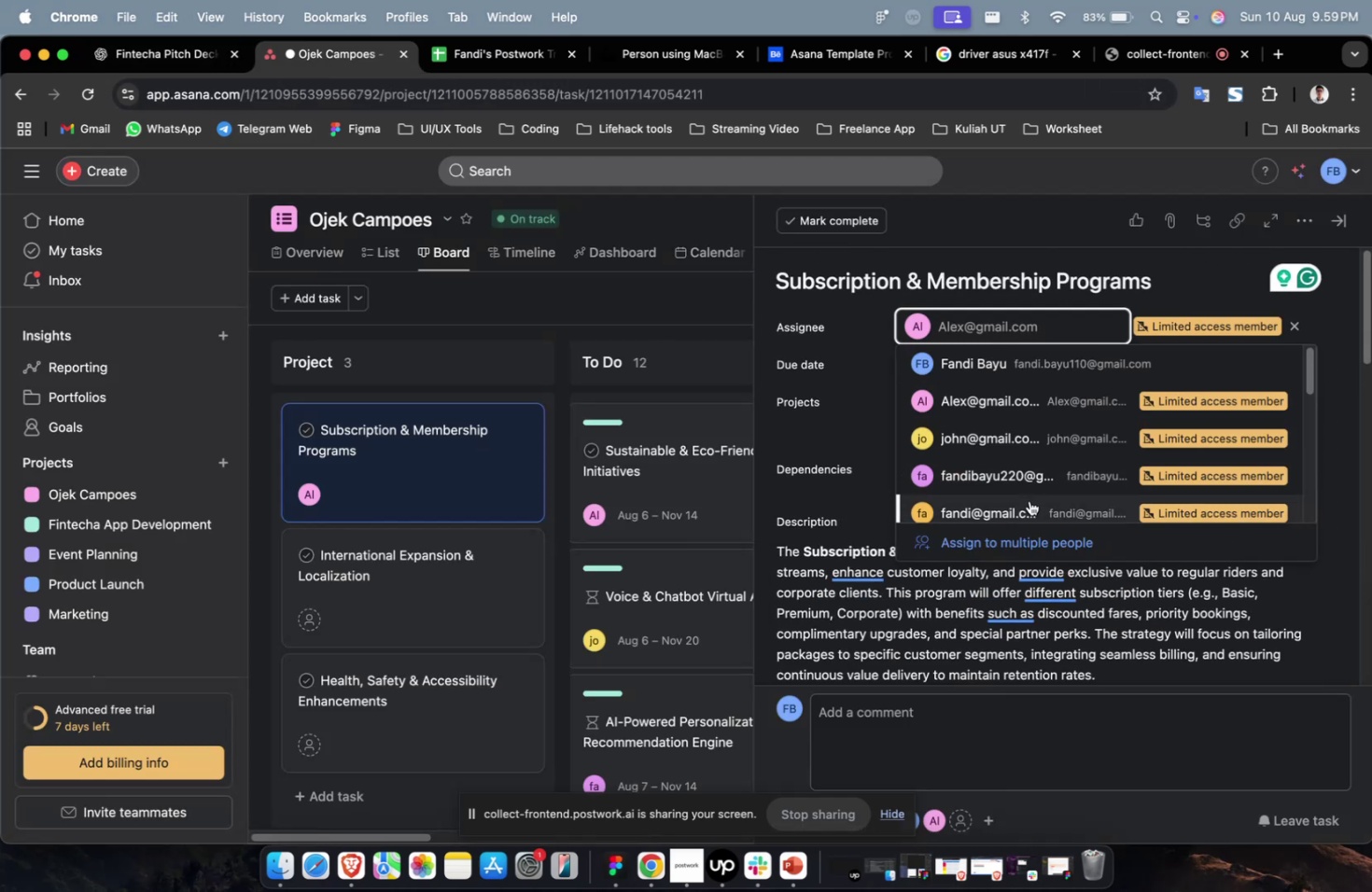 
left_click([1029, 502])
 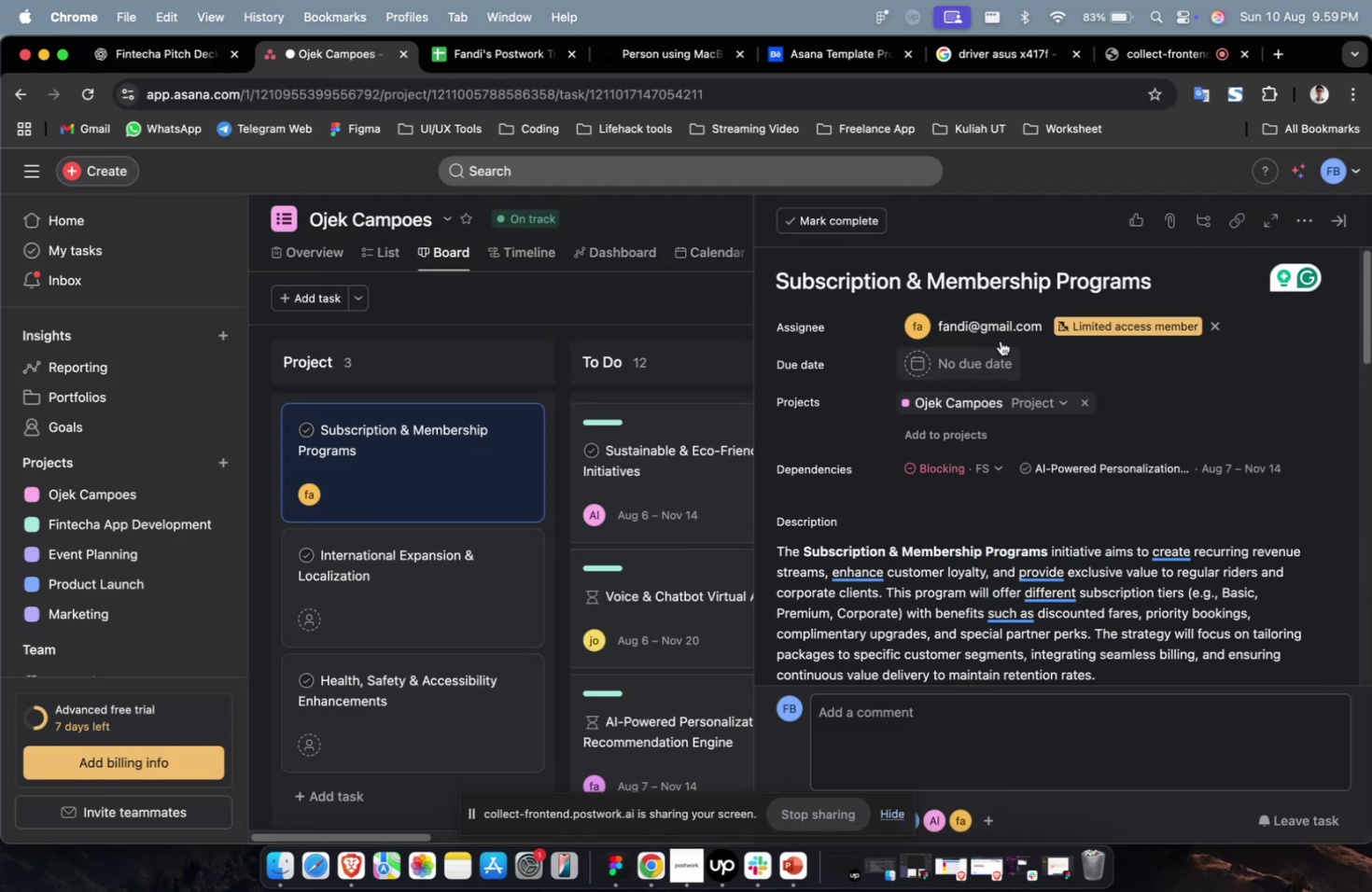 
double_click([998, 338])
 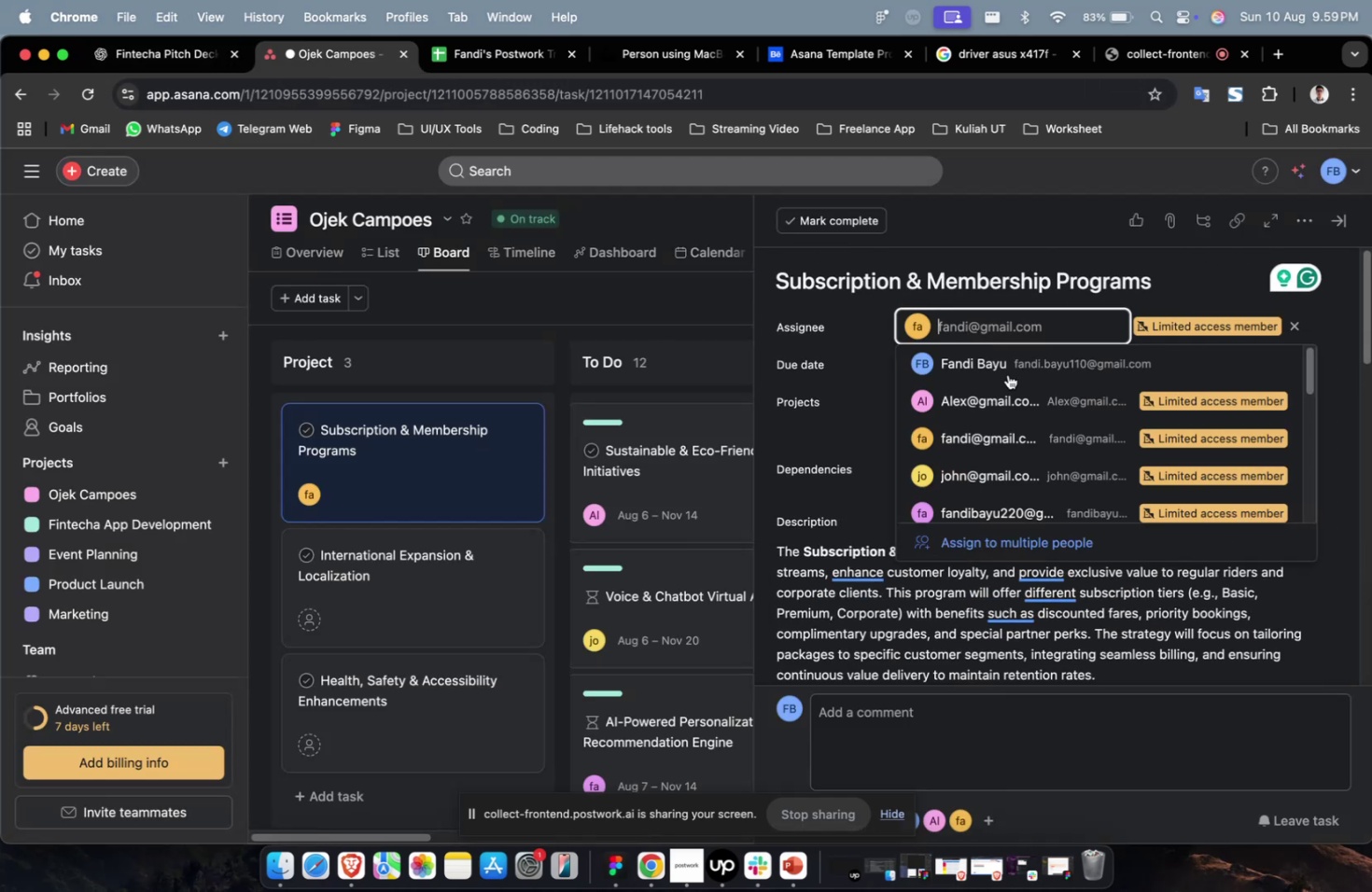 
scroll: coordinate [1011, 397], scroll_direction: down, amount: 19.0
 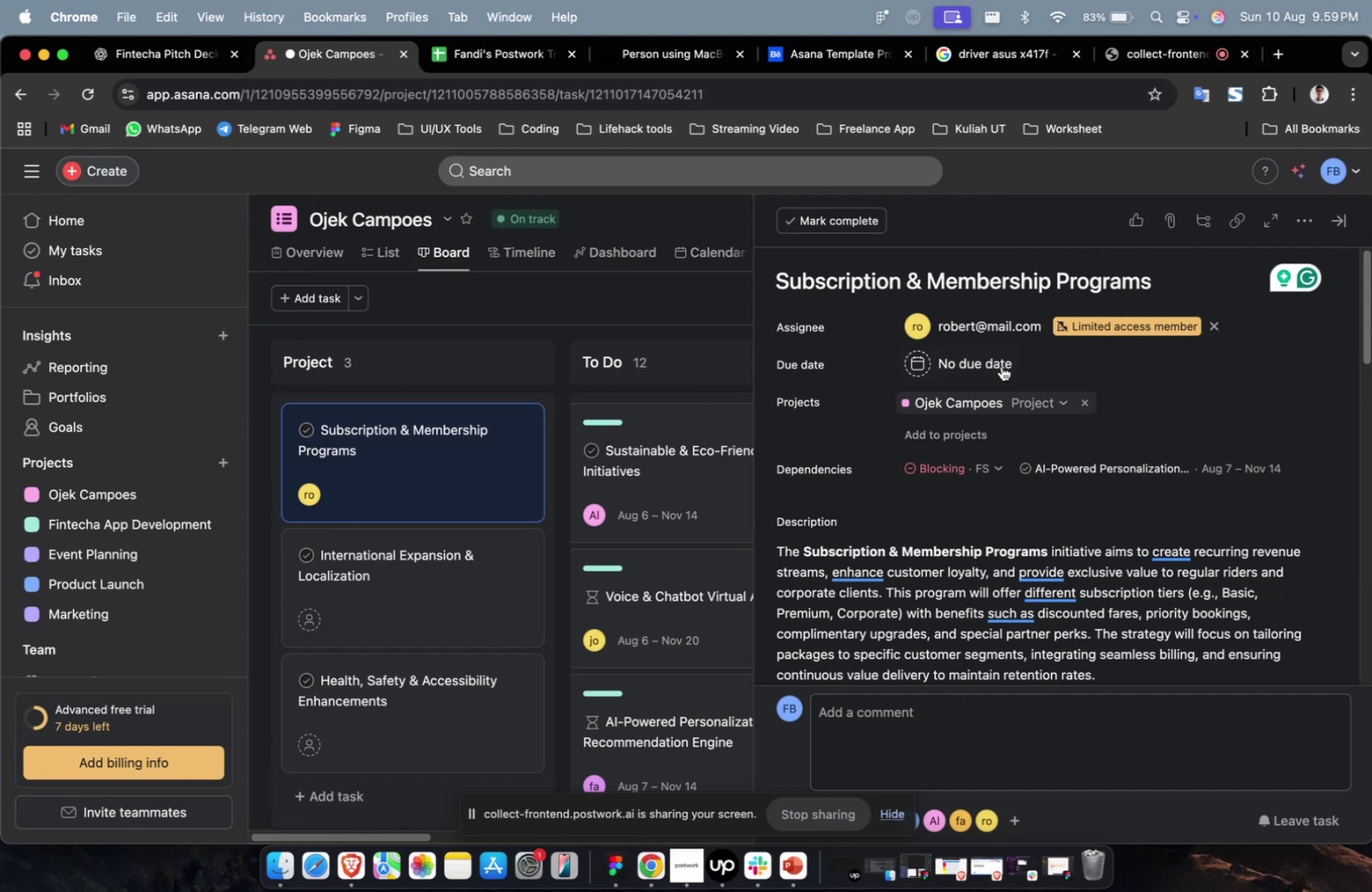 
double_click([994, 347])
 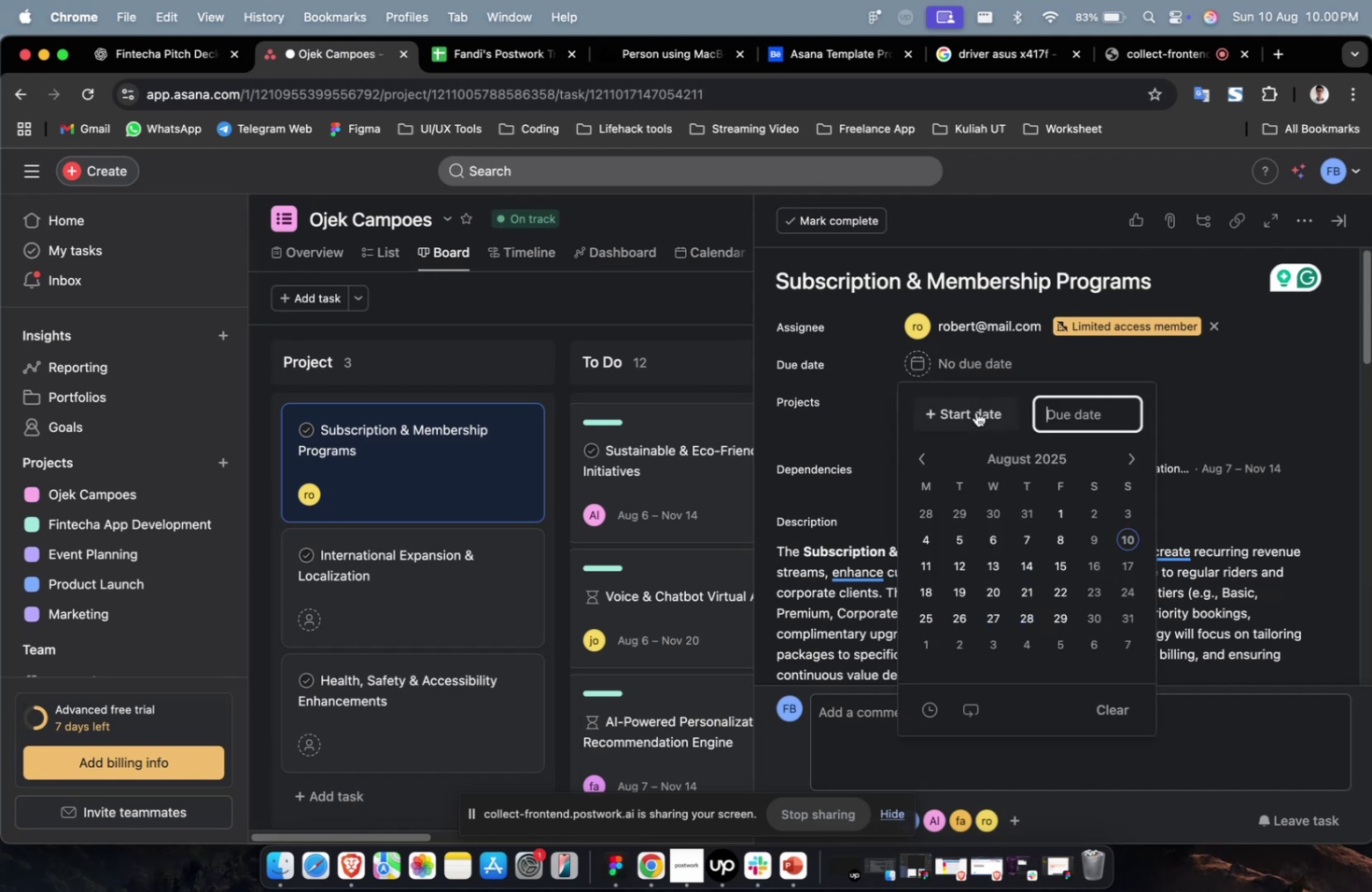 
triple_click([975, 412])
 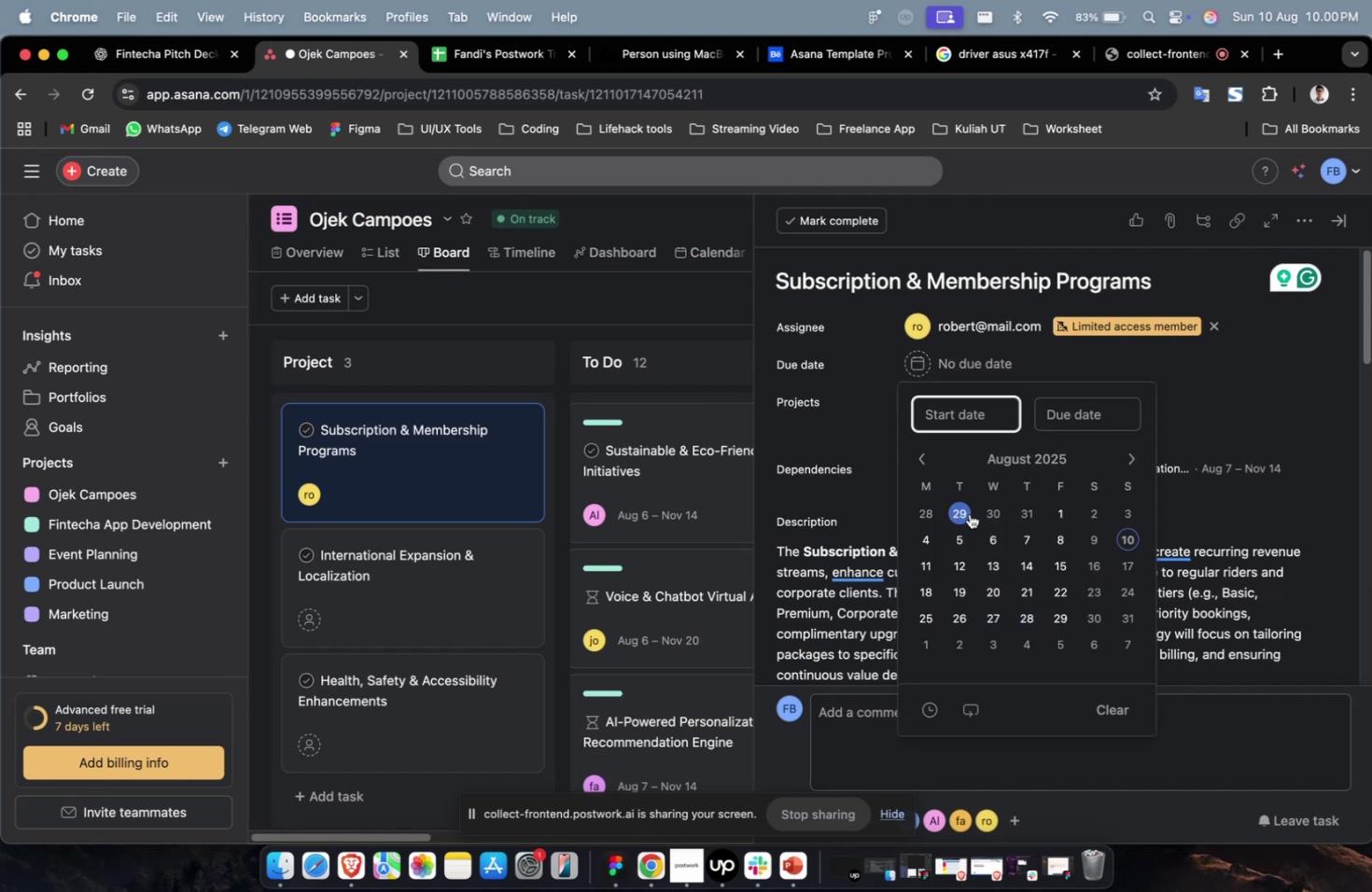 
left_click([968, 513])
 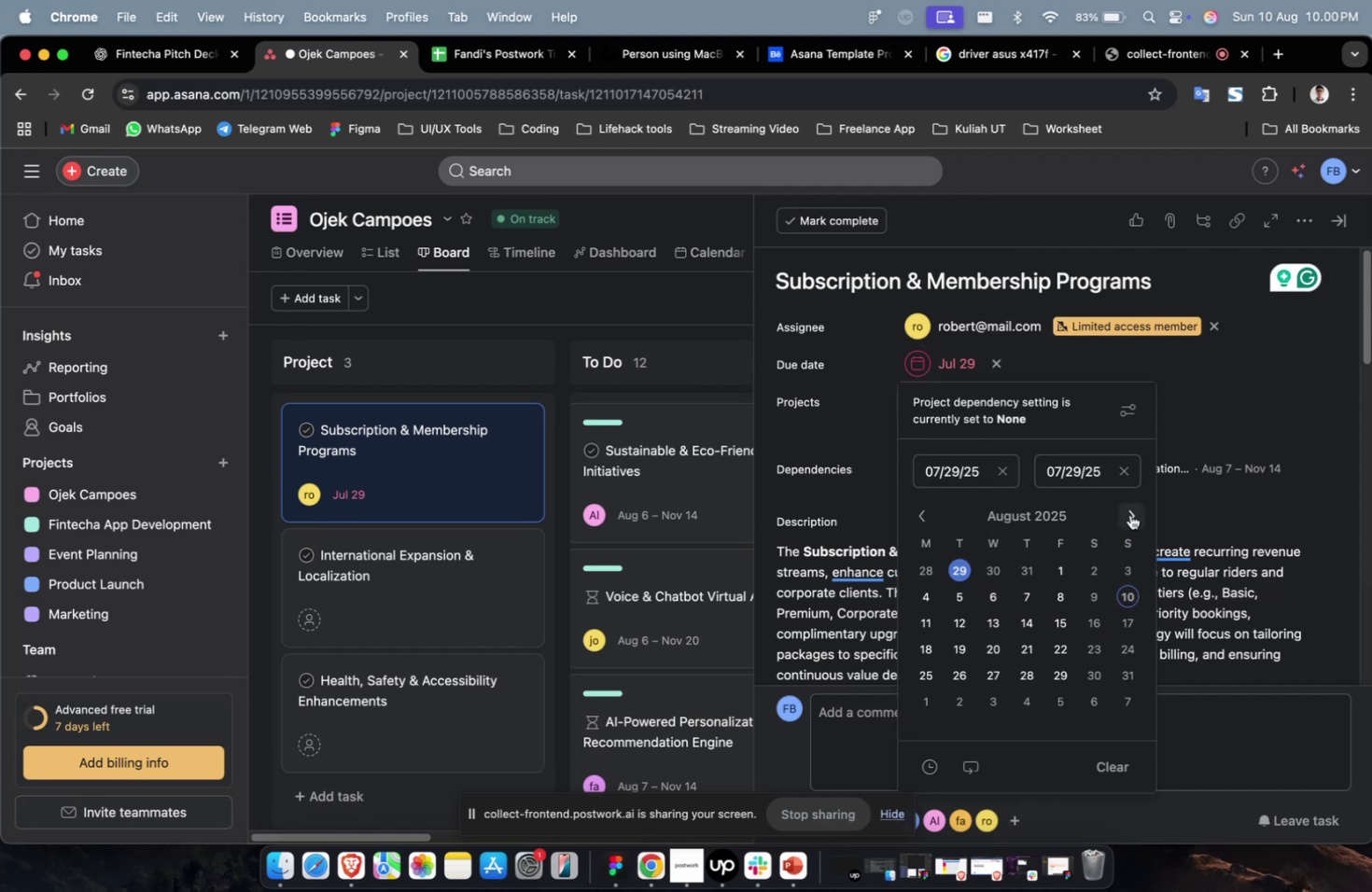 
double_click([1130, 515])
 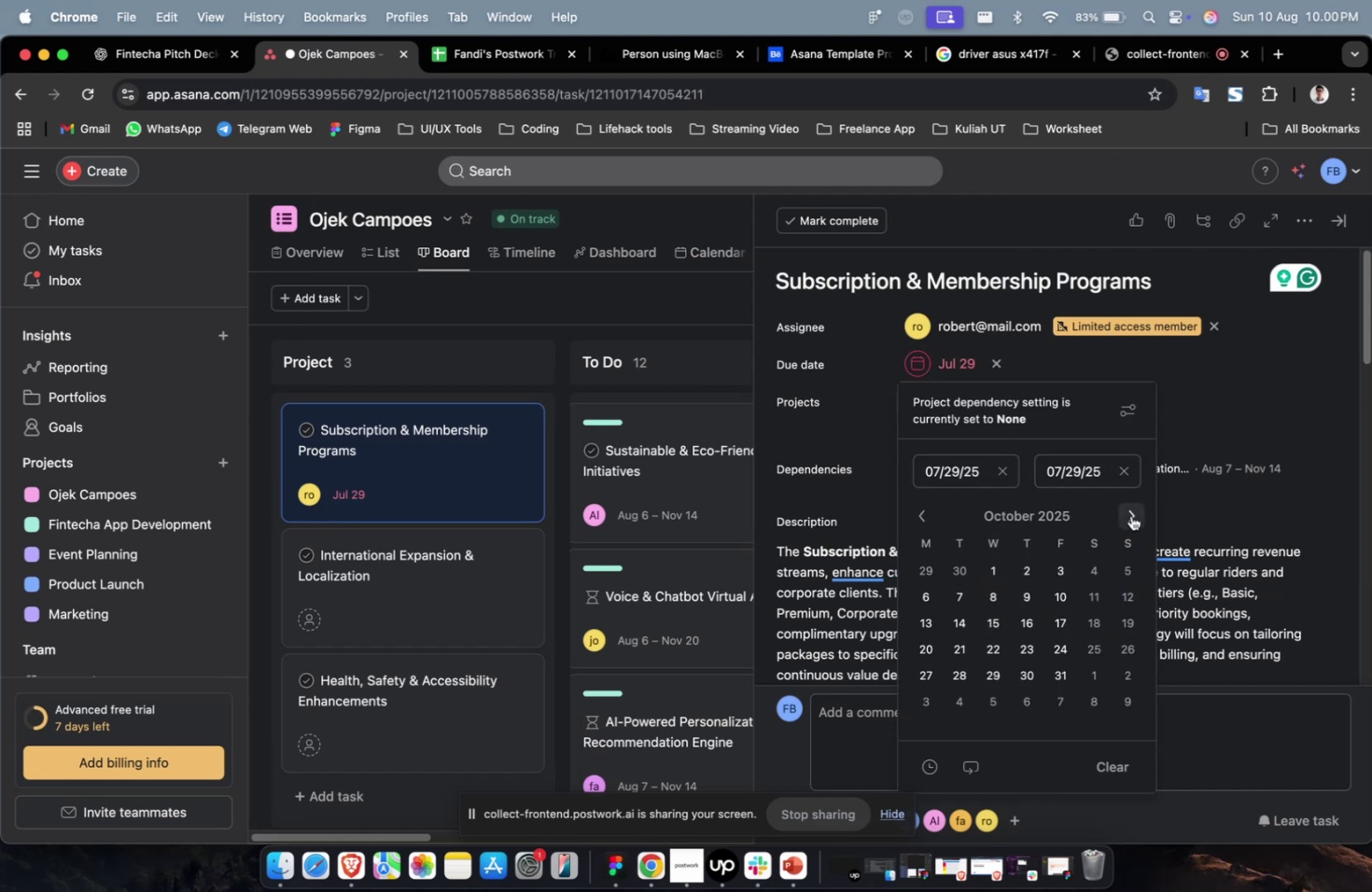 
triple_click([1130, 515])
 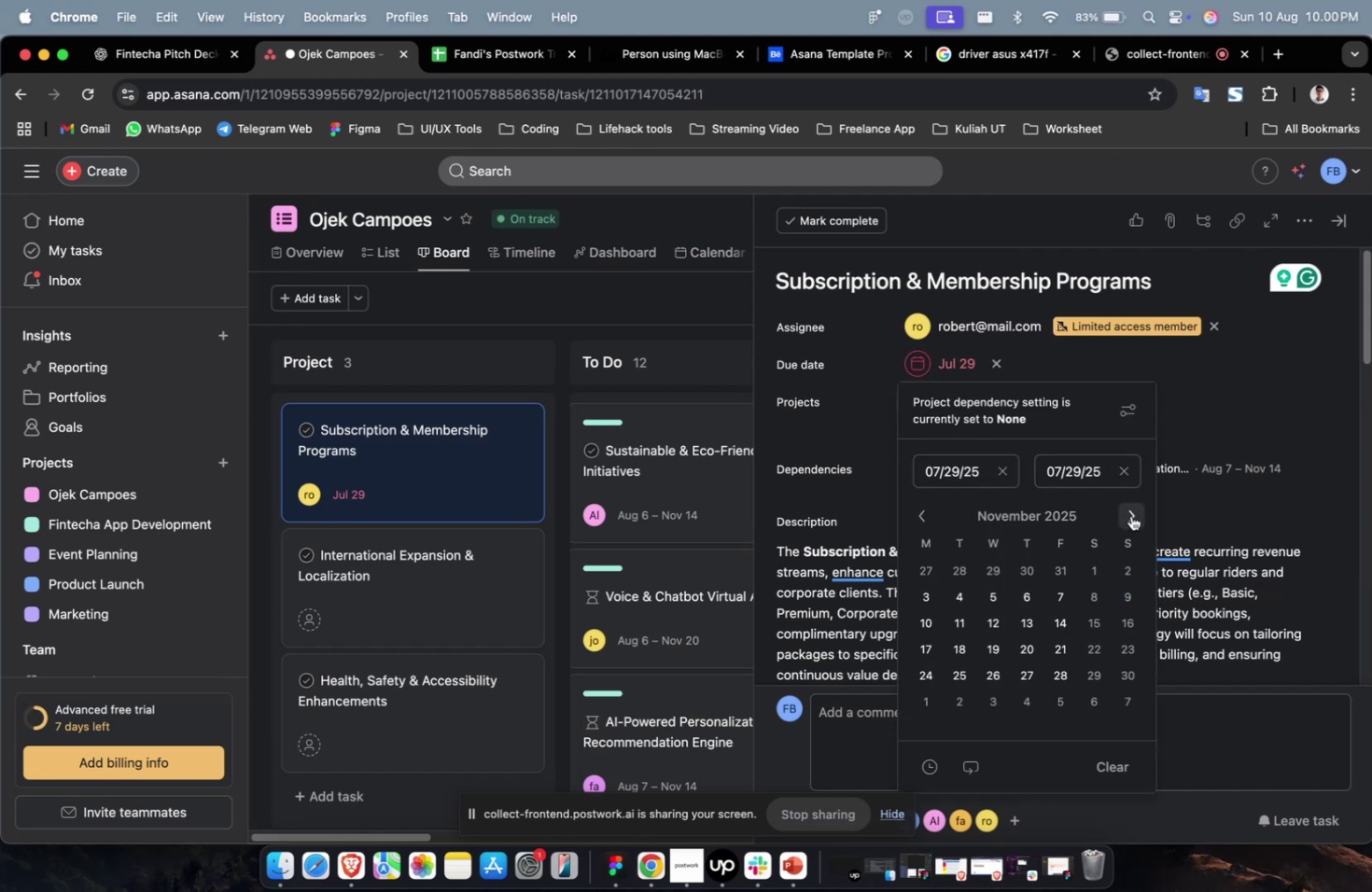 
triple_click([1130, 515])
 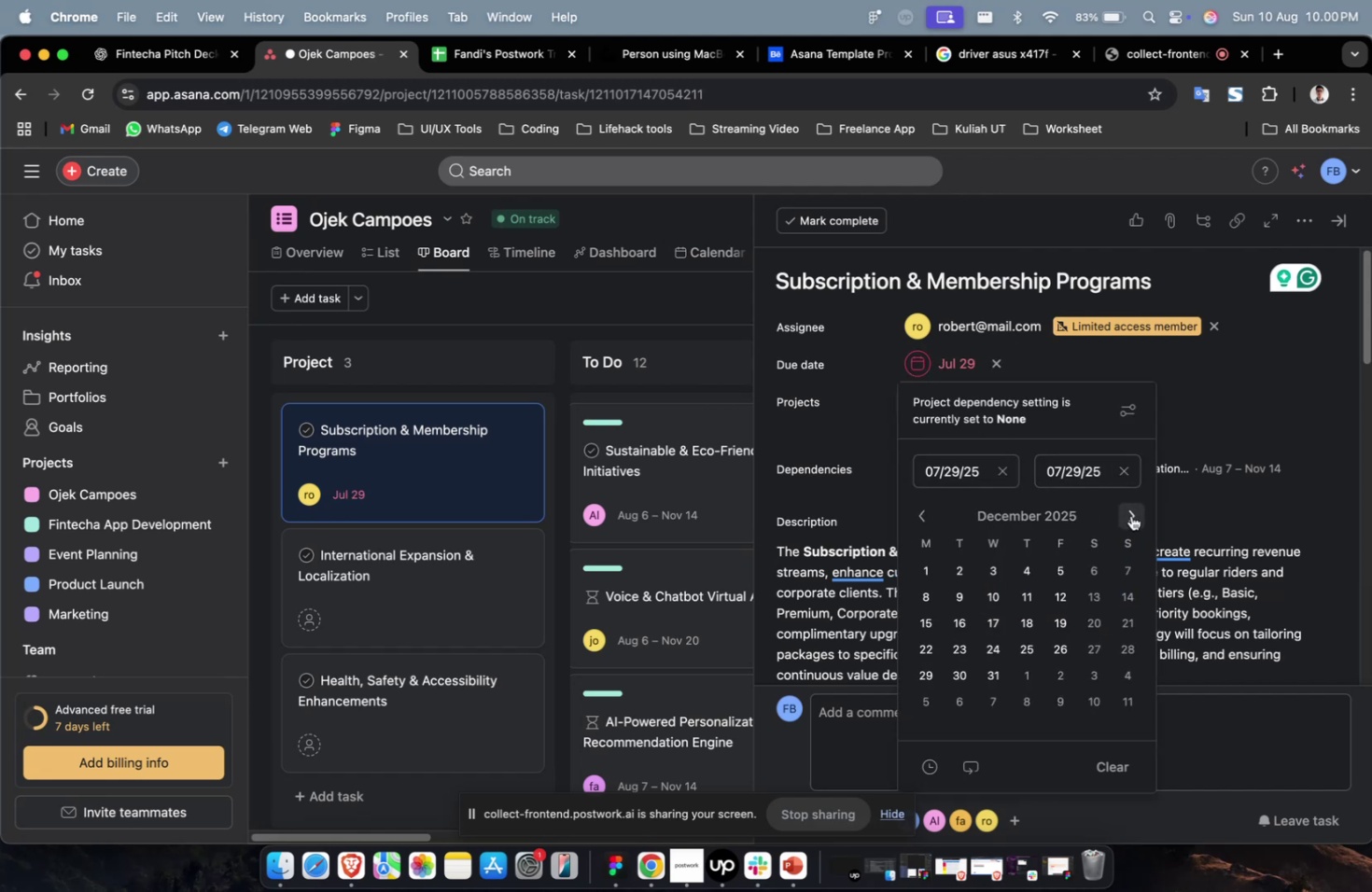 
triple_click([1130, 515])
 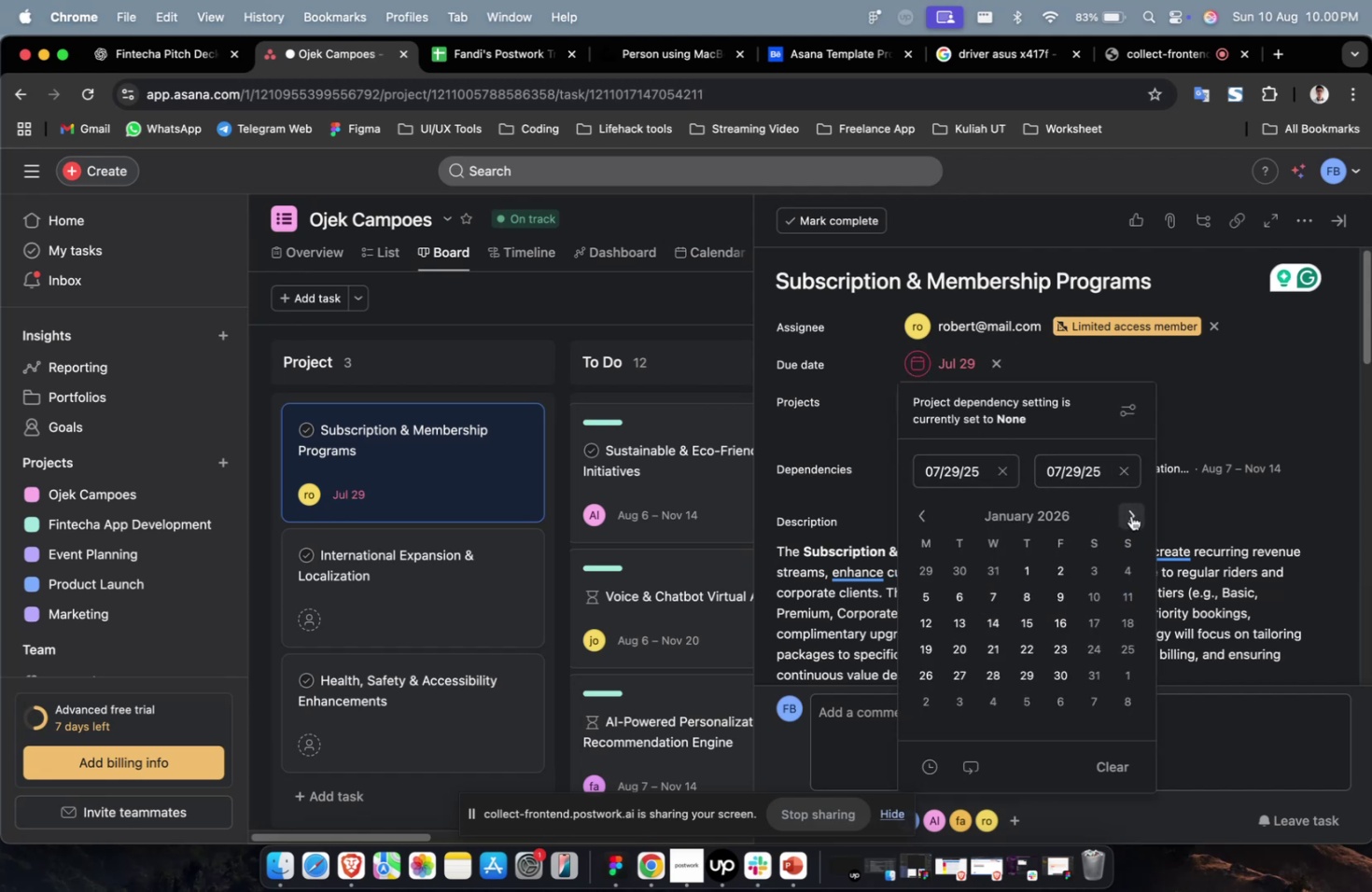 
triple_click([1130, 515])
 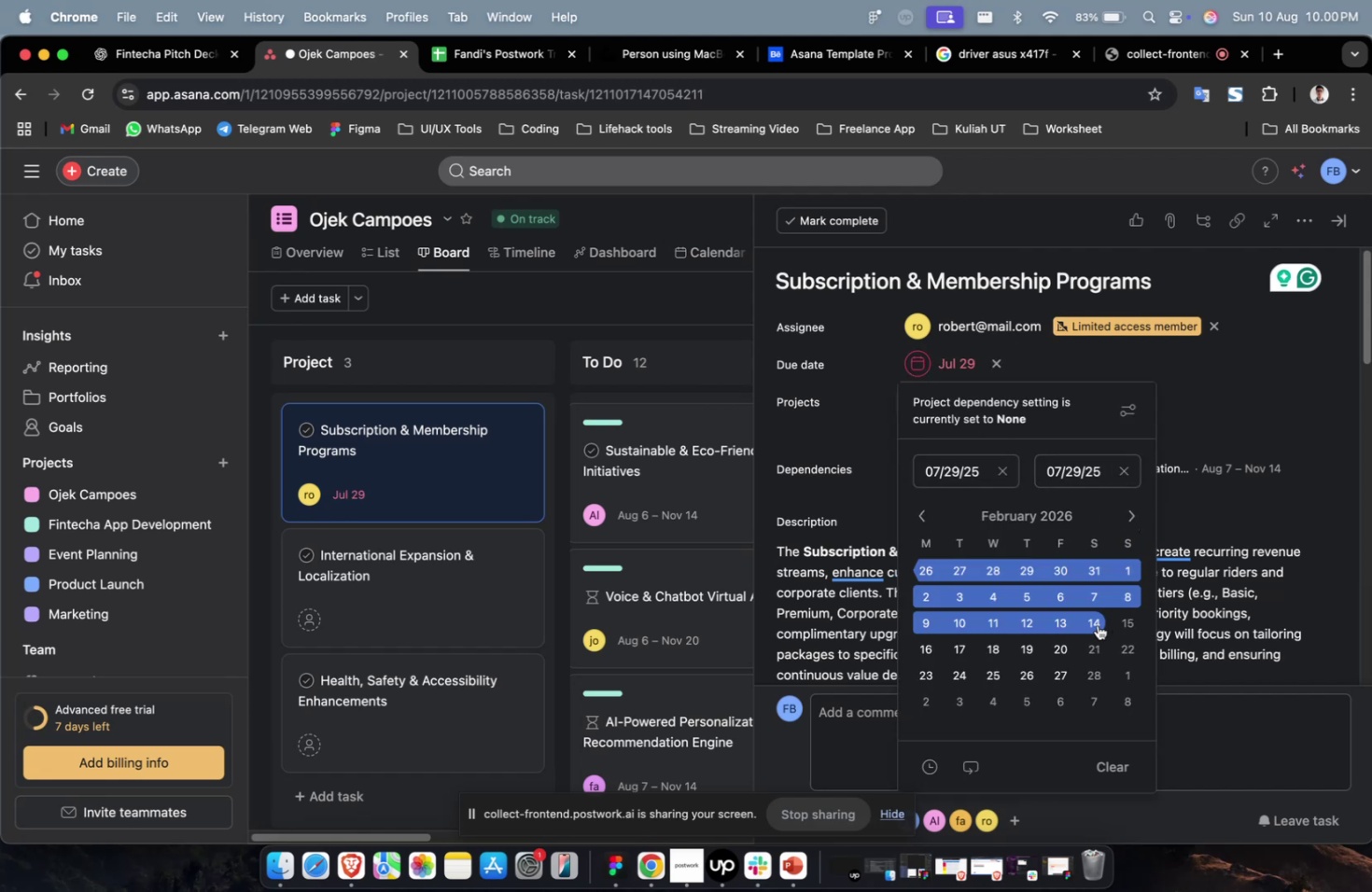 
triple_click([1097, 624])
 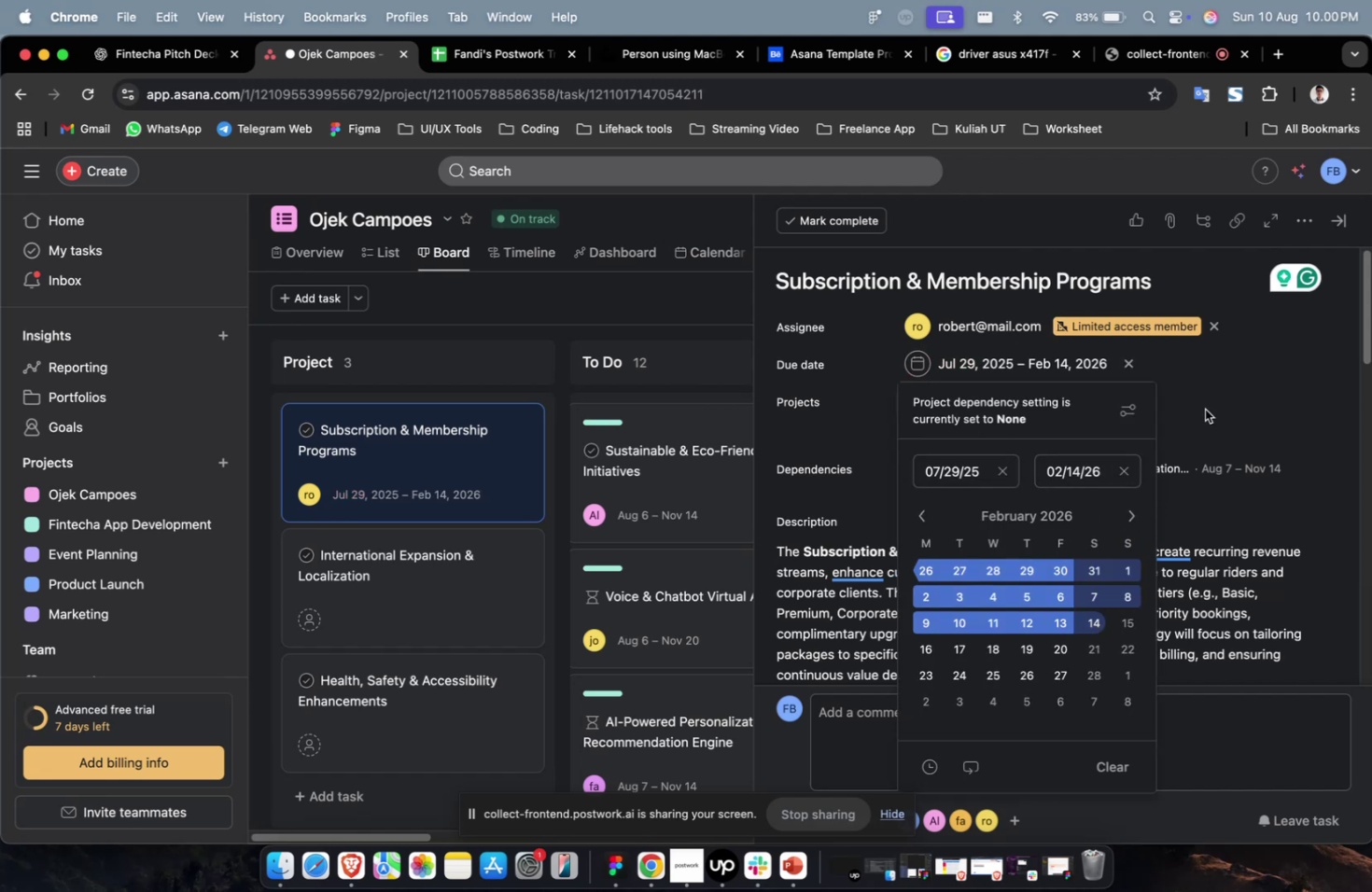 
left_click([1207, 401])
 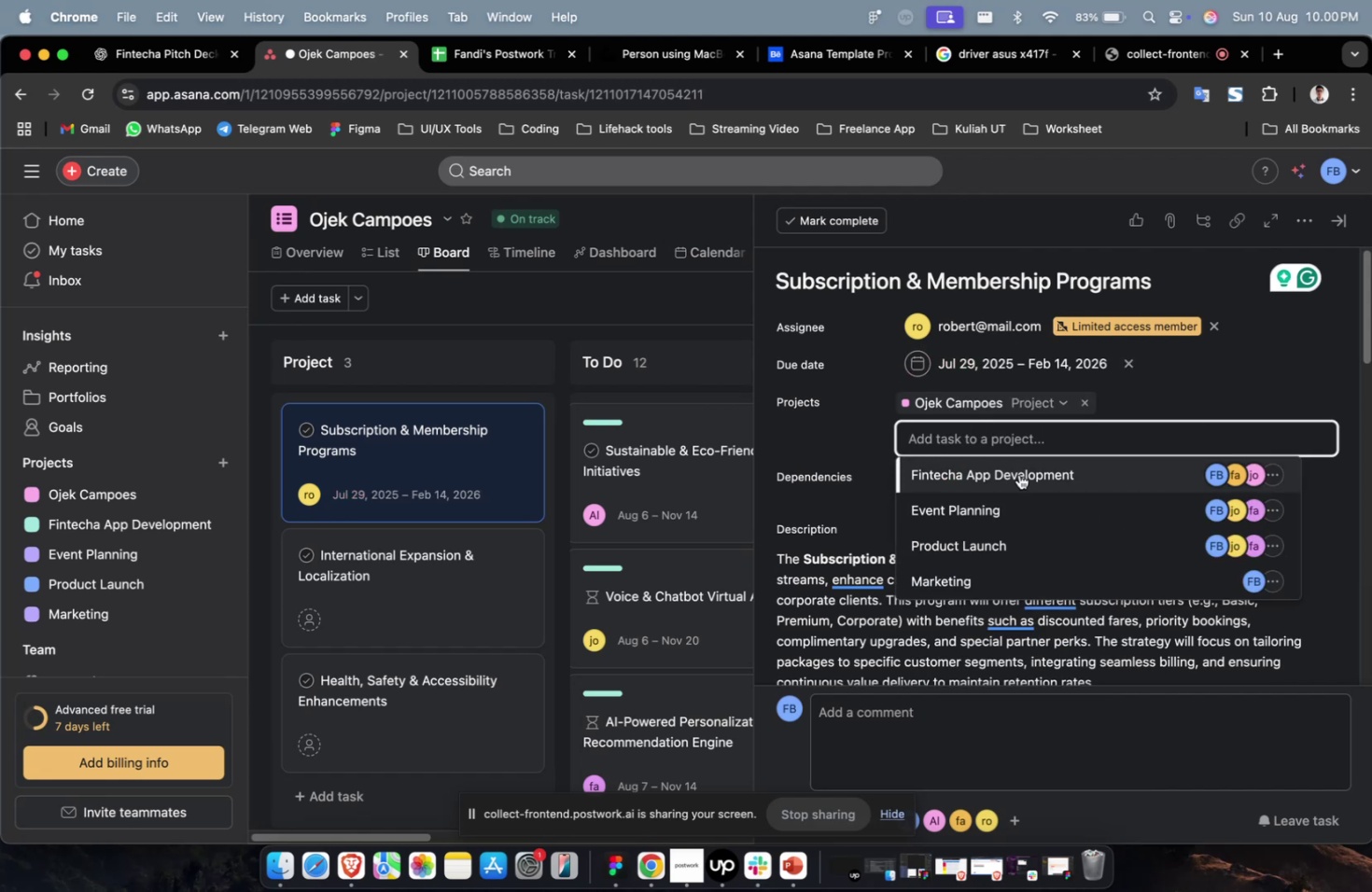 
left_click([1018, 474])
 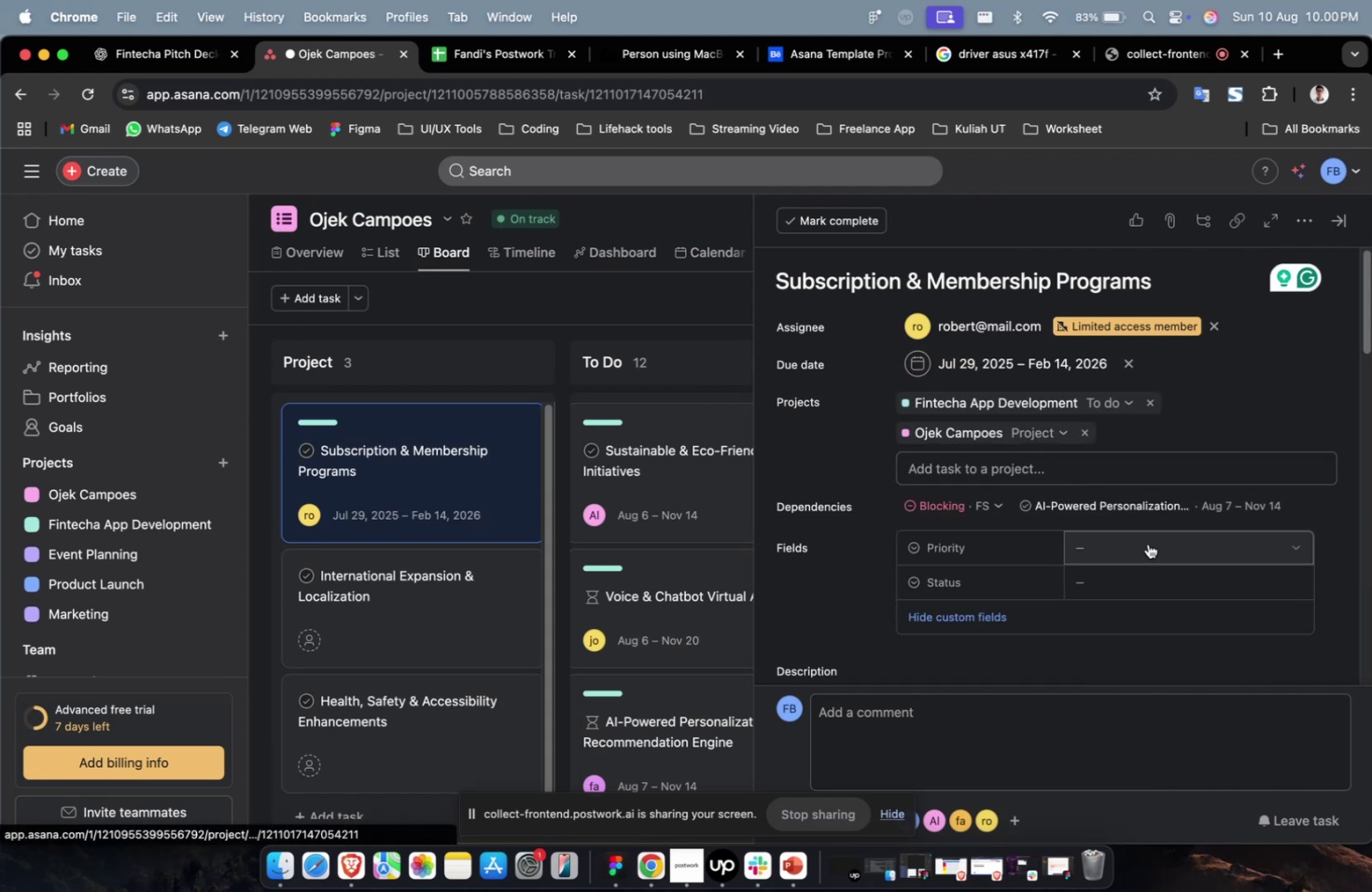 
left_click([1145, 549])
 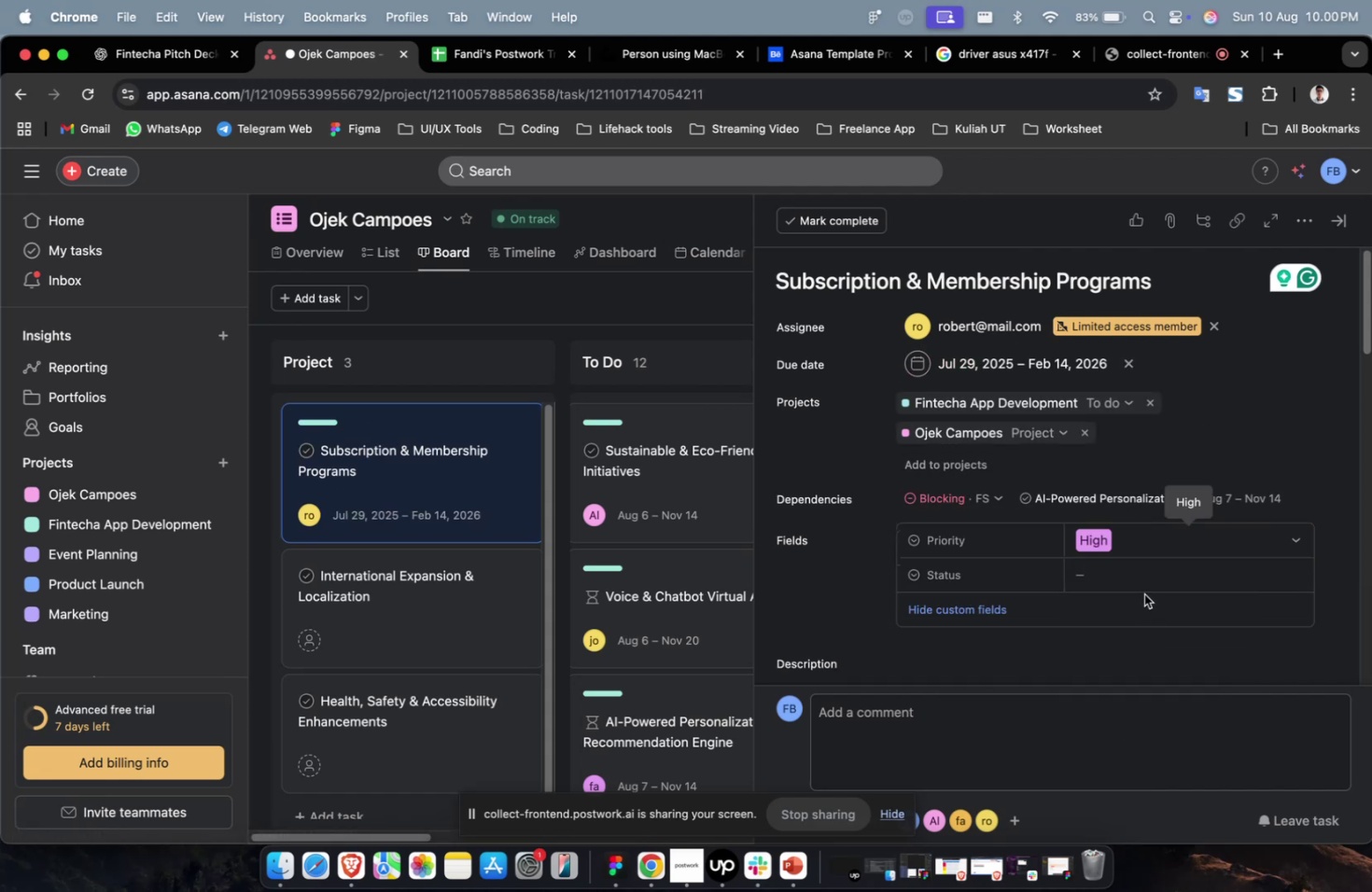 
triple_click([1145, 579])
 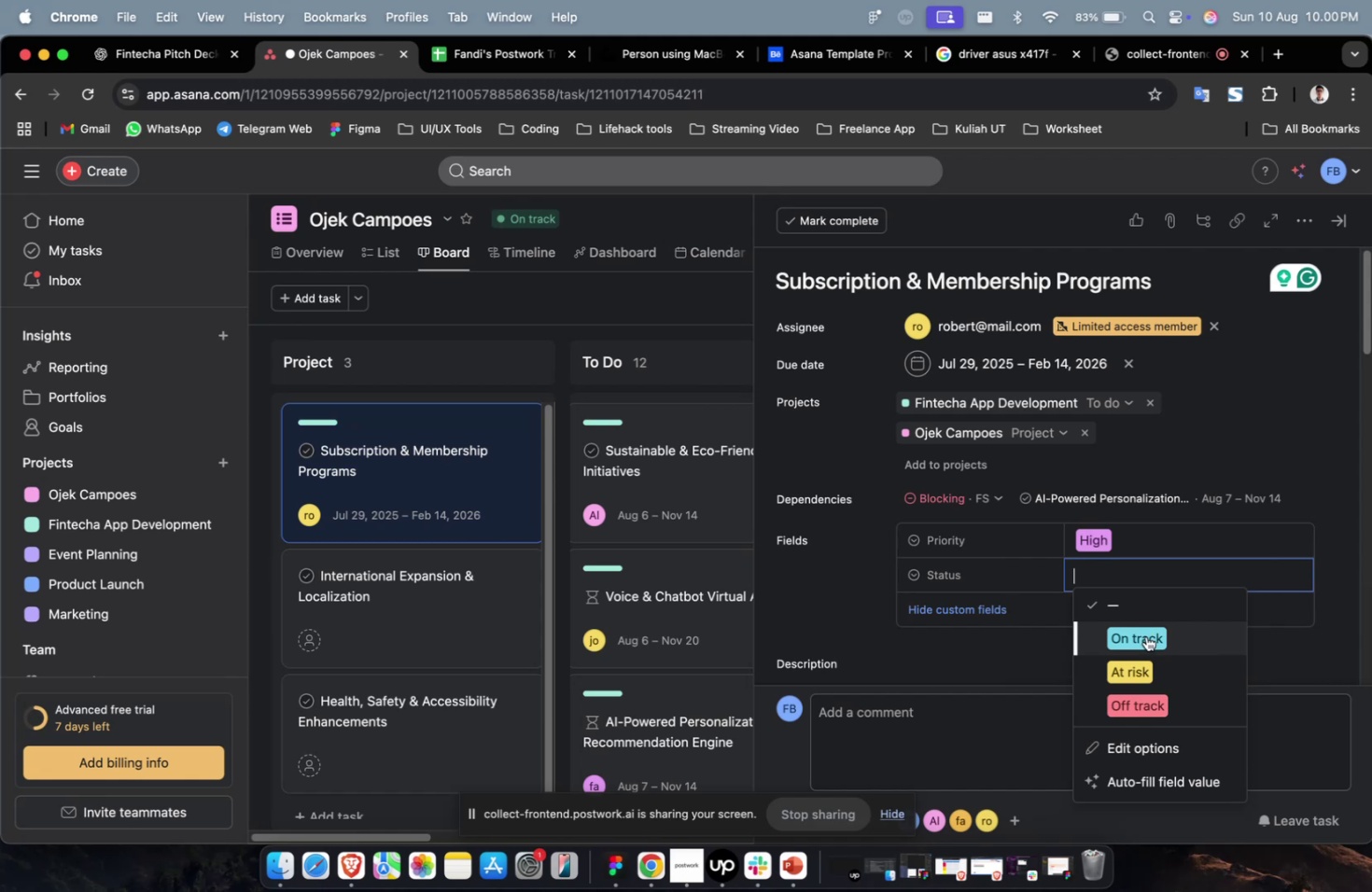 
triple_click([1145, 635])
 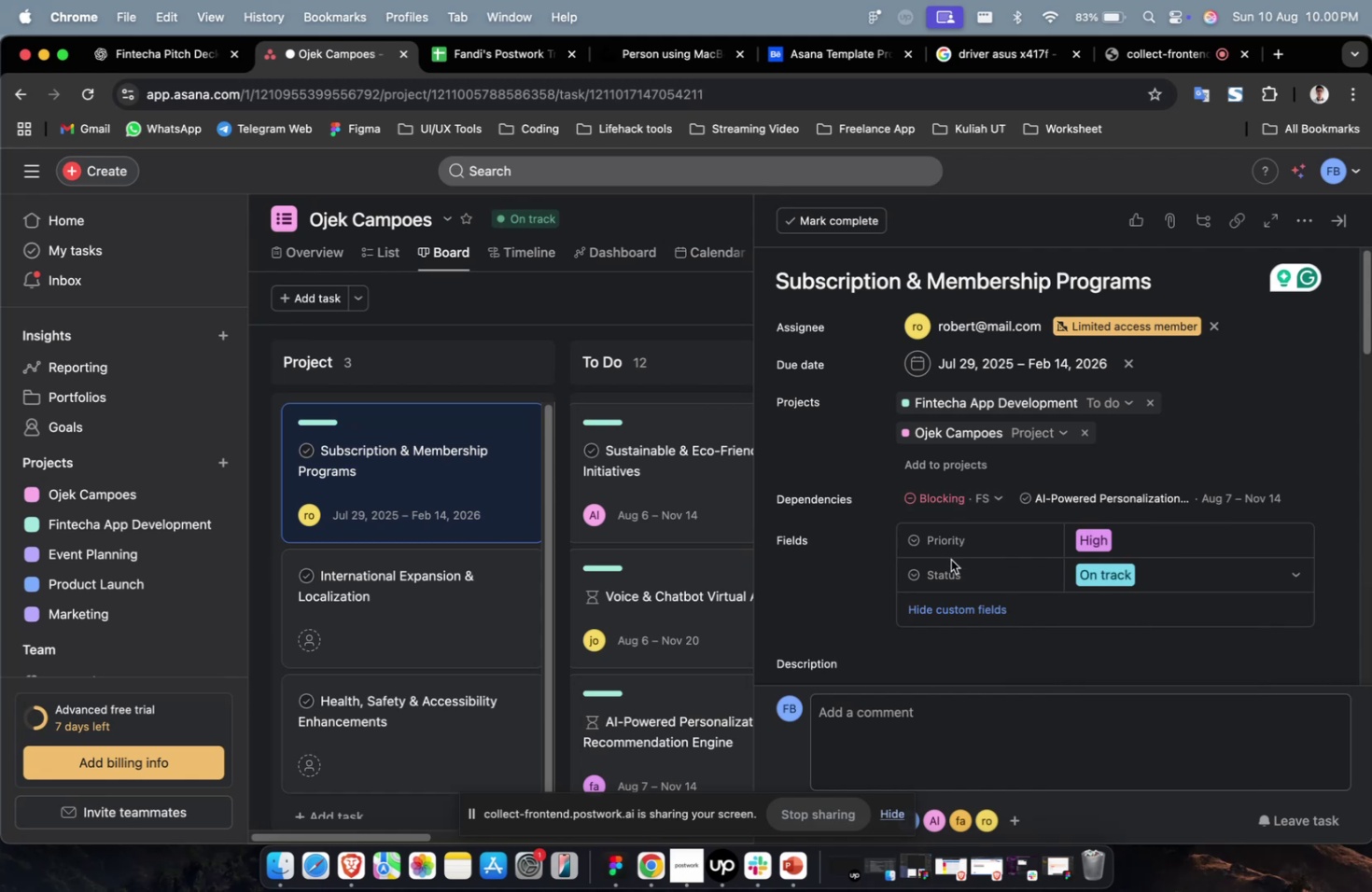 
scroll: coordinate [919, 606], scroll_direction: down, amount: 21.0
 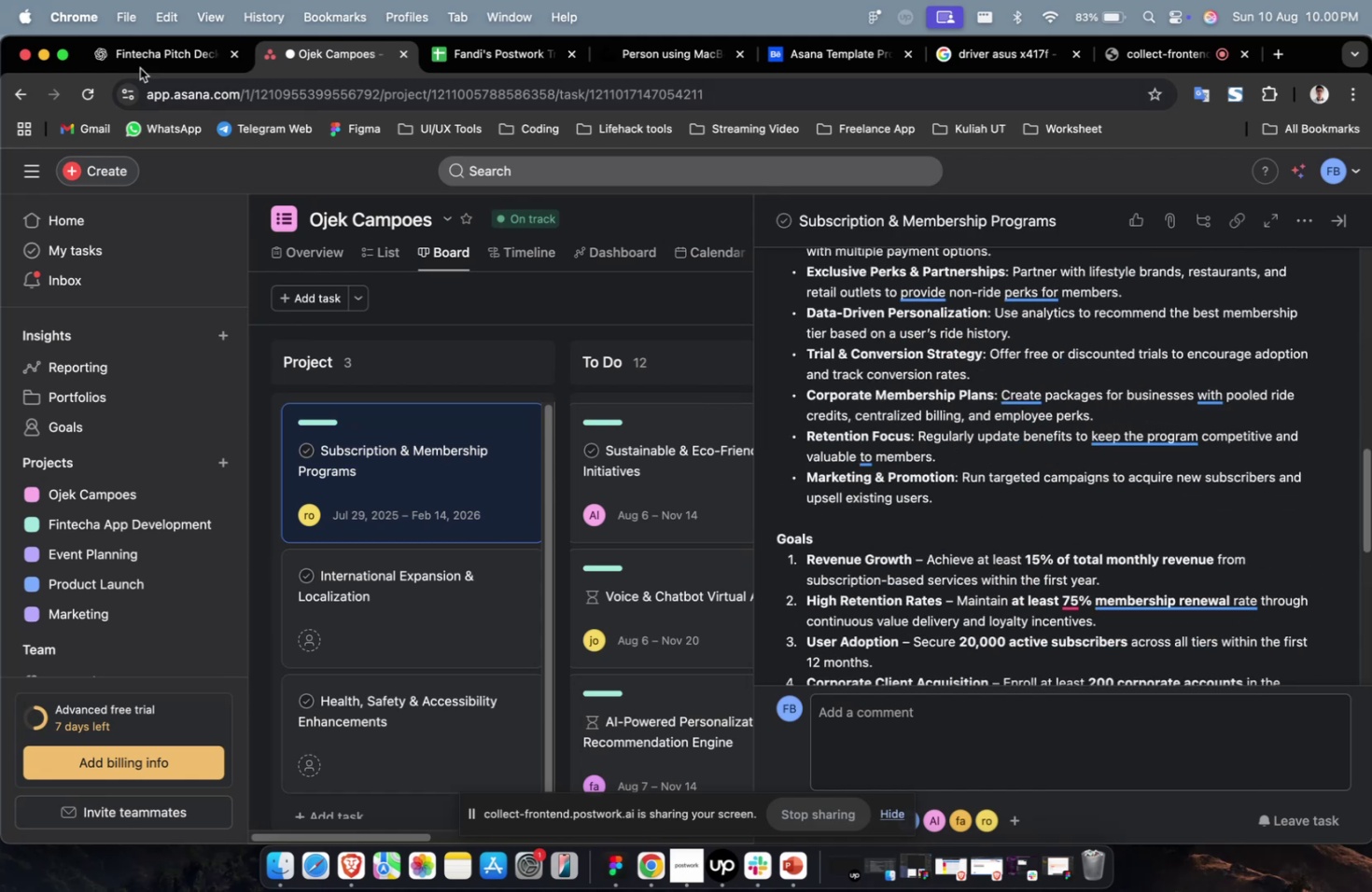 
left_click([141, 59])
 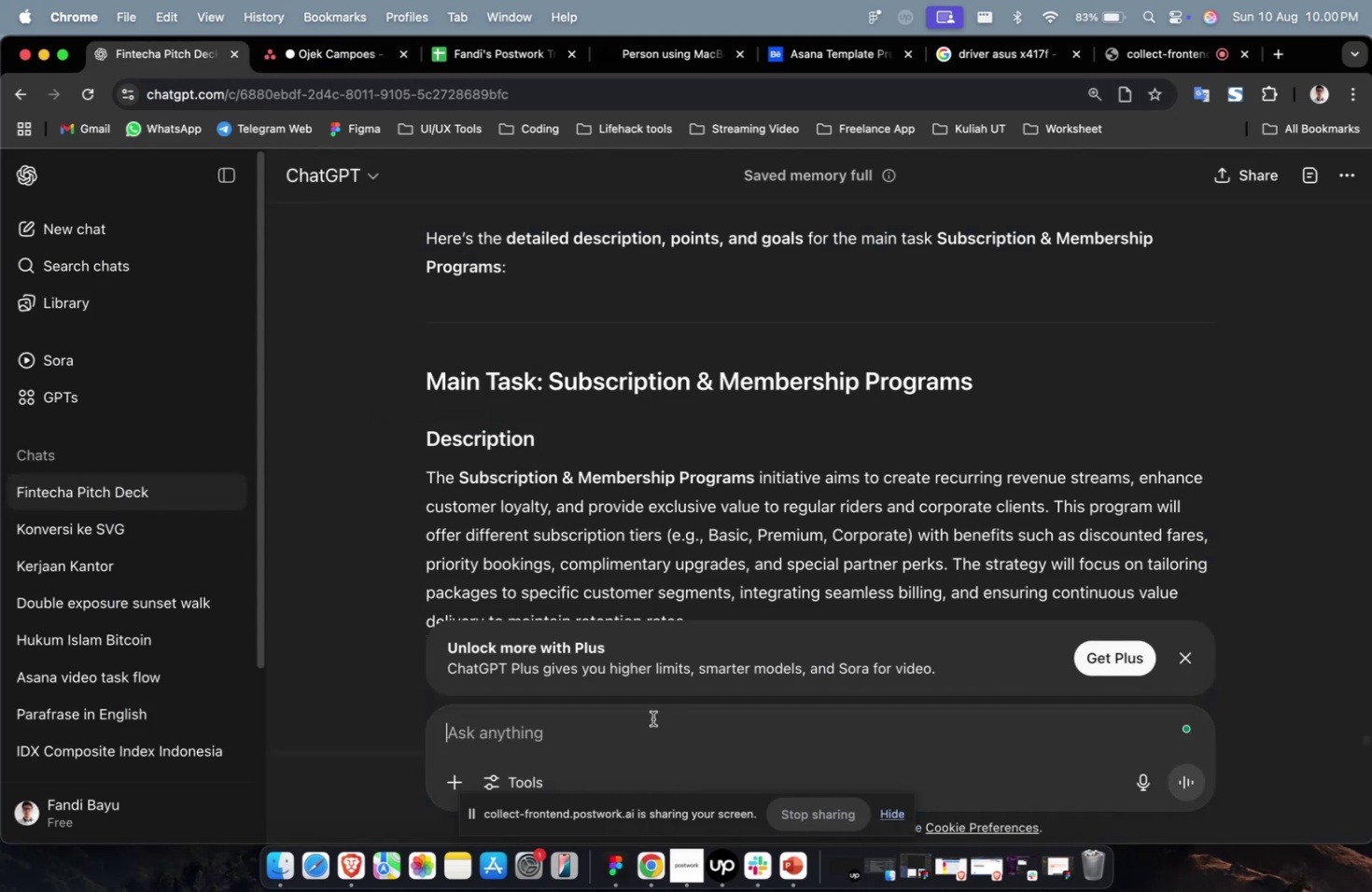 
double_click([650, 725])
 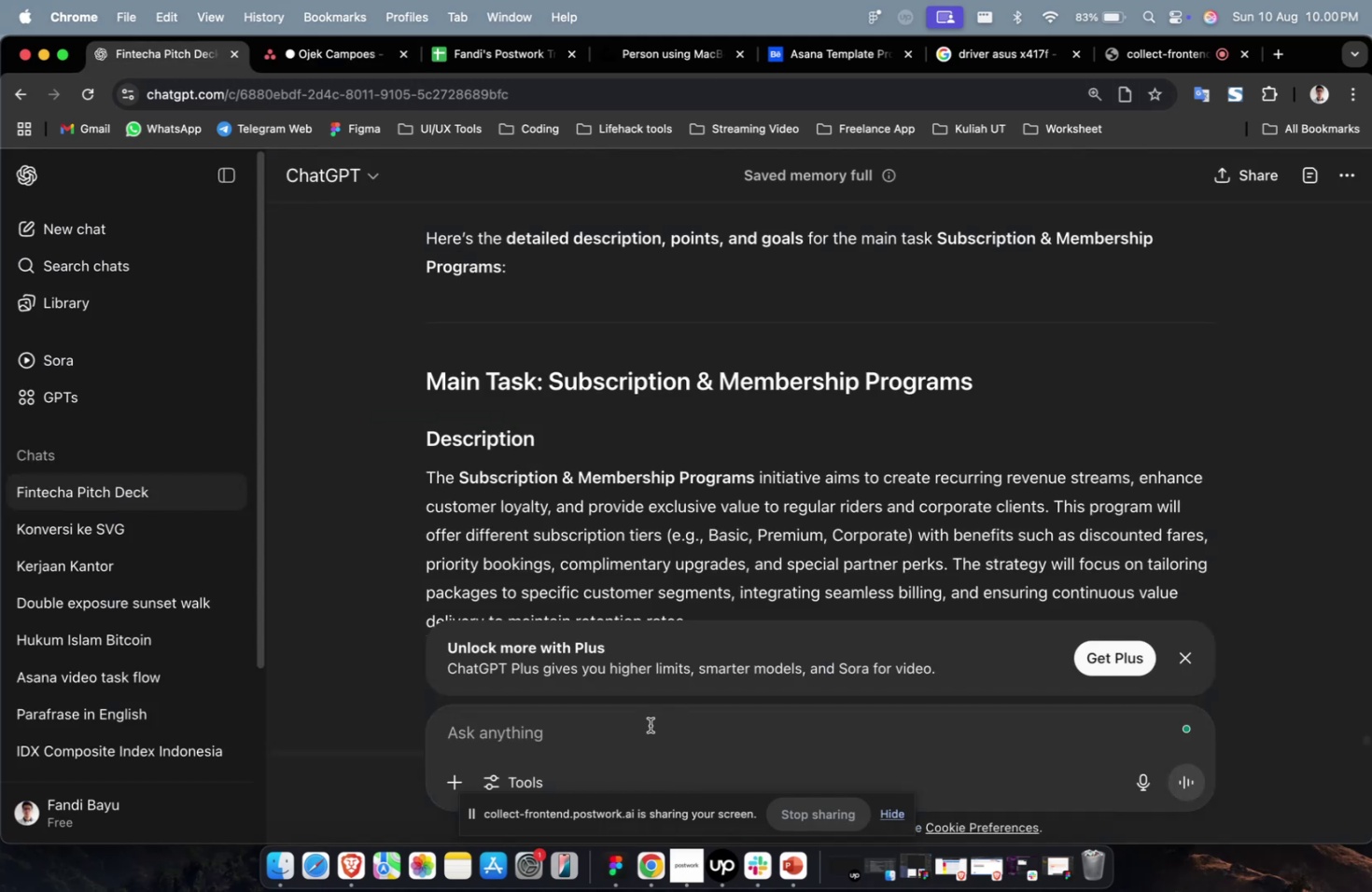 
type(buatkan 10 sub ta)
 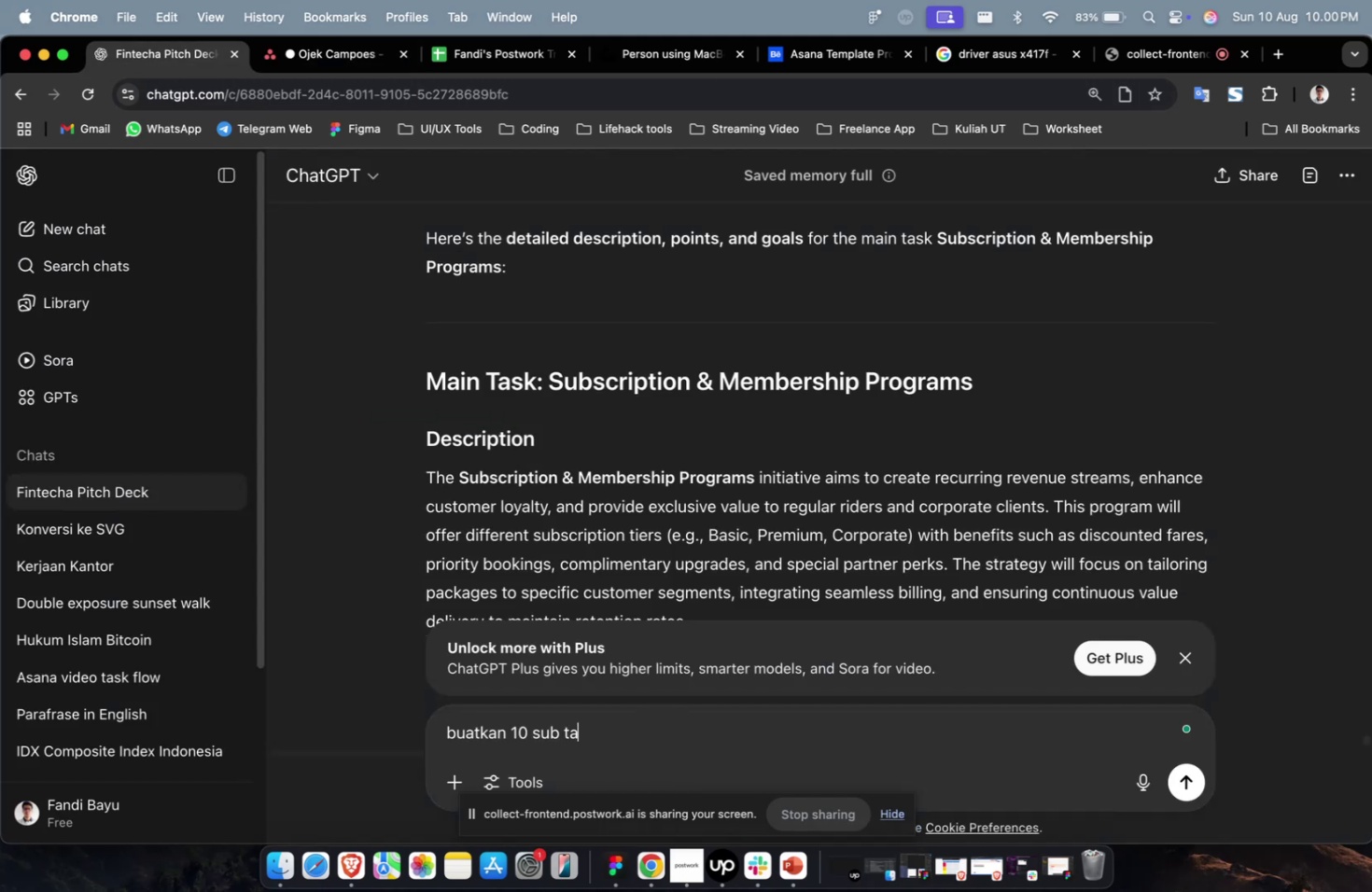 
key(Meta+CommandLeft)
 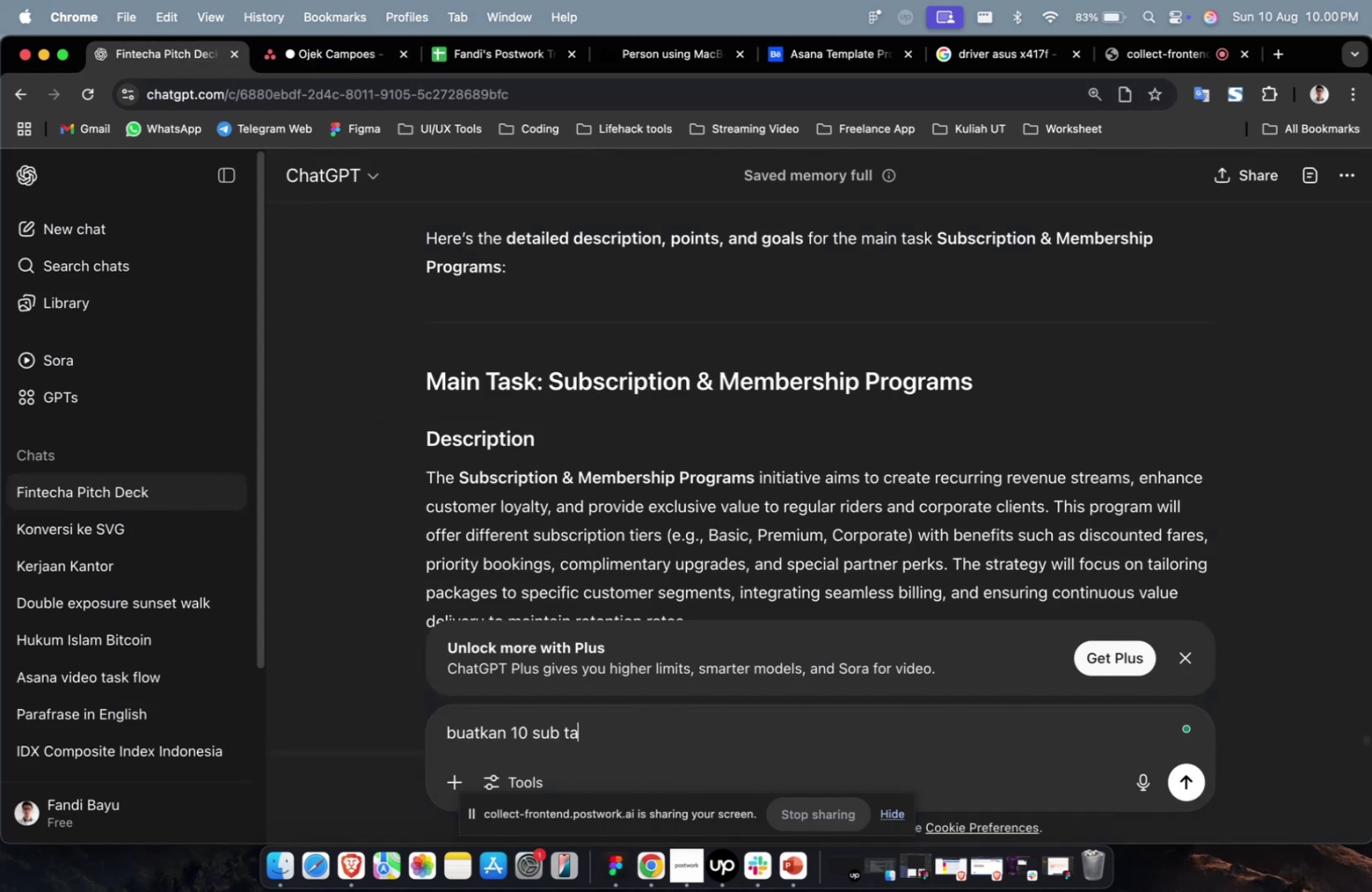 
key(Meta+A)
 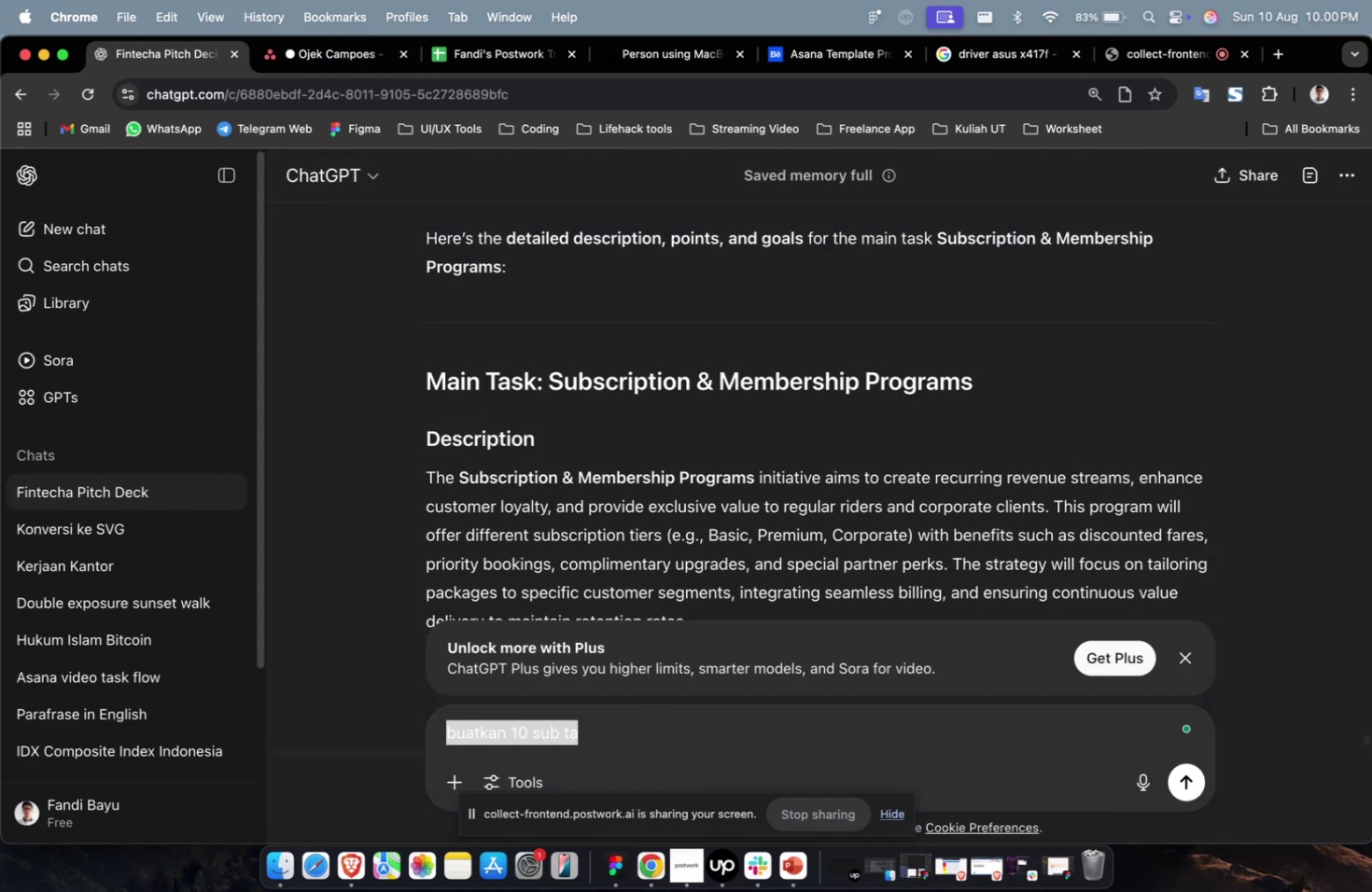 
type(please create 10 sub task for this)
 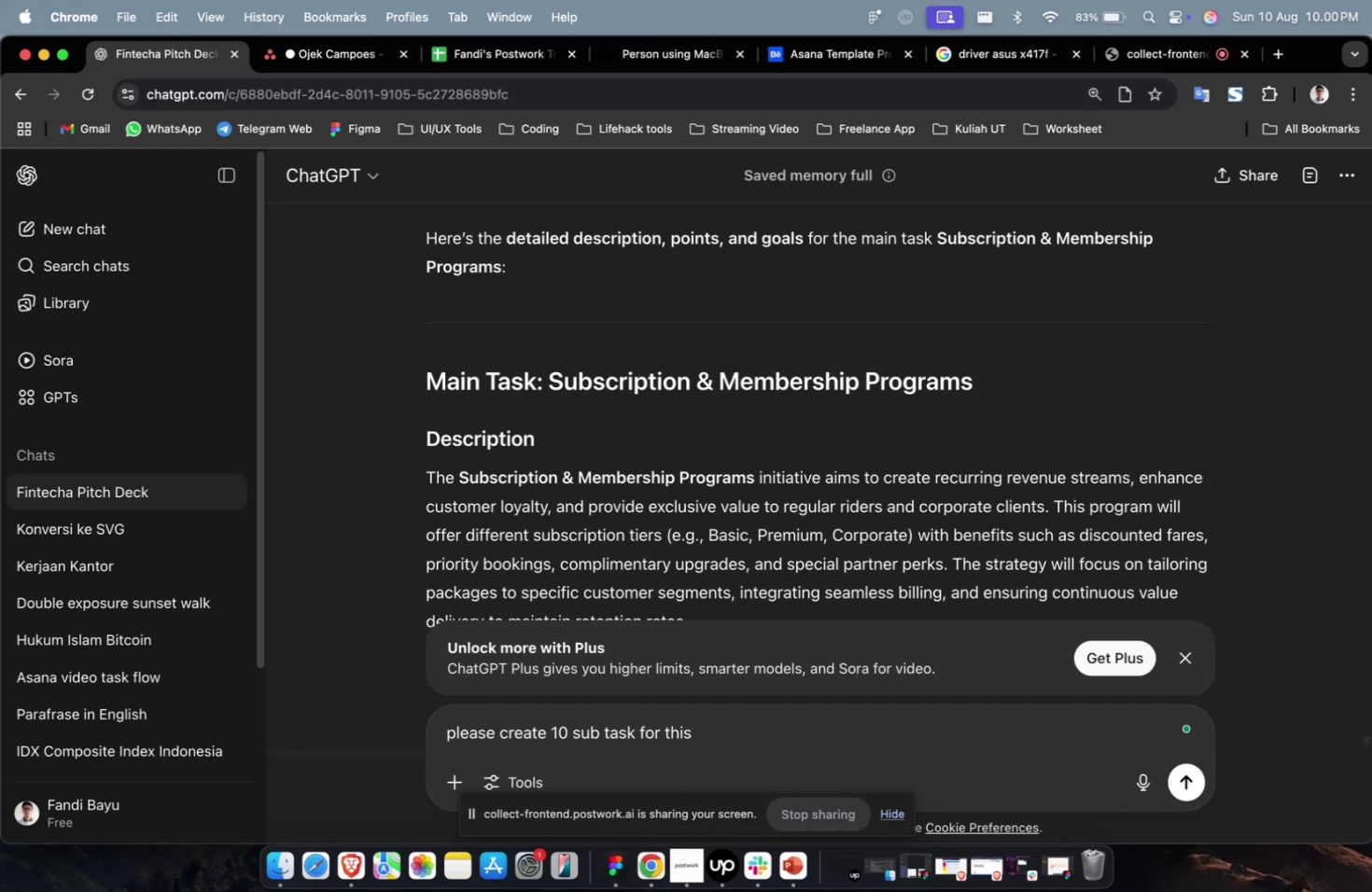 
key(Enter)
 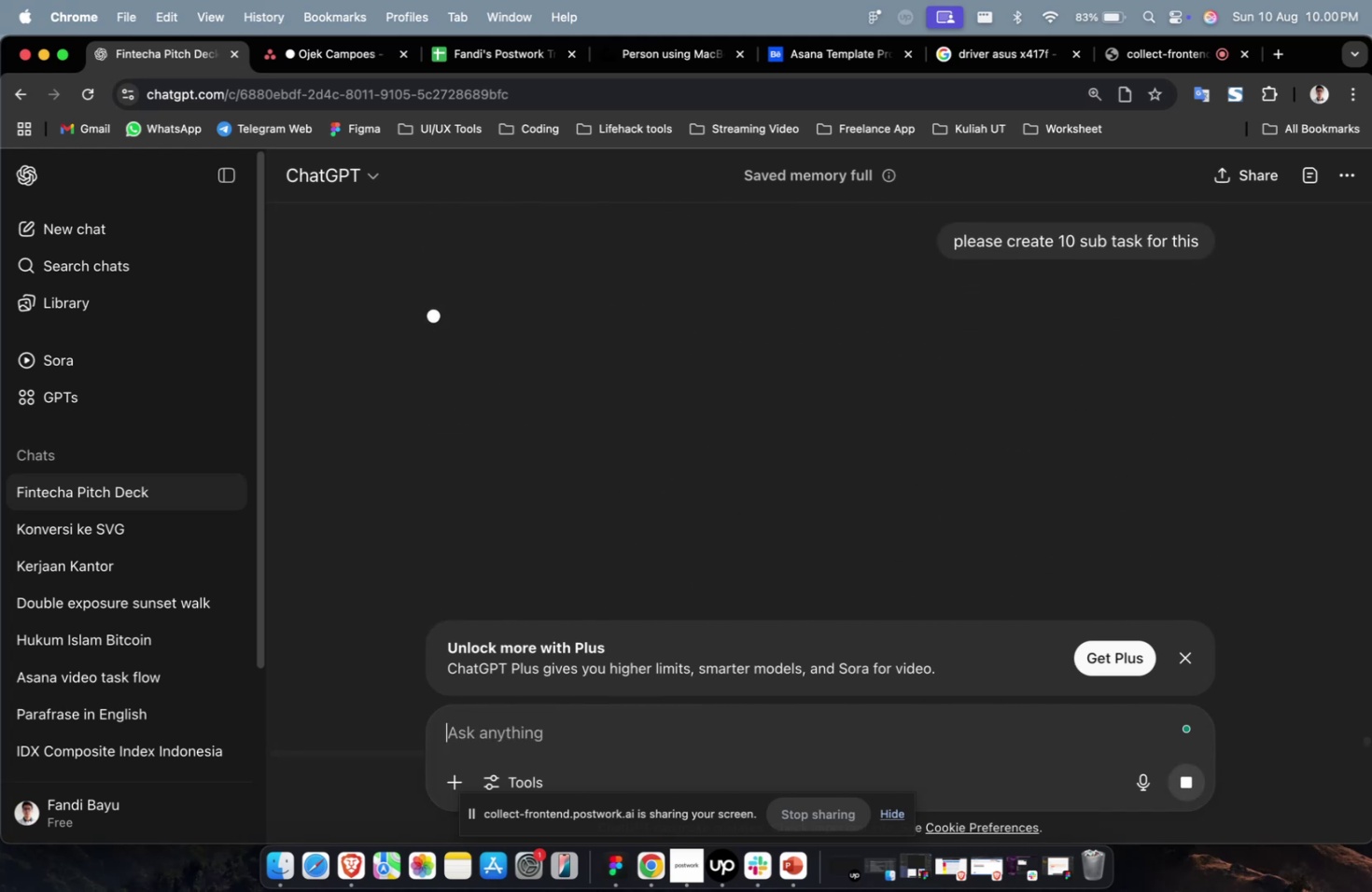 
wait(18.01)
 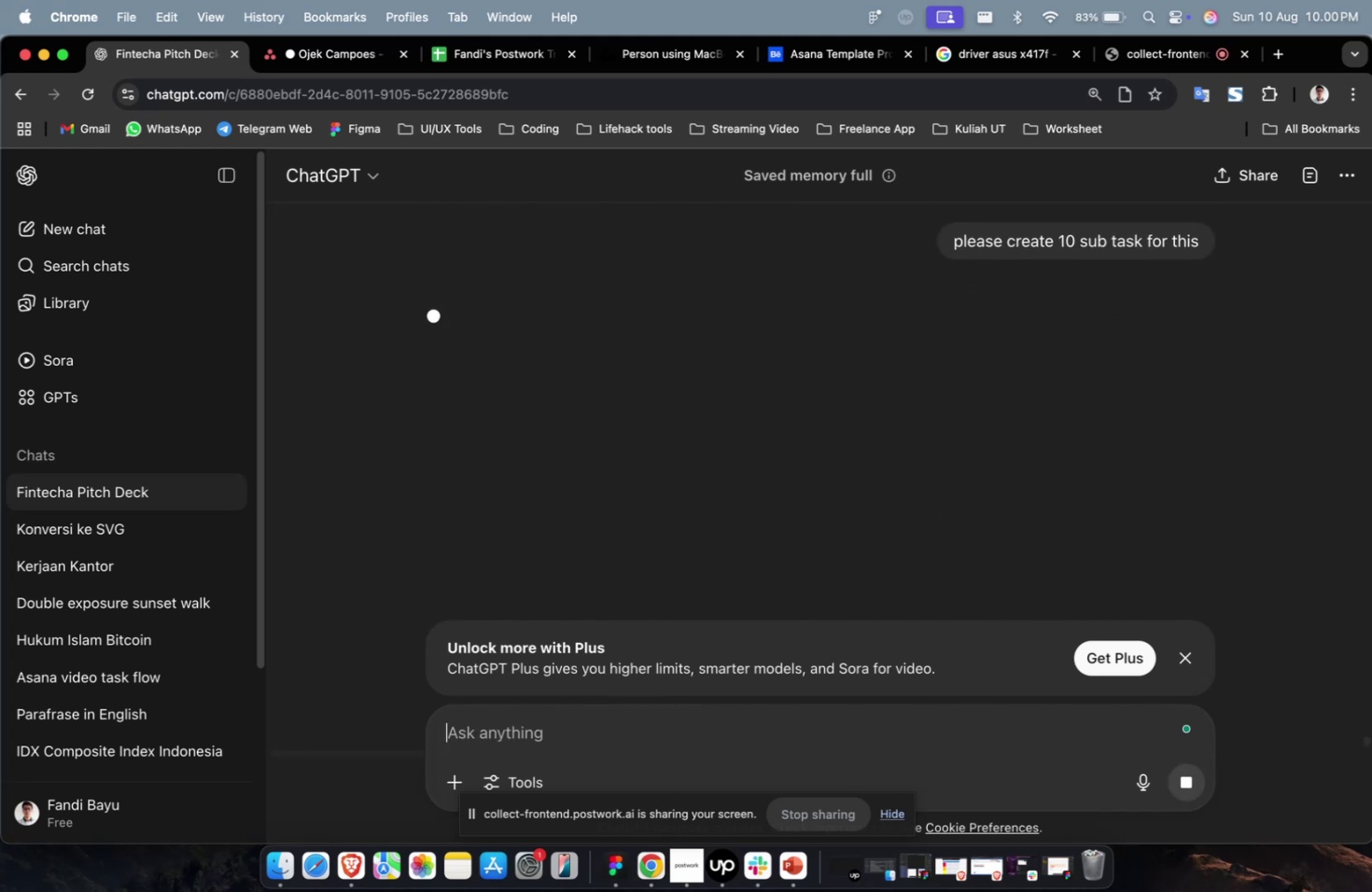 
right_click([650, 724])
 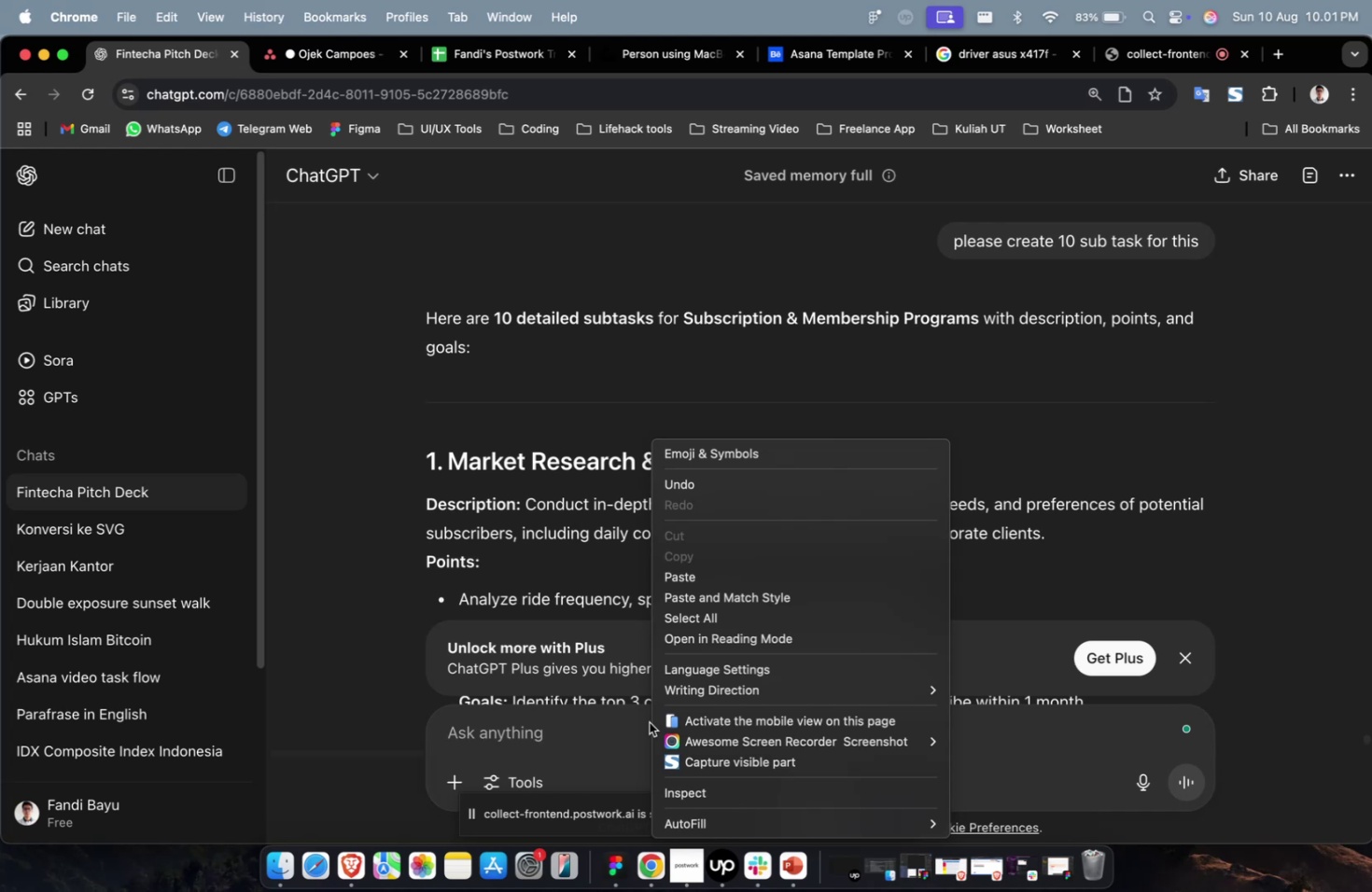 
wait(52.57)
 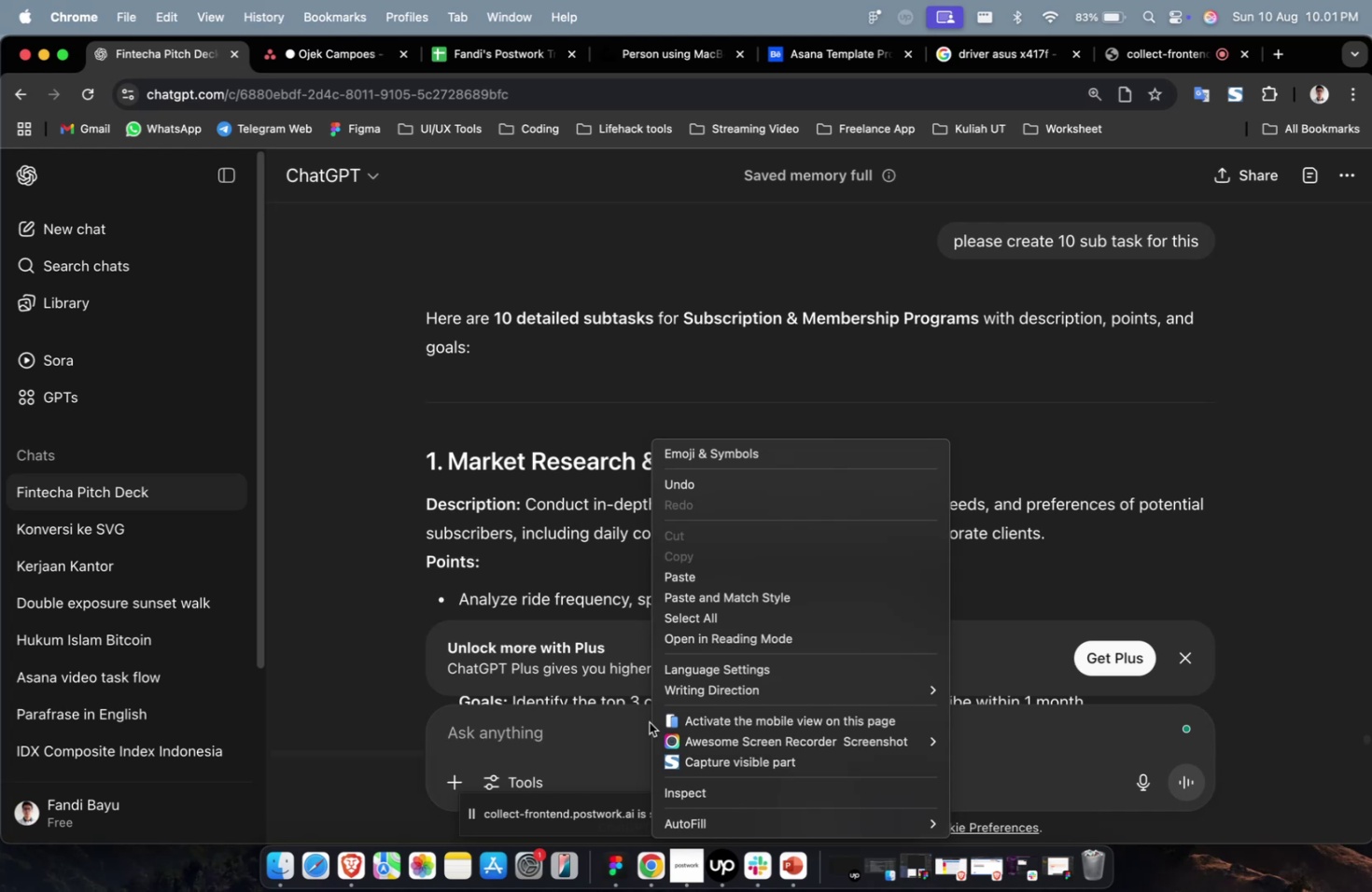 
left_click([555, 553])
 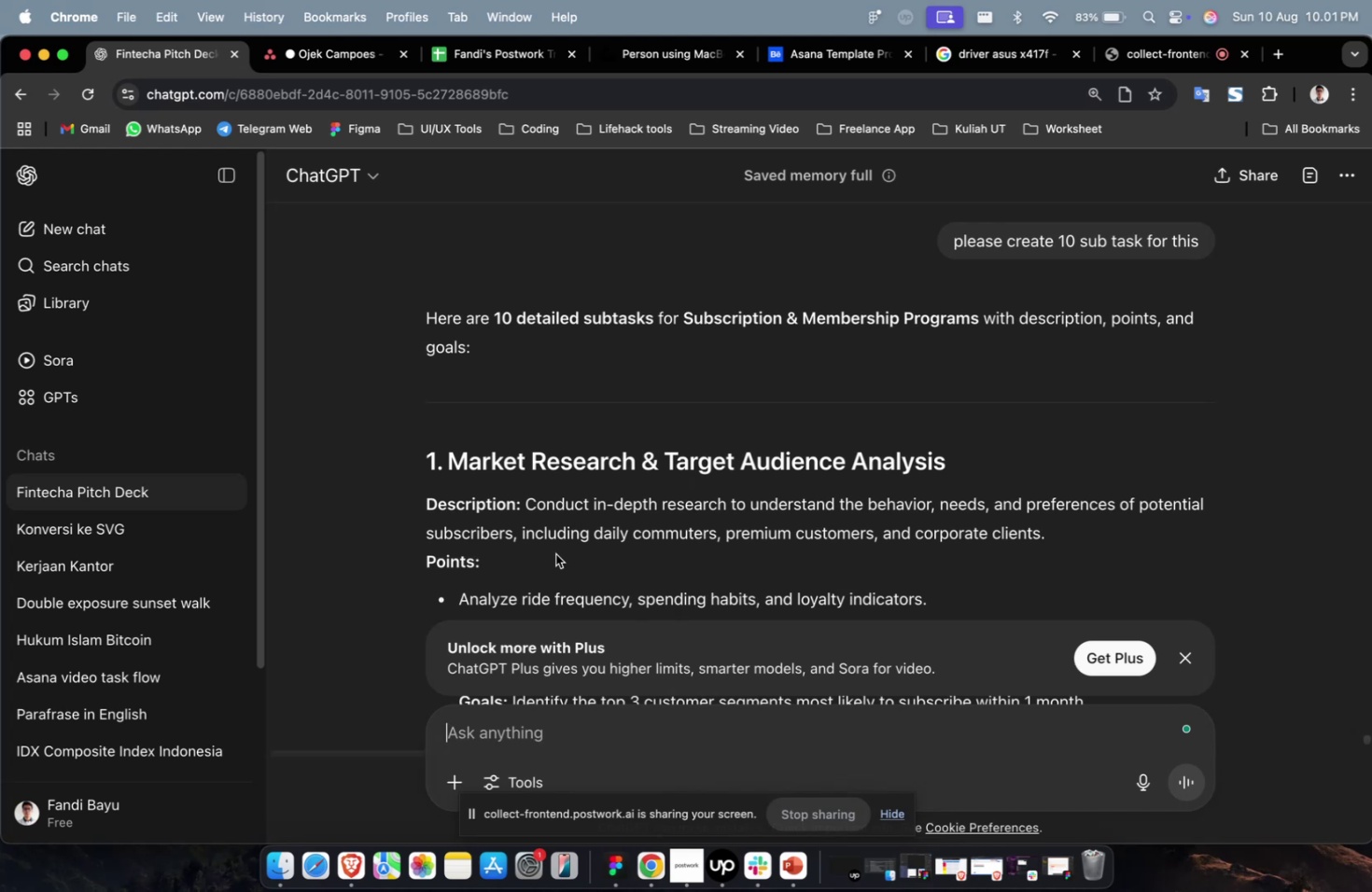 
wait(11.64)
 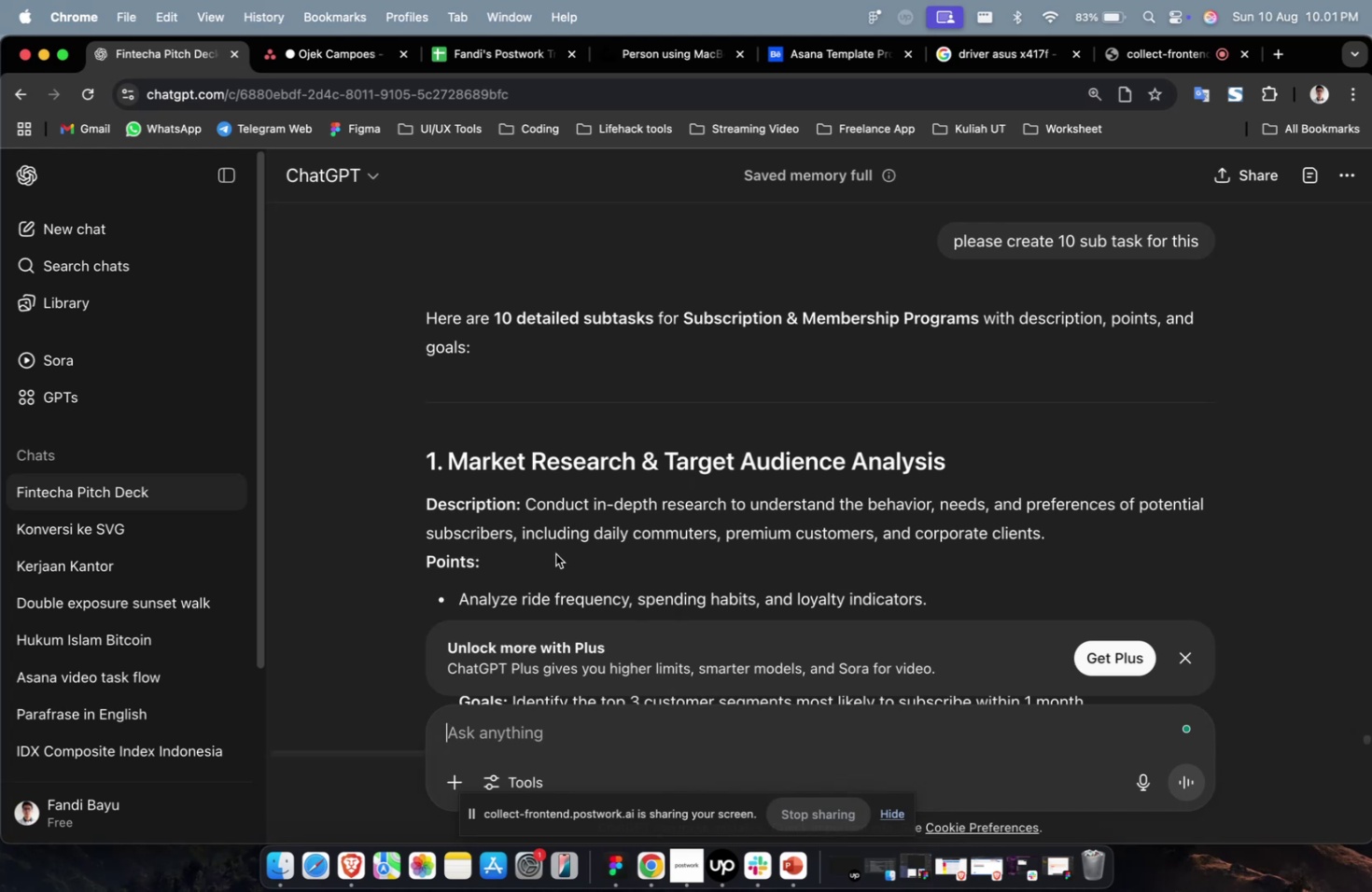 
scroll: coordinate [577, 453], scroll_direction: down, amount: 14.0
 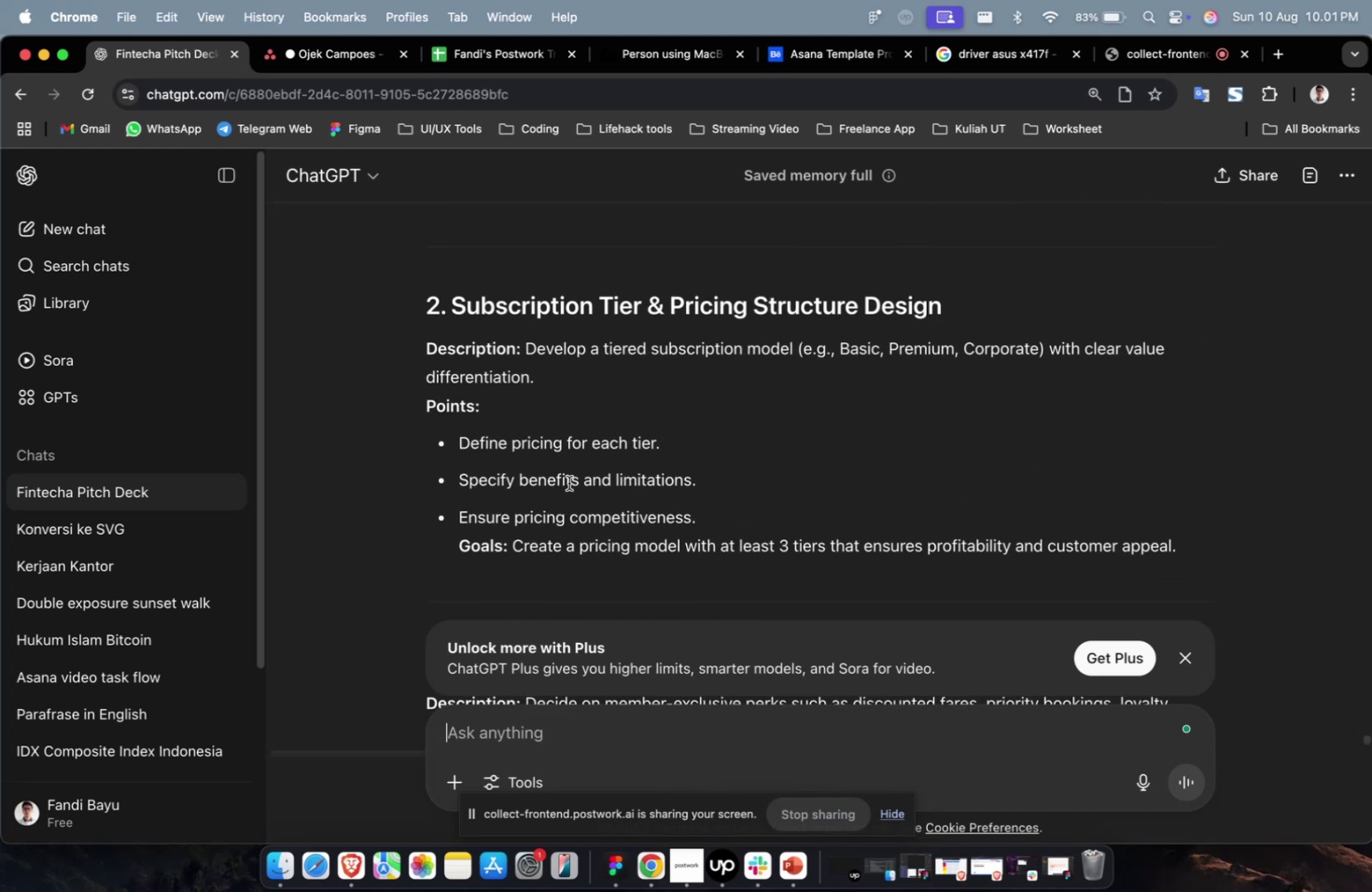 
scroll: coordinate [572, 482], scroll_direction: up, amount: 12.0
 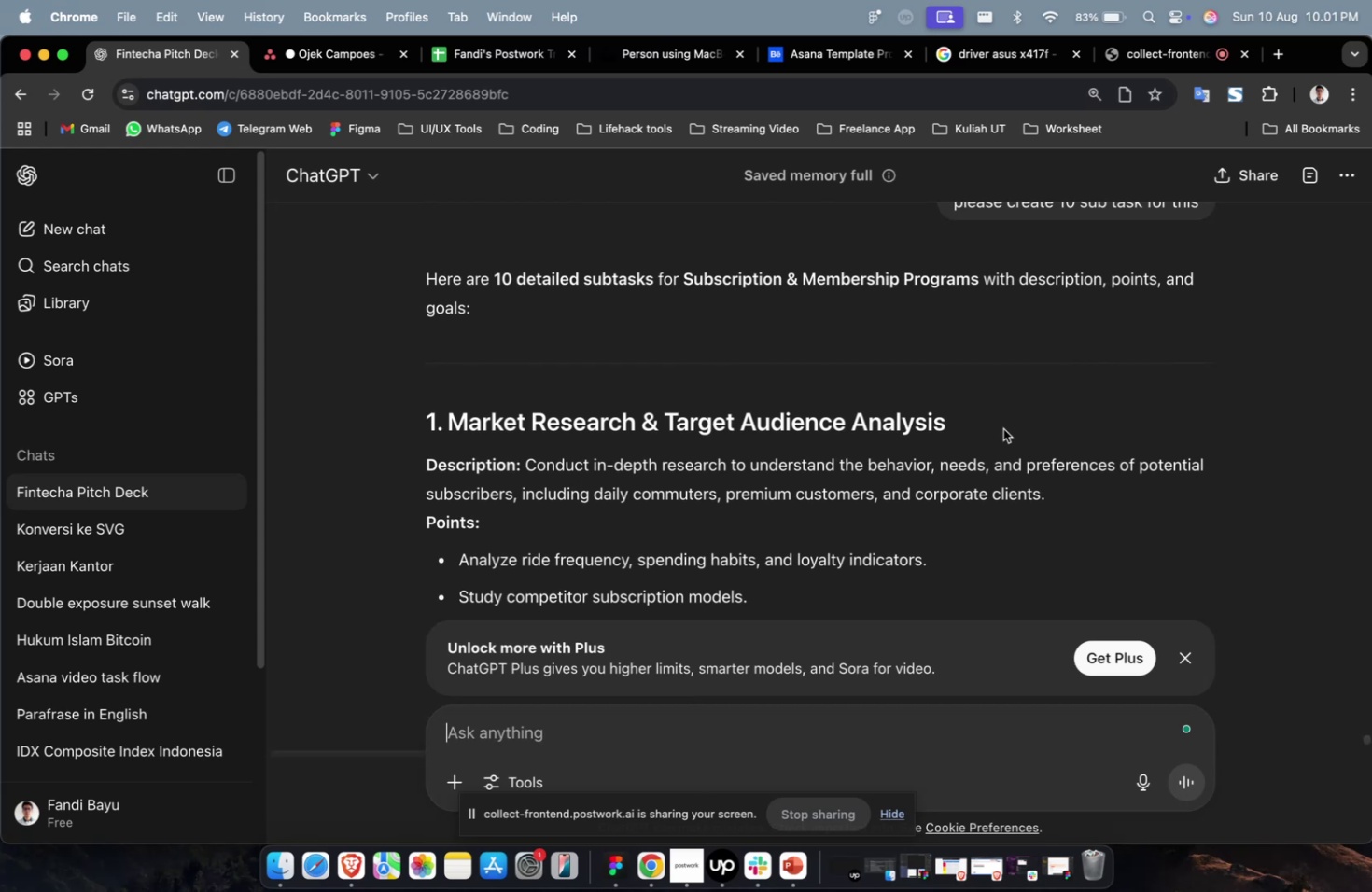 
left_click_drag(start_coordinate=[967, 424], to_coordinate=[452, 425])
 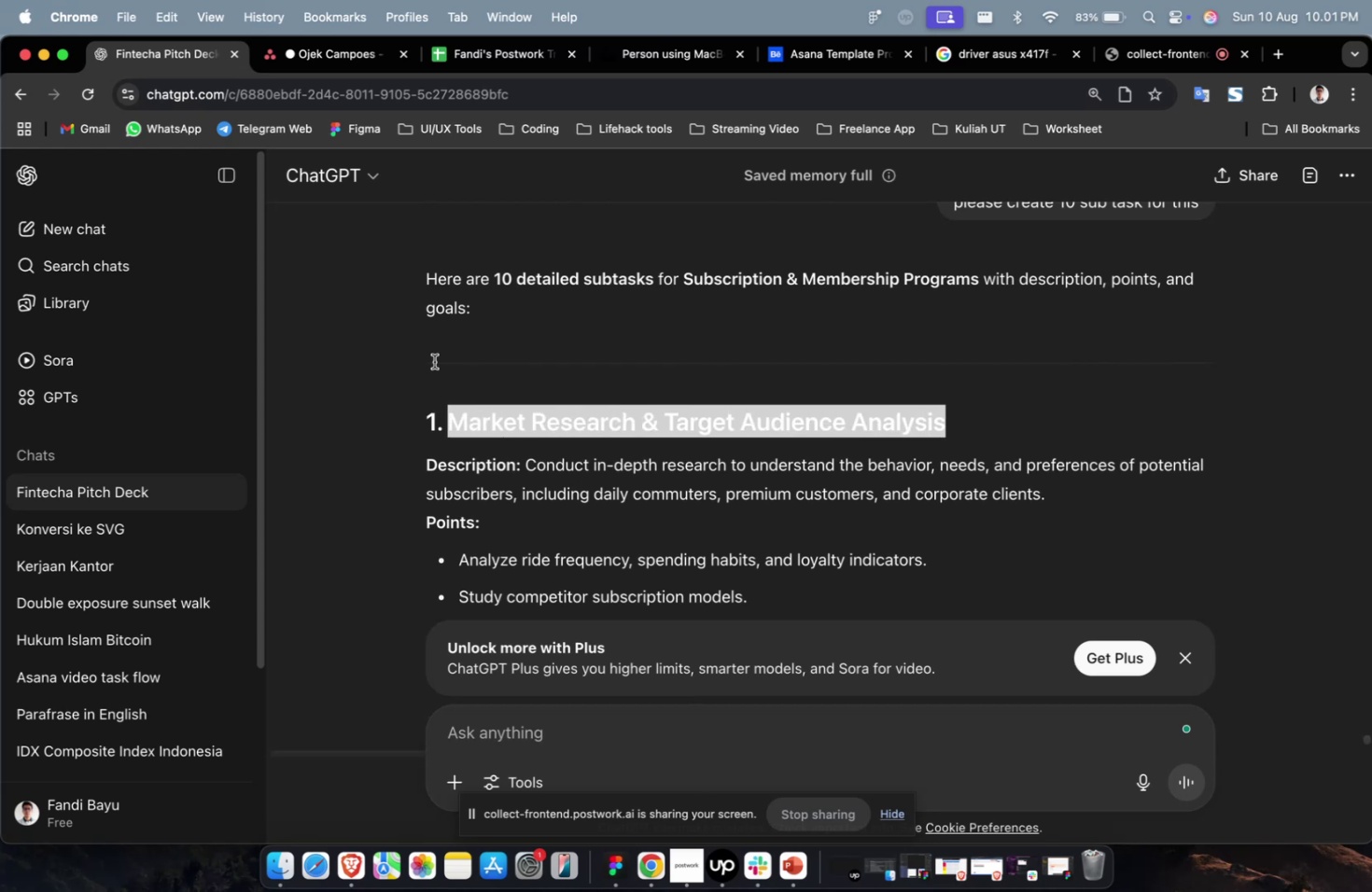 
key(Meta+CommandLeft)
 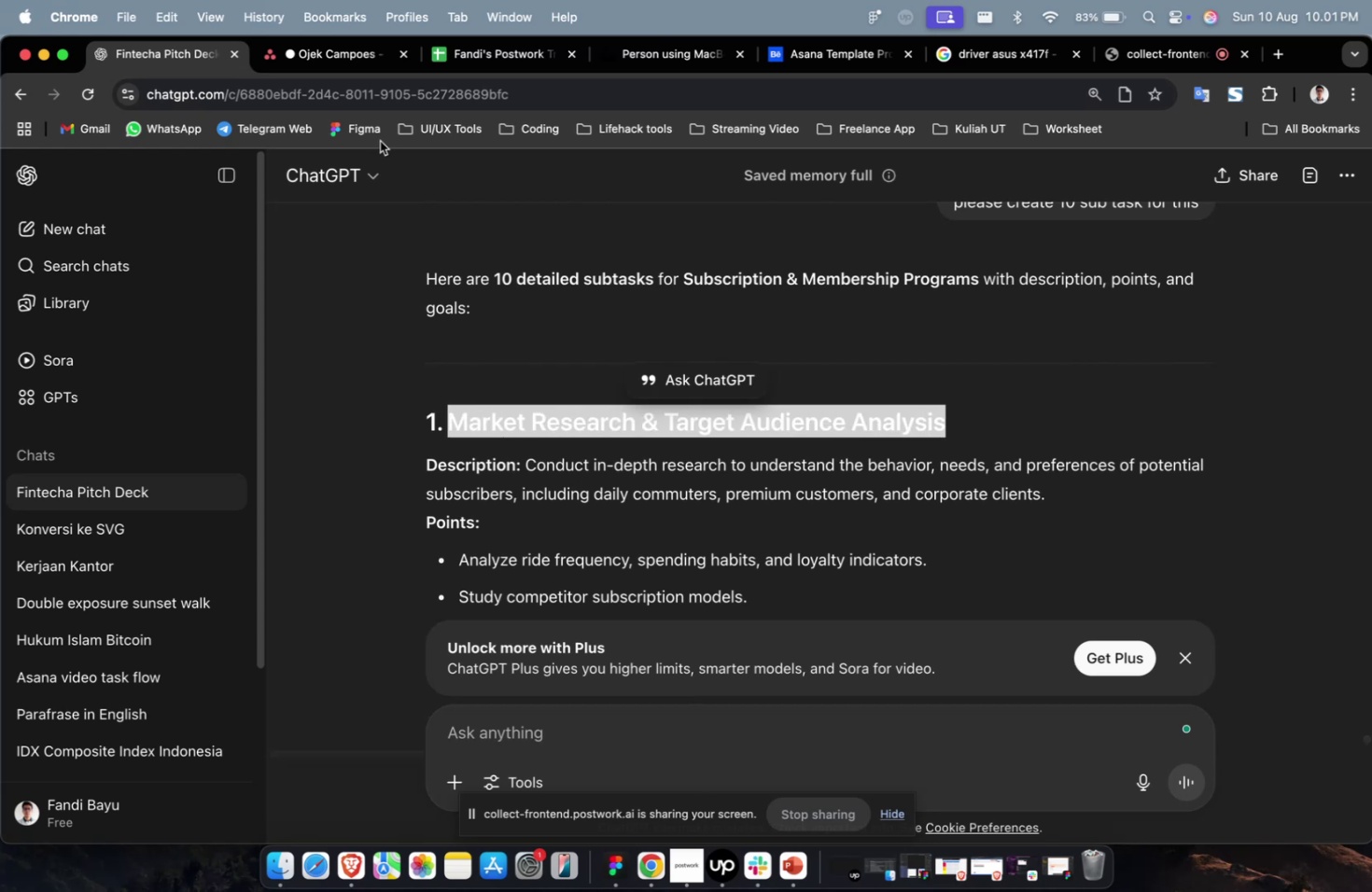 
key(Meta+C)
 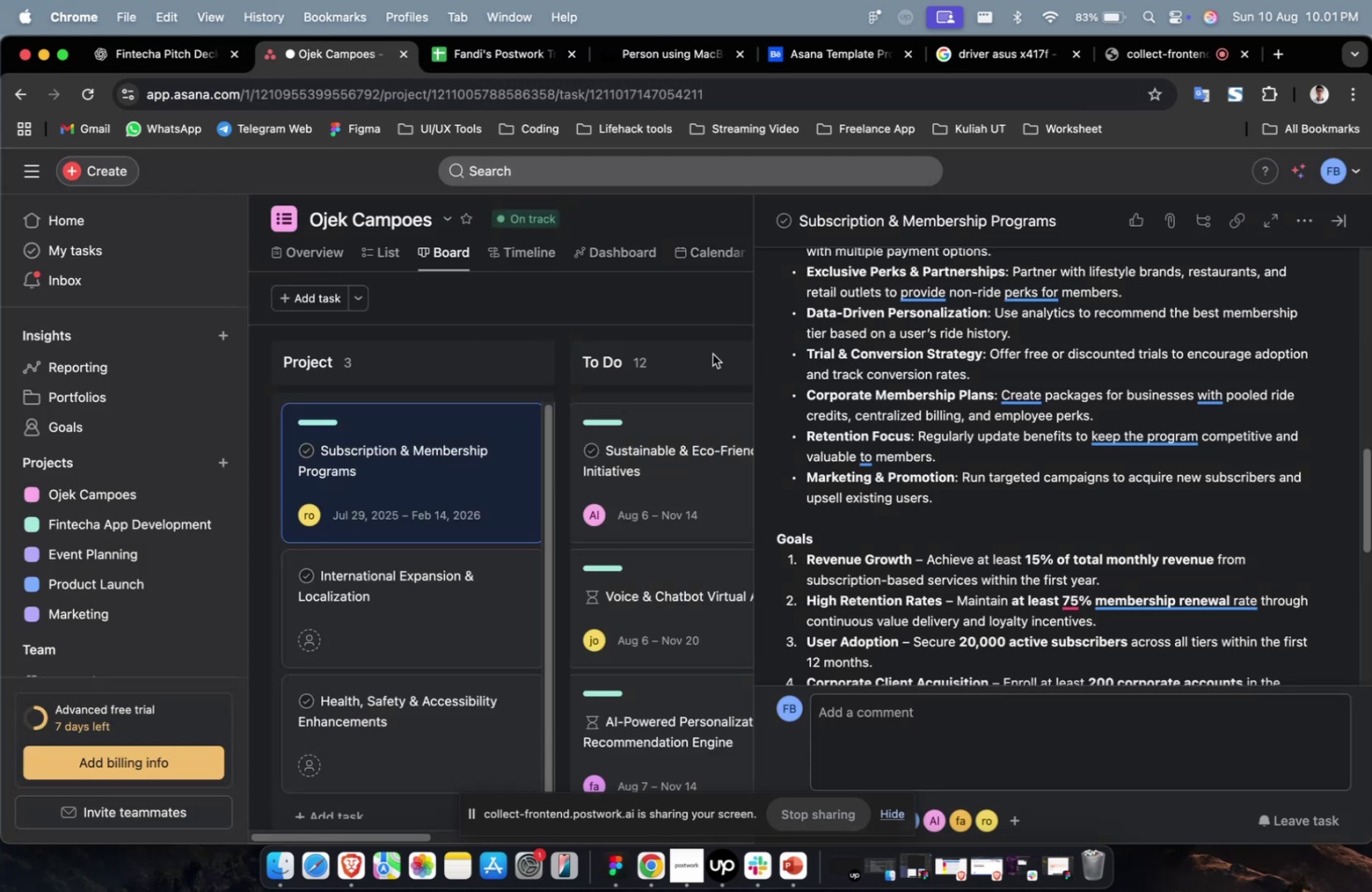 
scroll: coordinate [901, 538], scroll_direction: down, amount: 19.0
 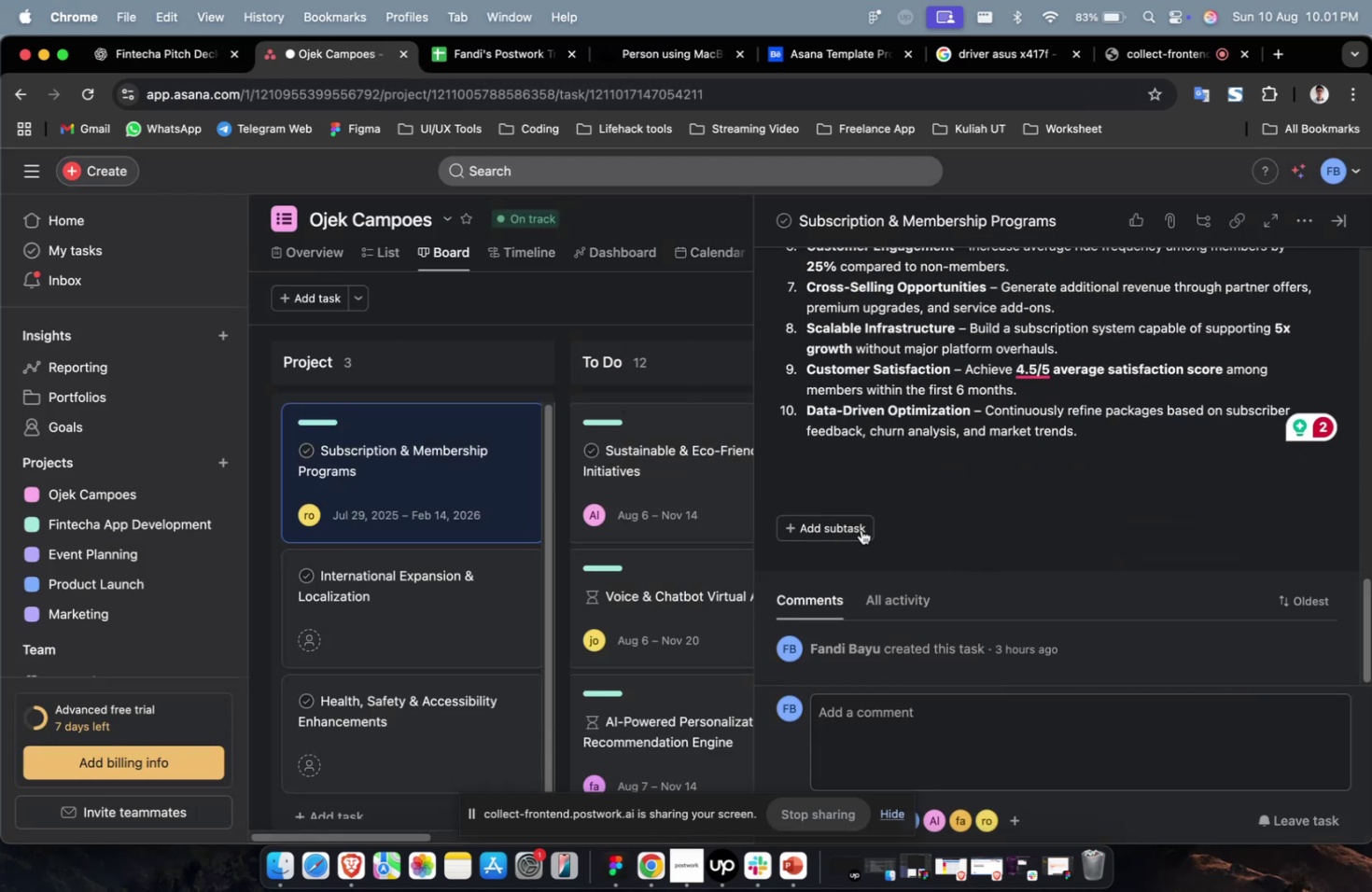 
left_click([860, 529])
 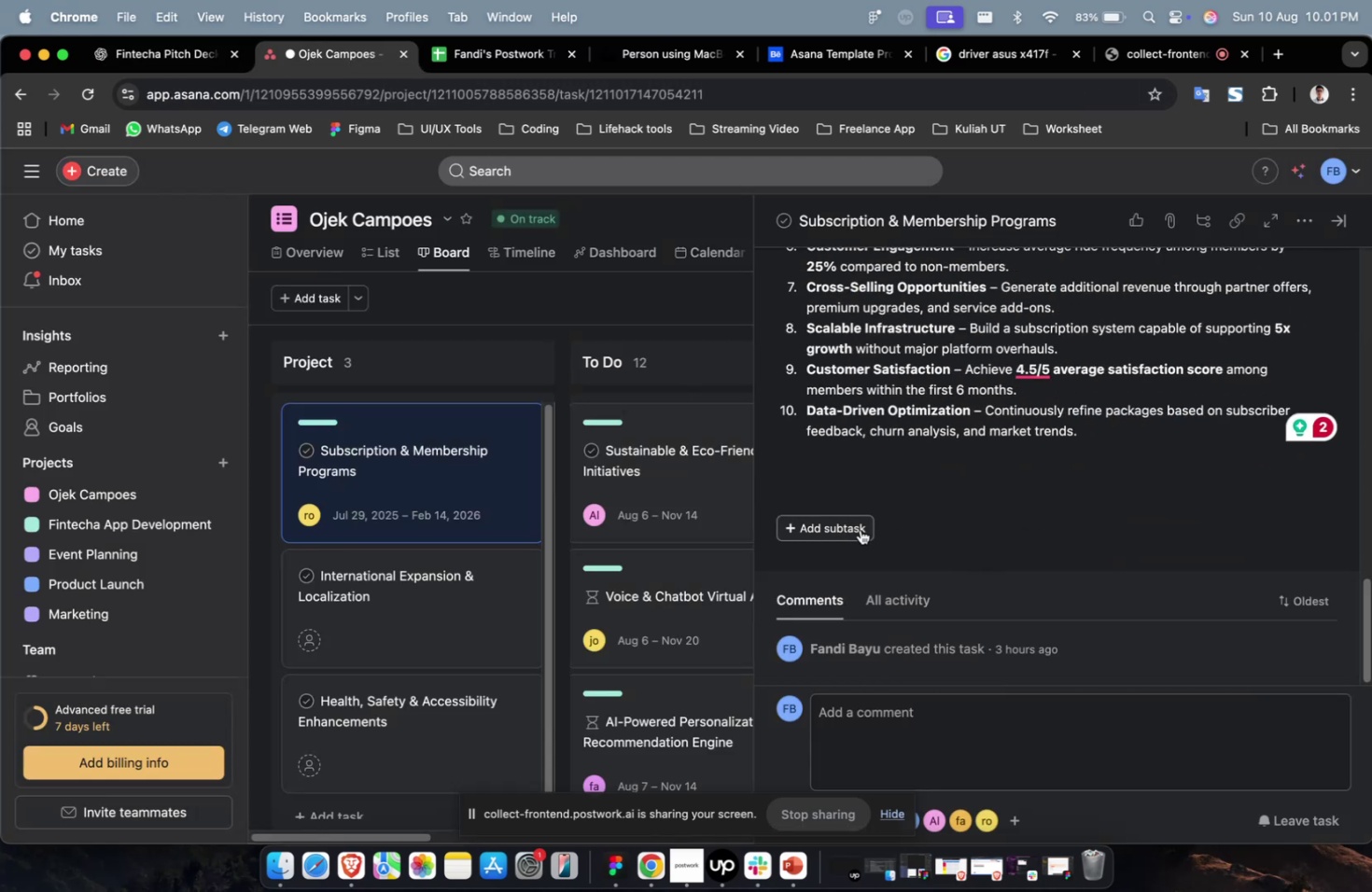 
key(Meta+CommandLeft)
 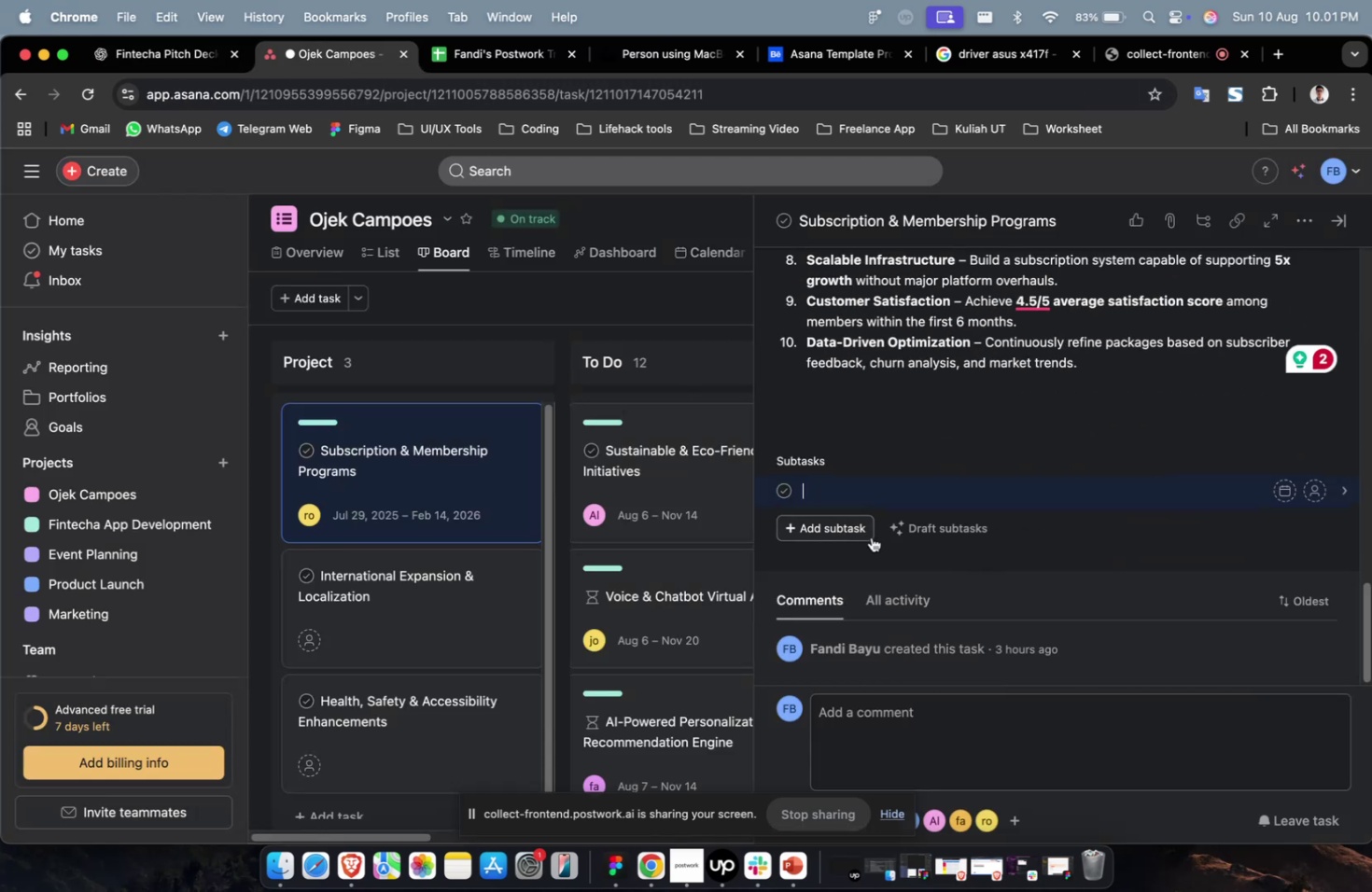 
key(Meta+V)
 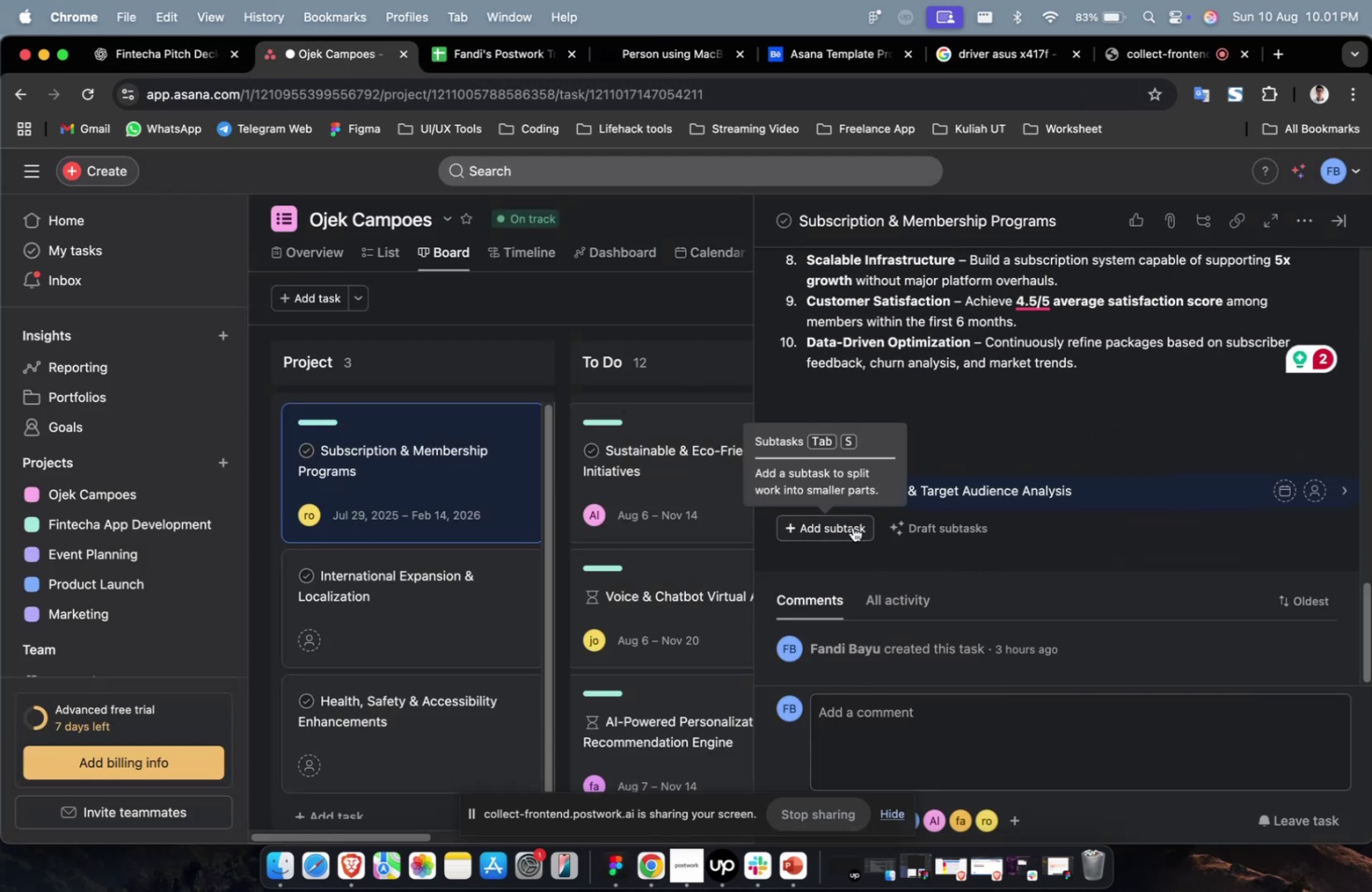 
left_click([845, 524])
 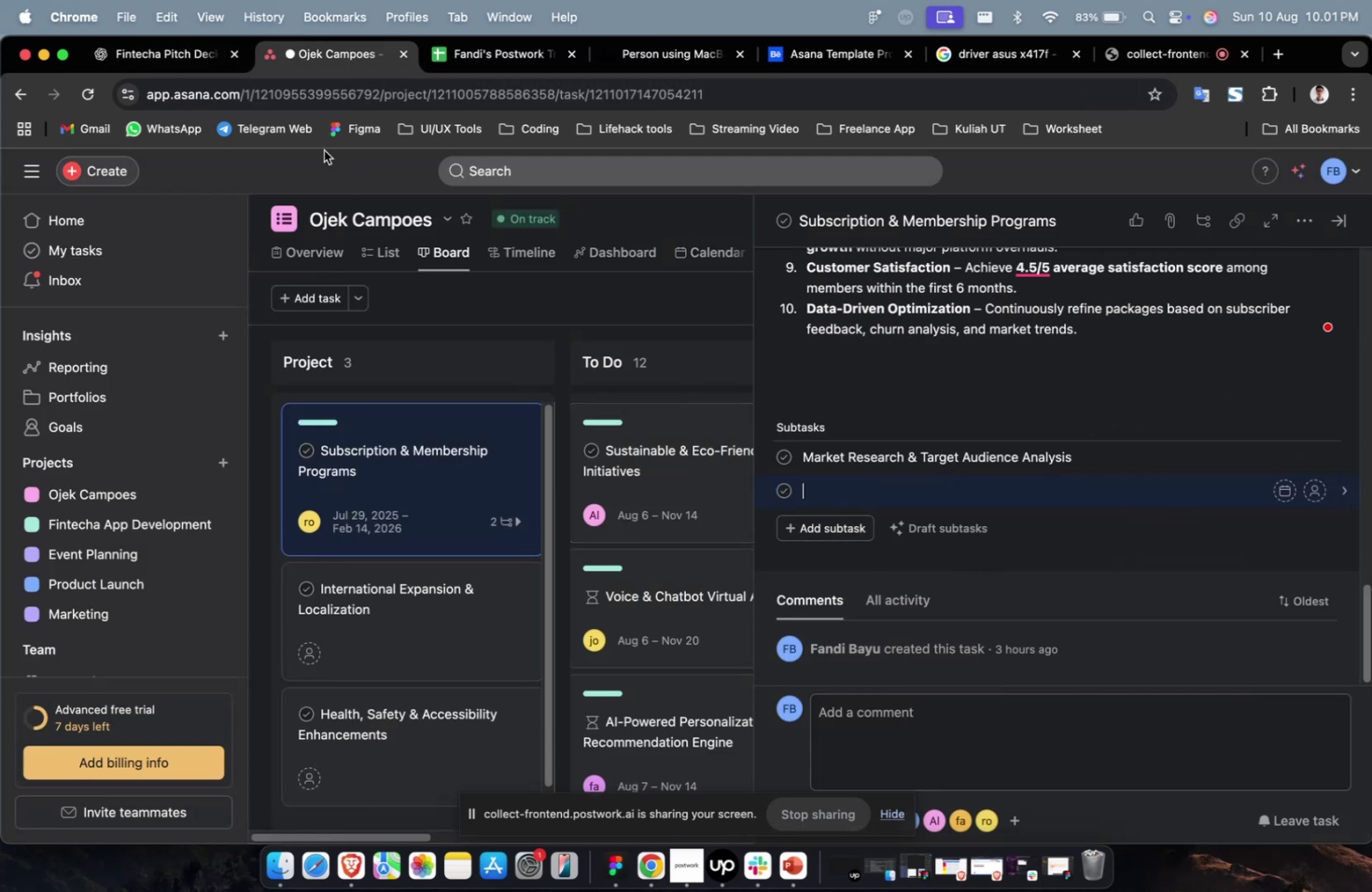 
left_click([174, 49])
 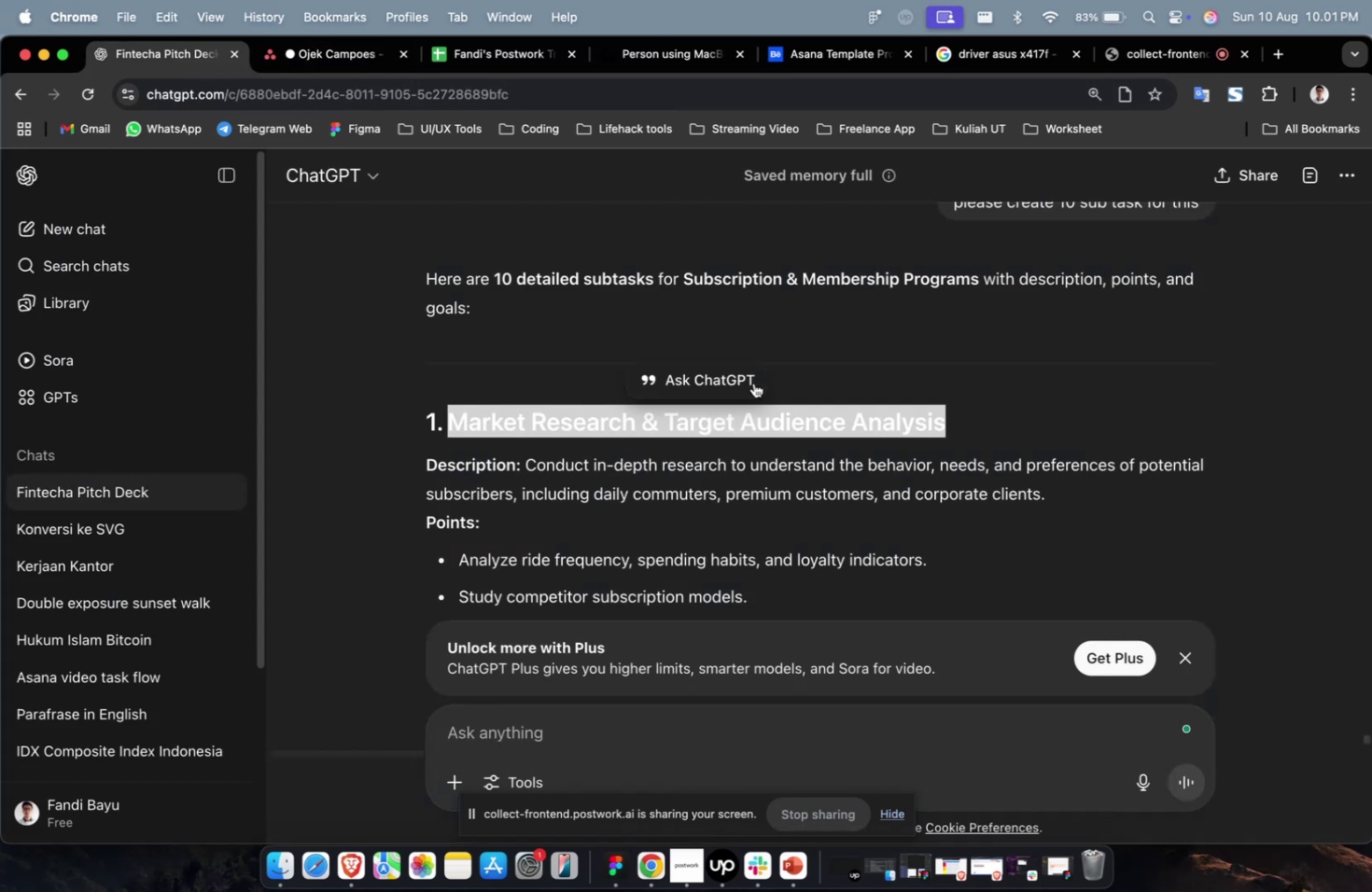 
scroll: coordinate [798, 400], scroll_direction: down, amount: 7.0
 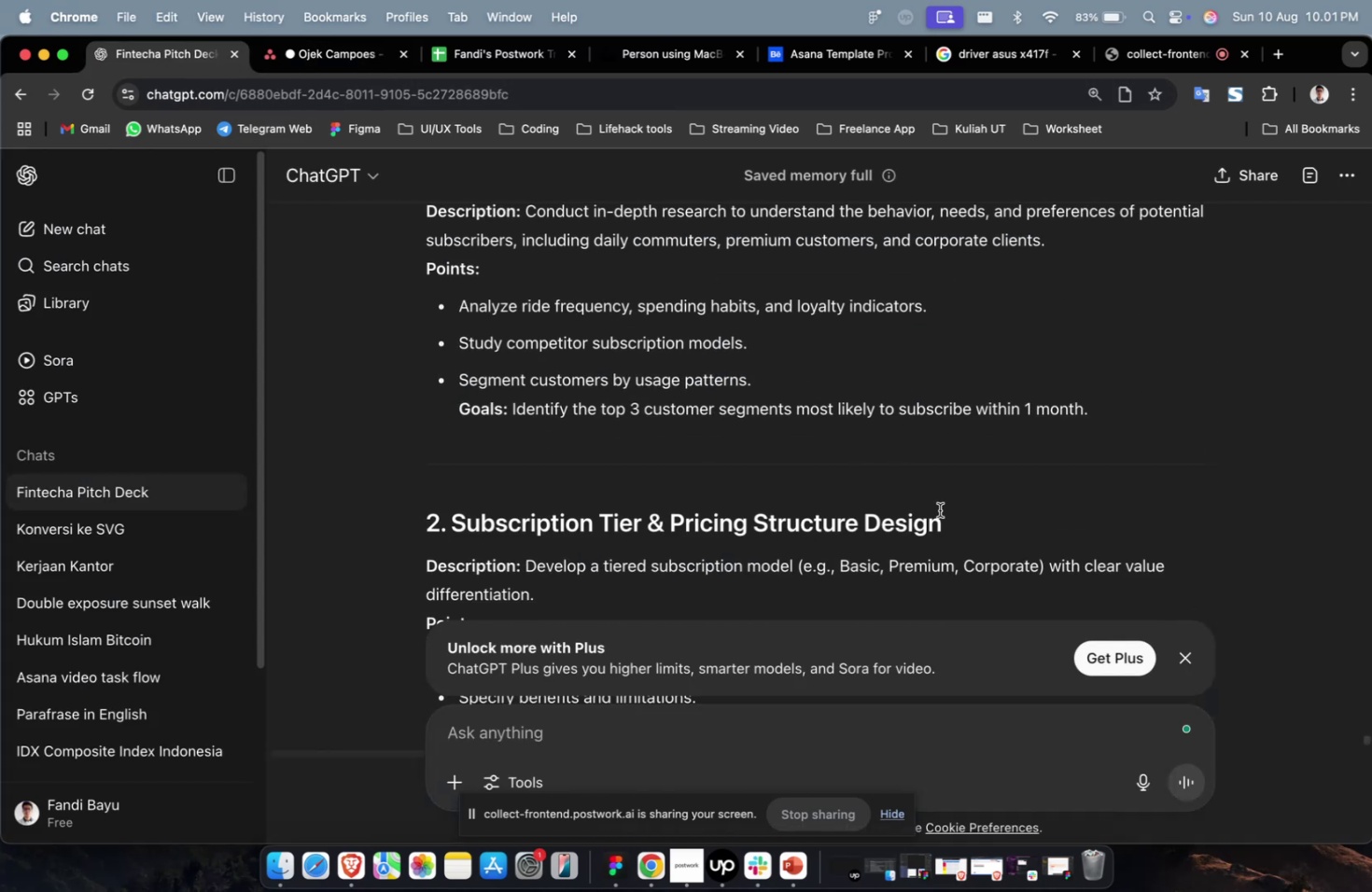 
left_click_drag(start_coordinate=[958, 526], to_coordinate=[454, 529])
 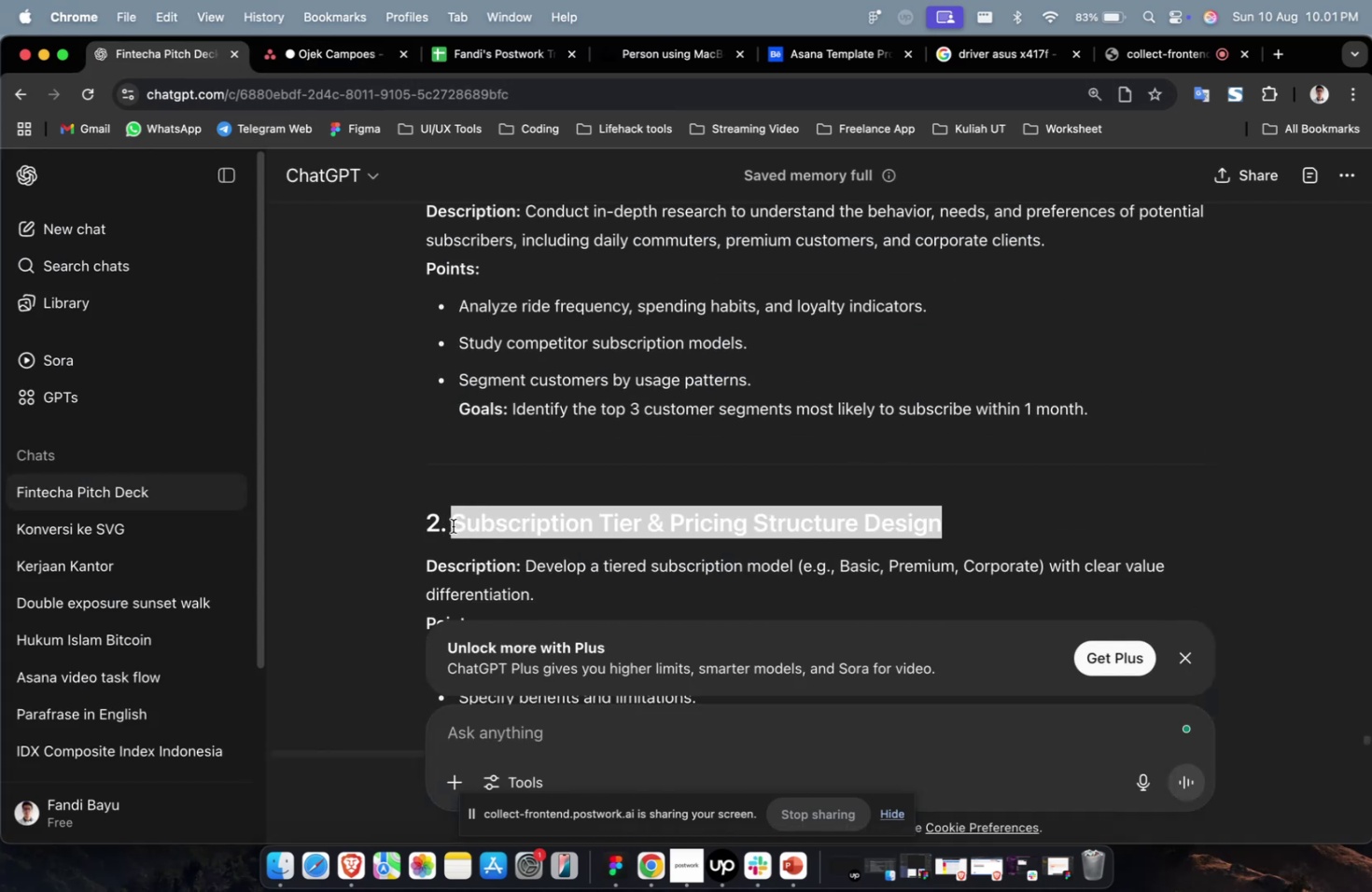 
key(Meta+C)
 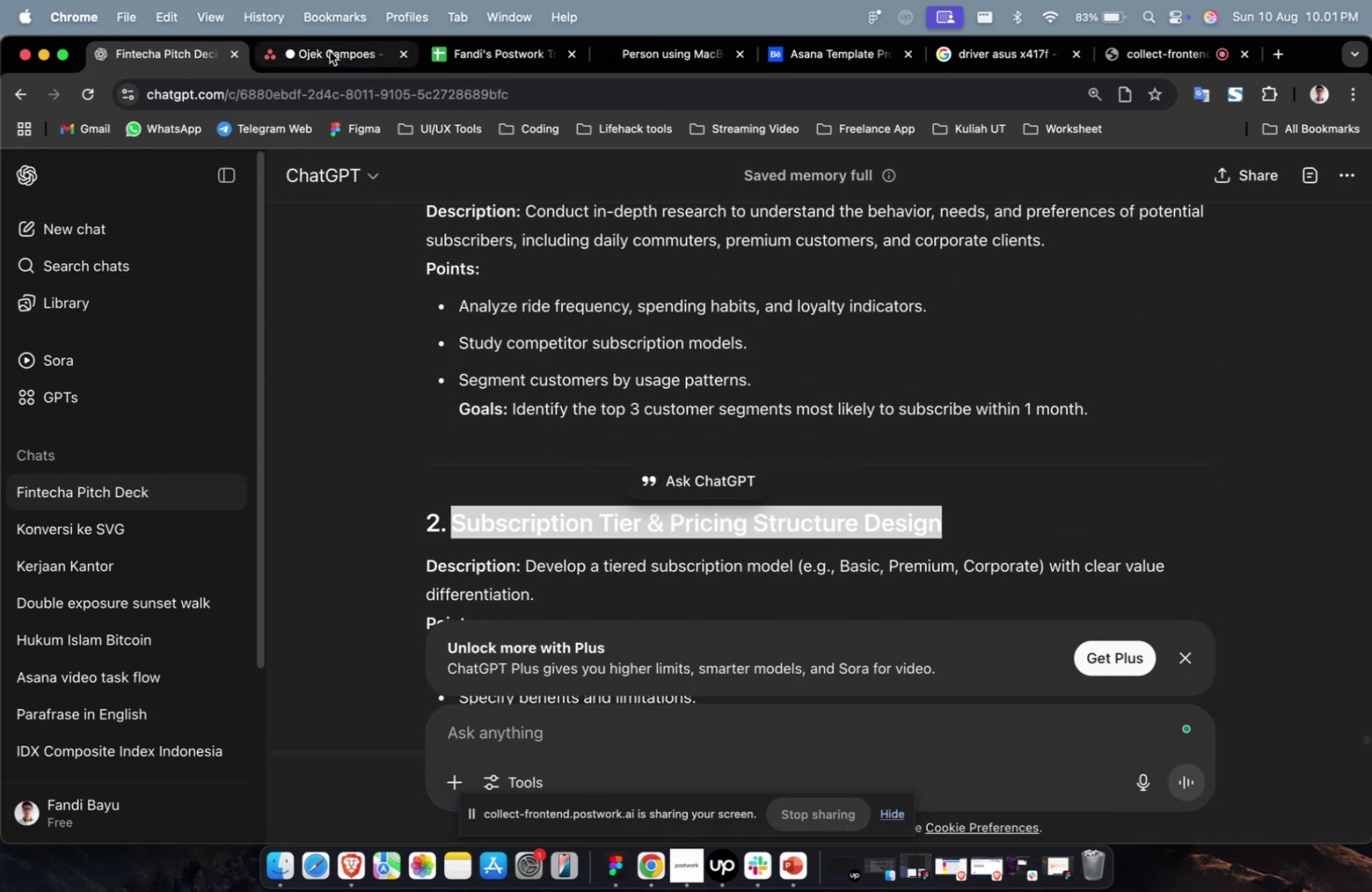 
key(Meta+V)
 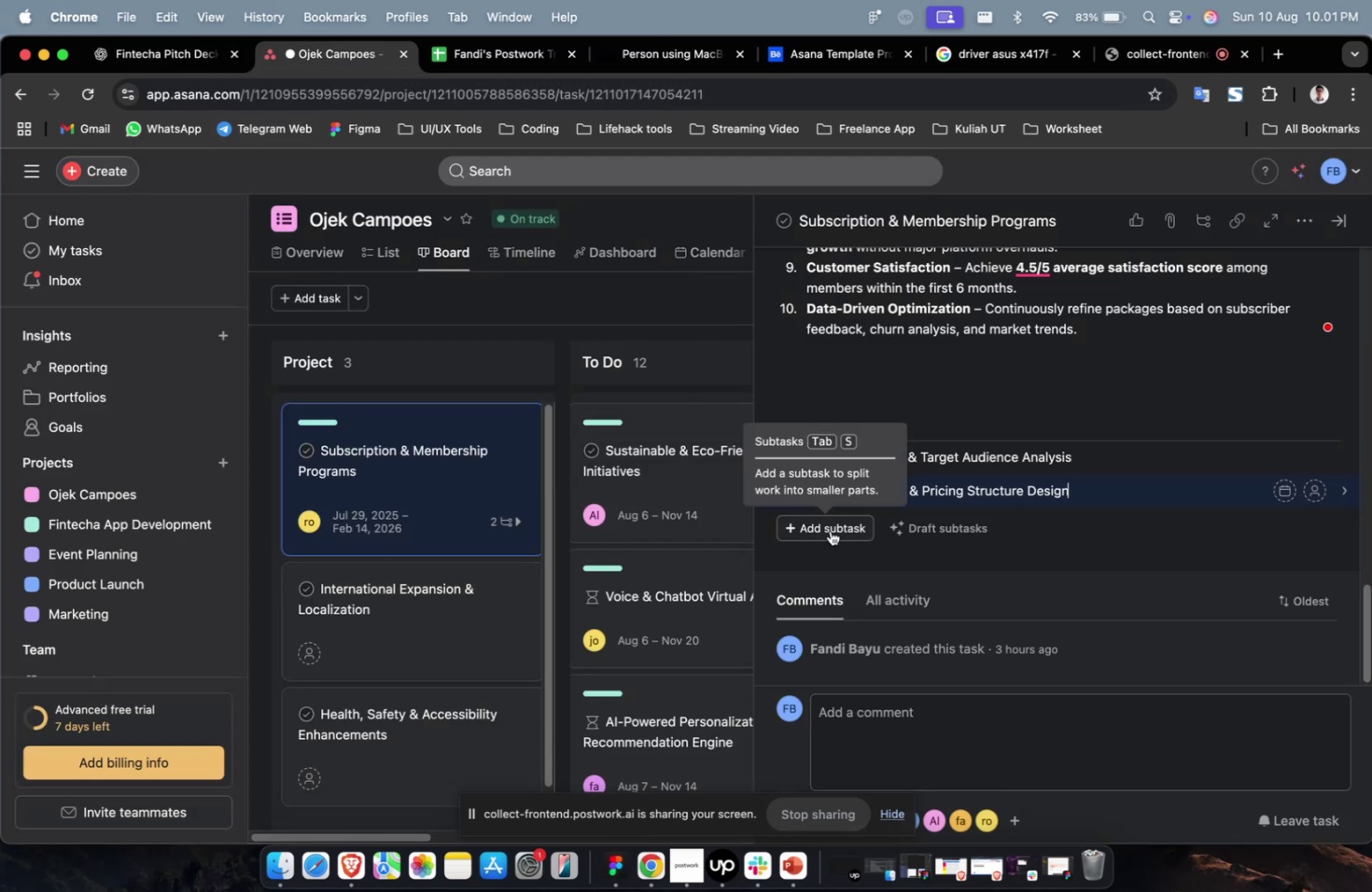 
double_click([830, 530])
 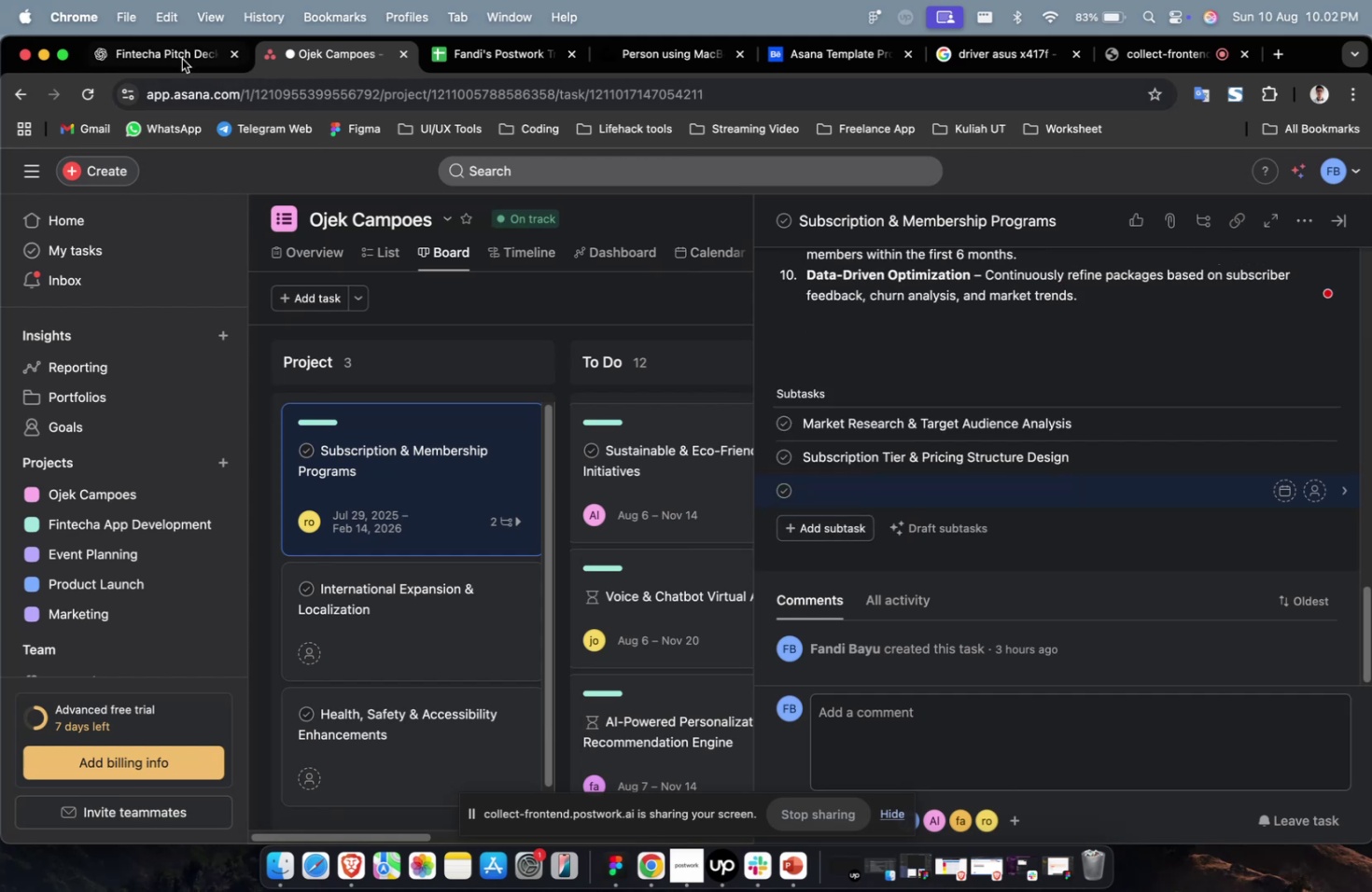 
left_click([168, 49])
 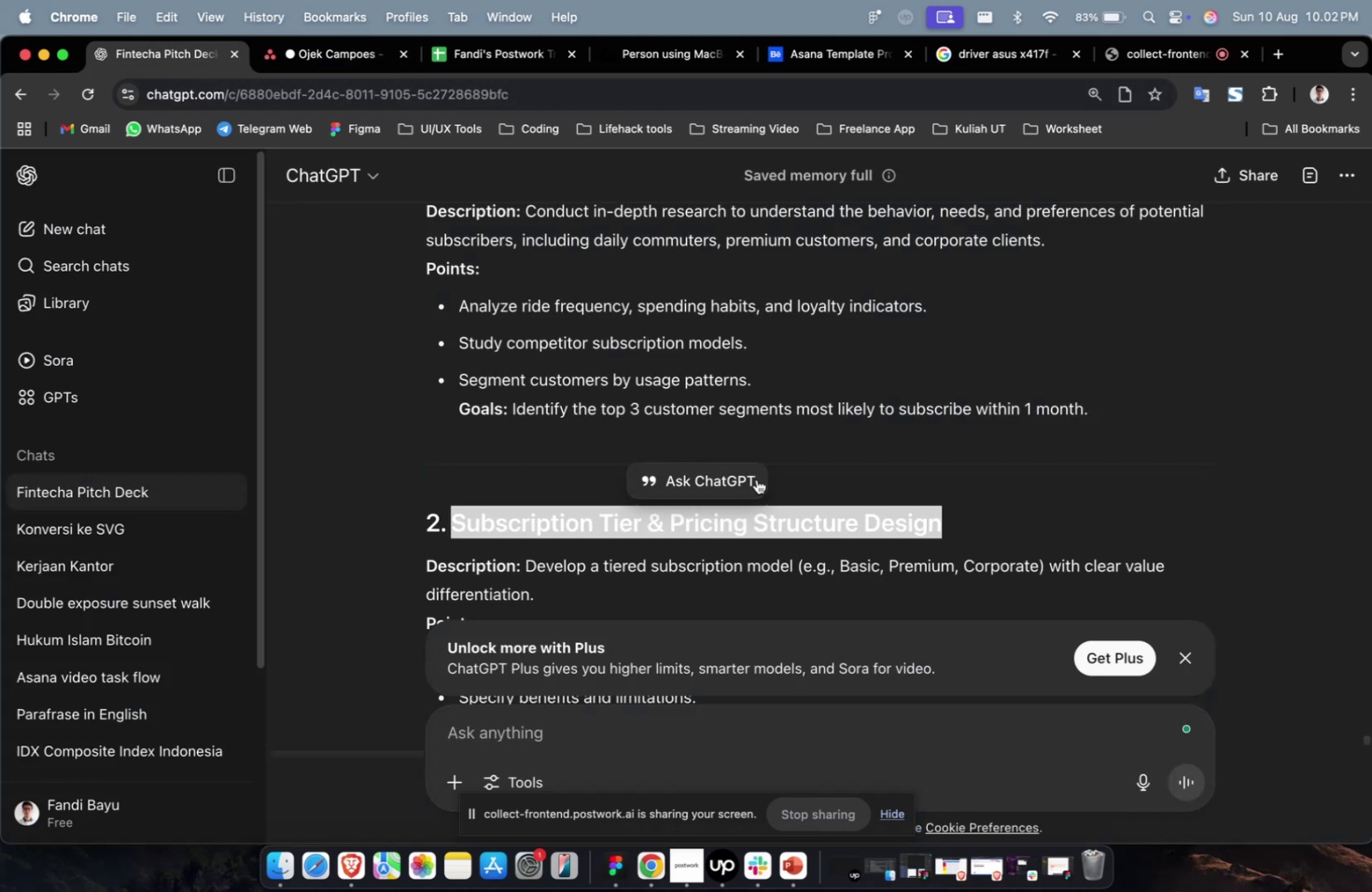 
scroll: coordinate [844, 537], scroll_direction: down, amount: 14.0
 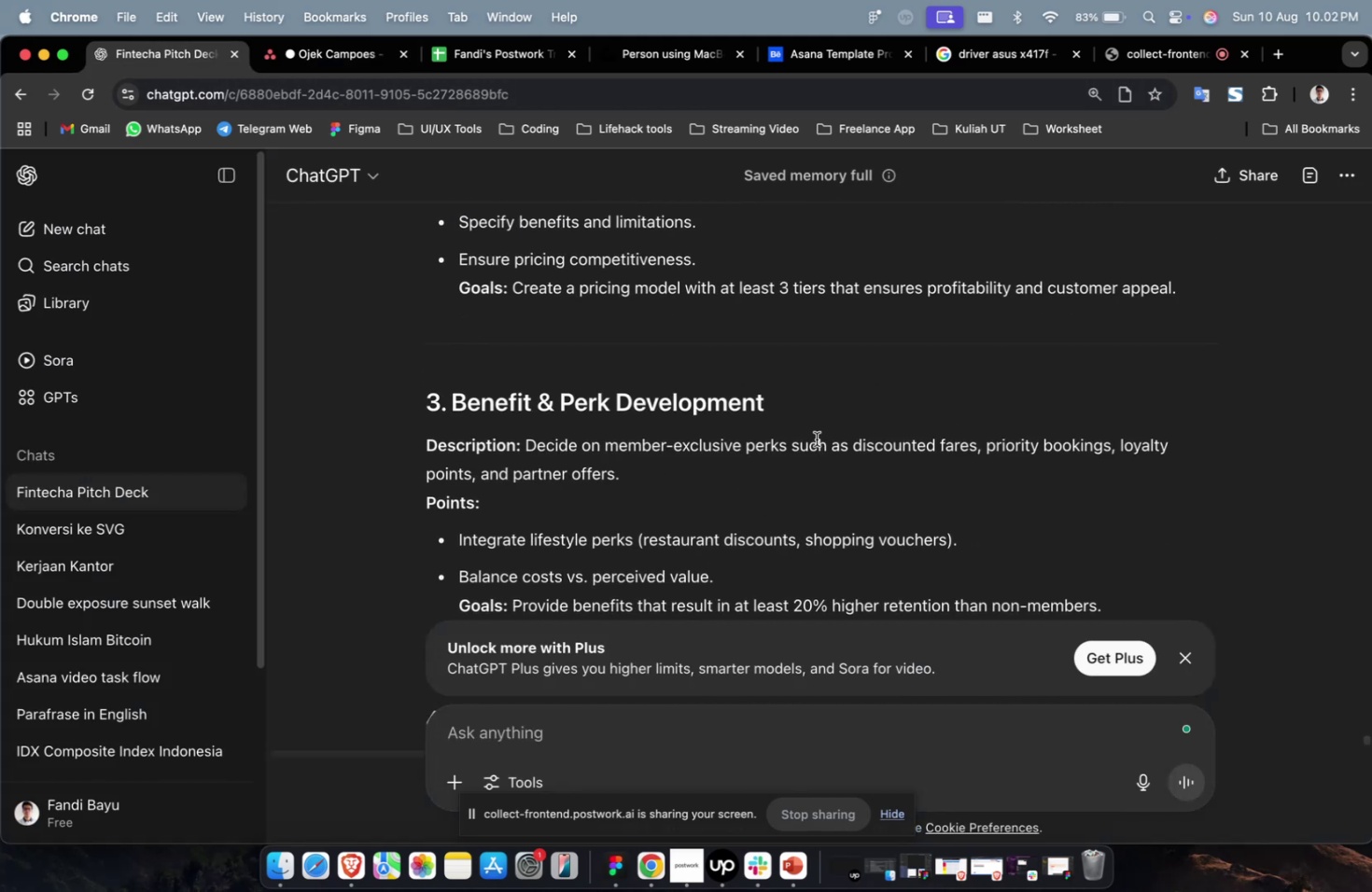 
left_click_drag(start_coordinate=[798, 411], to_coordinate=[455, 410])
 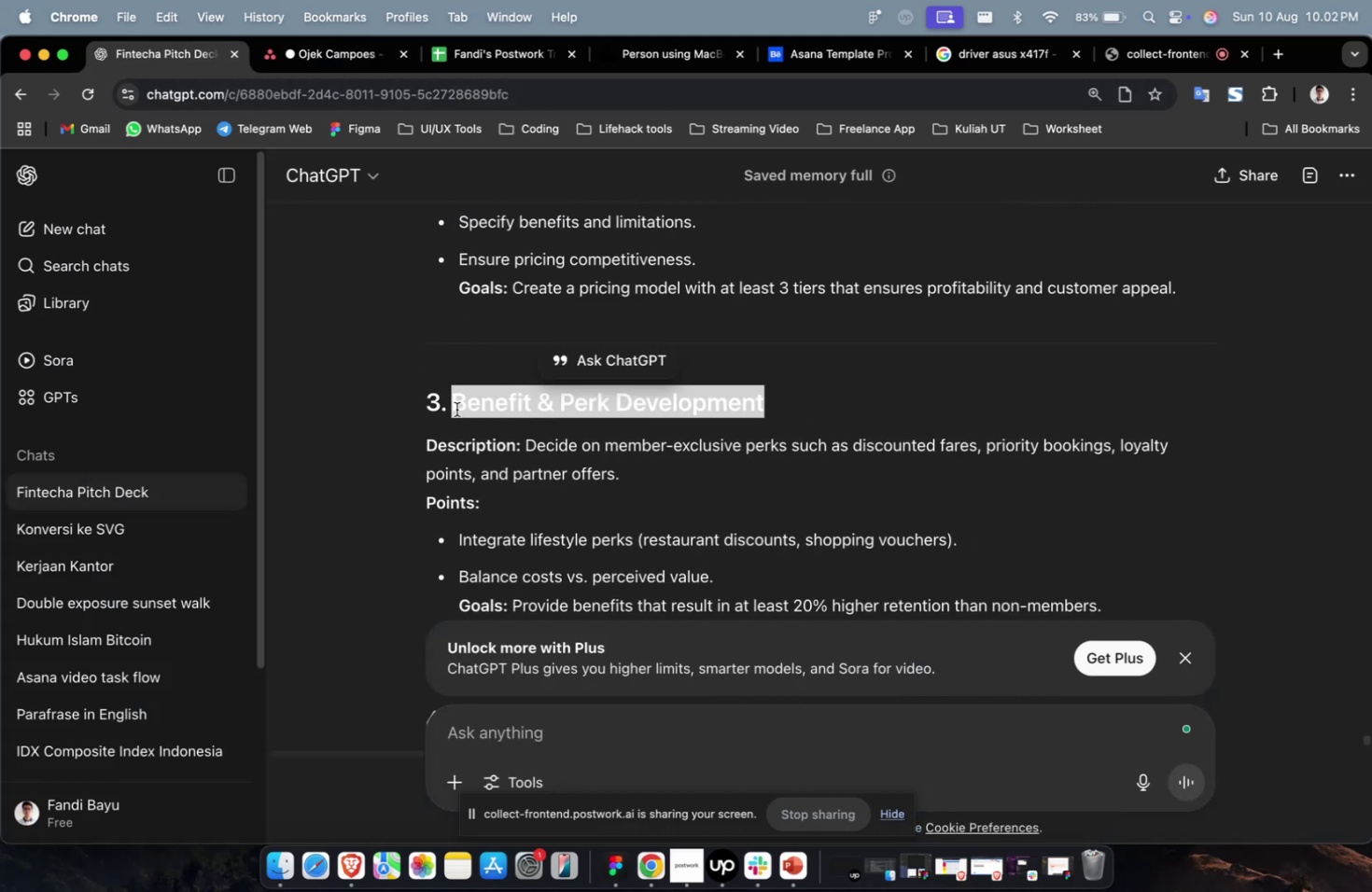 
key(Meta+C)
 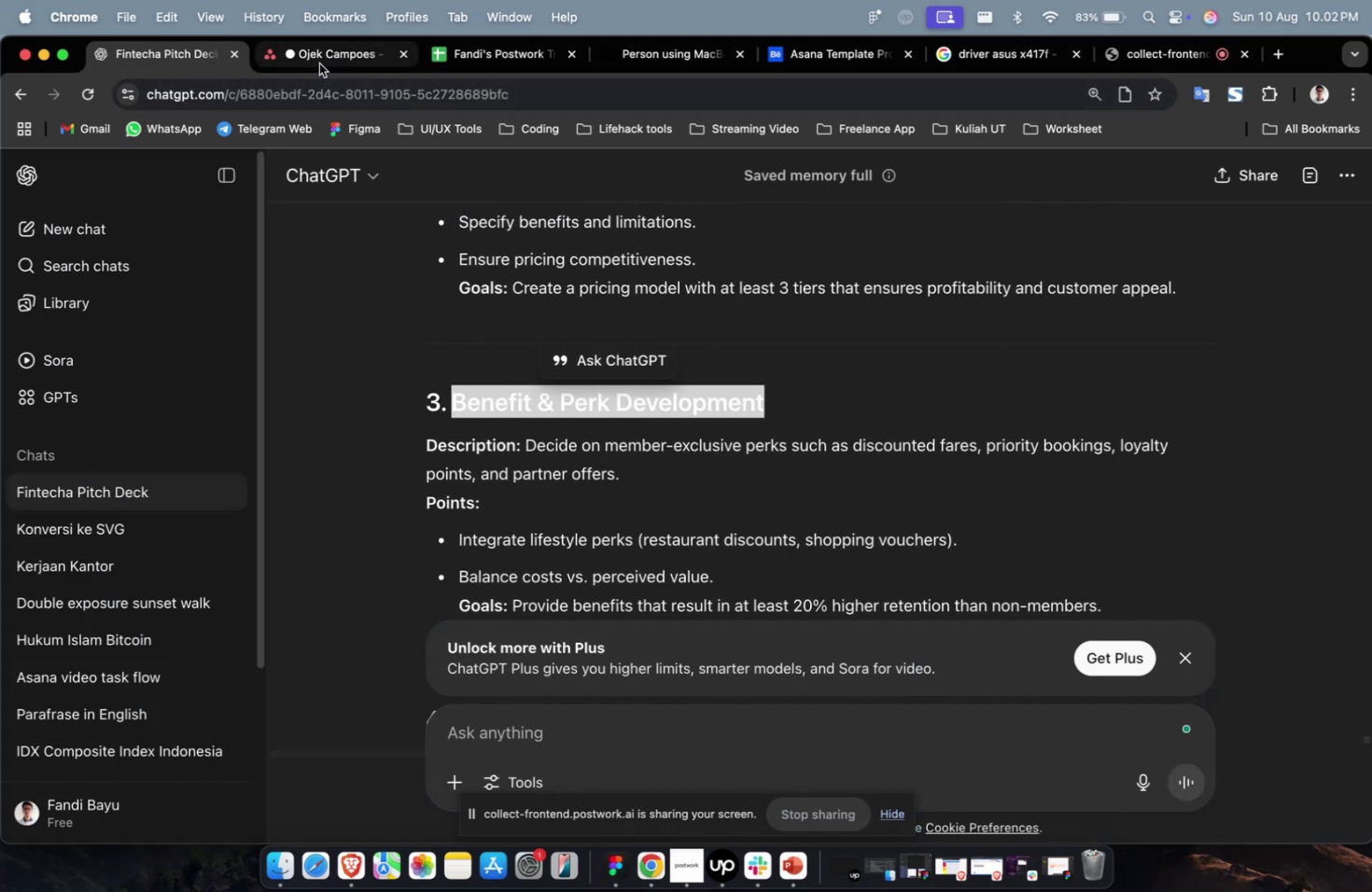 
left_click([324, 55])
 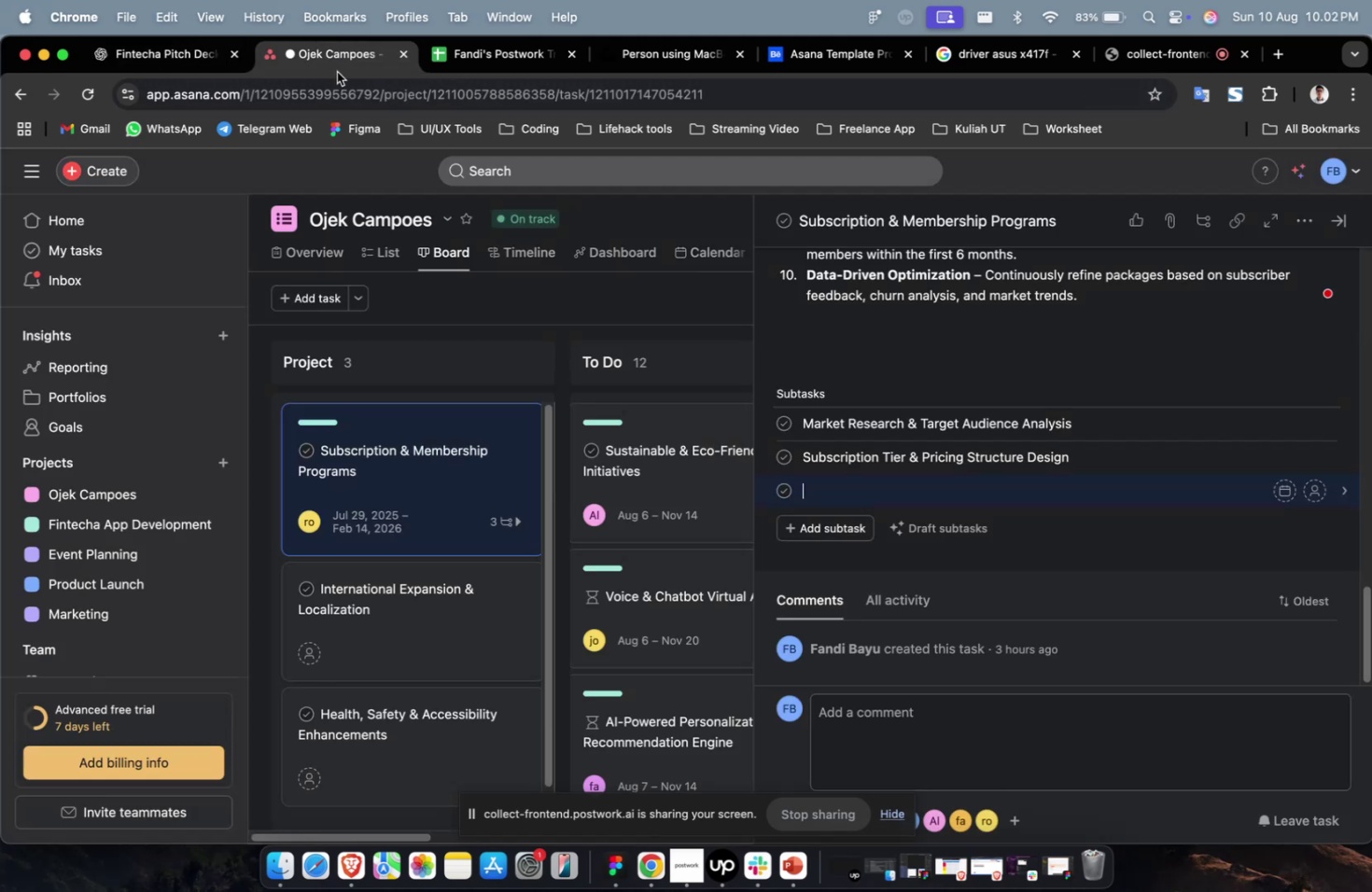 
key(Meta+V)
 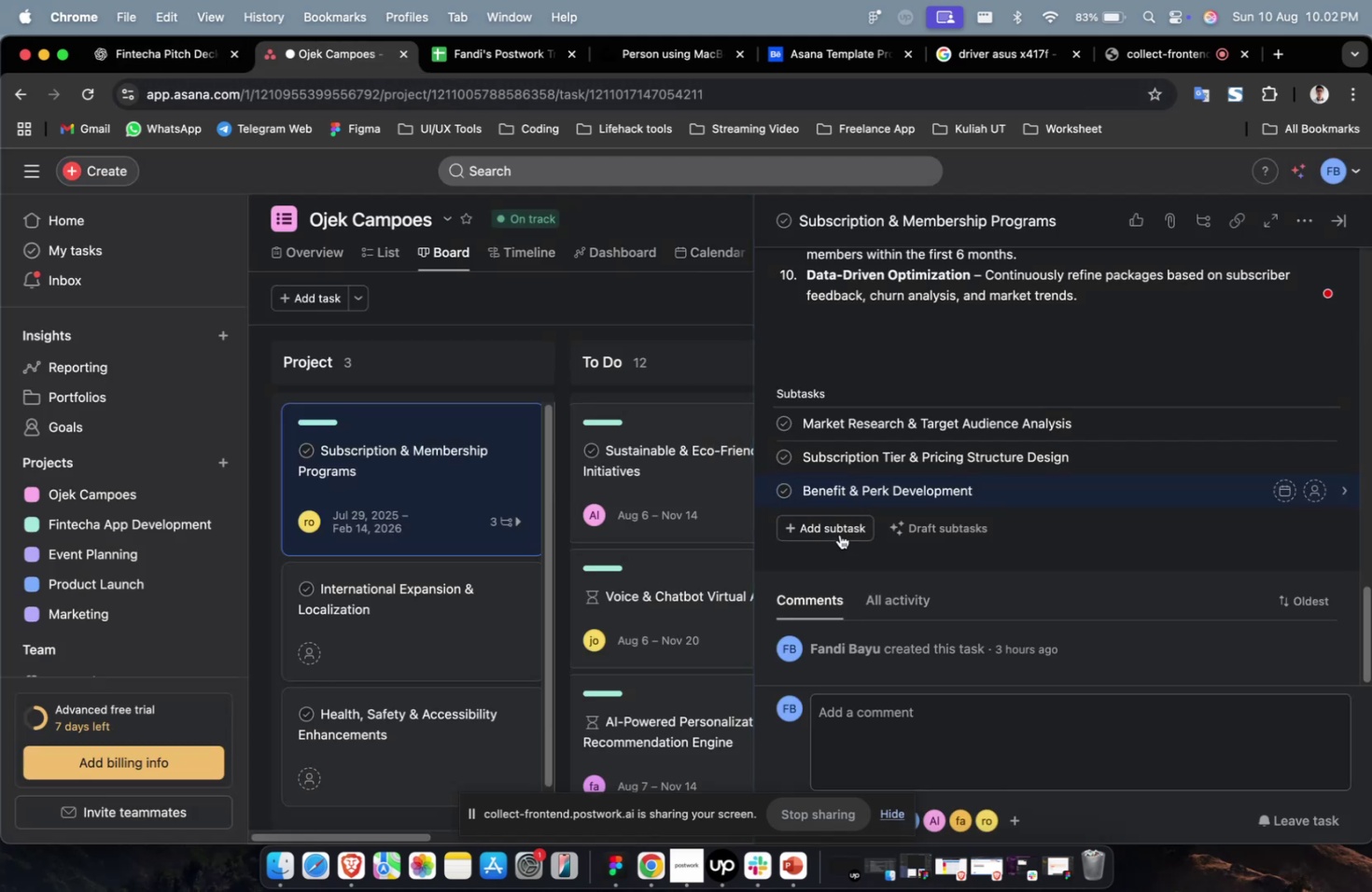 
left_click([839, 534])
 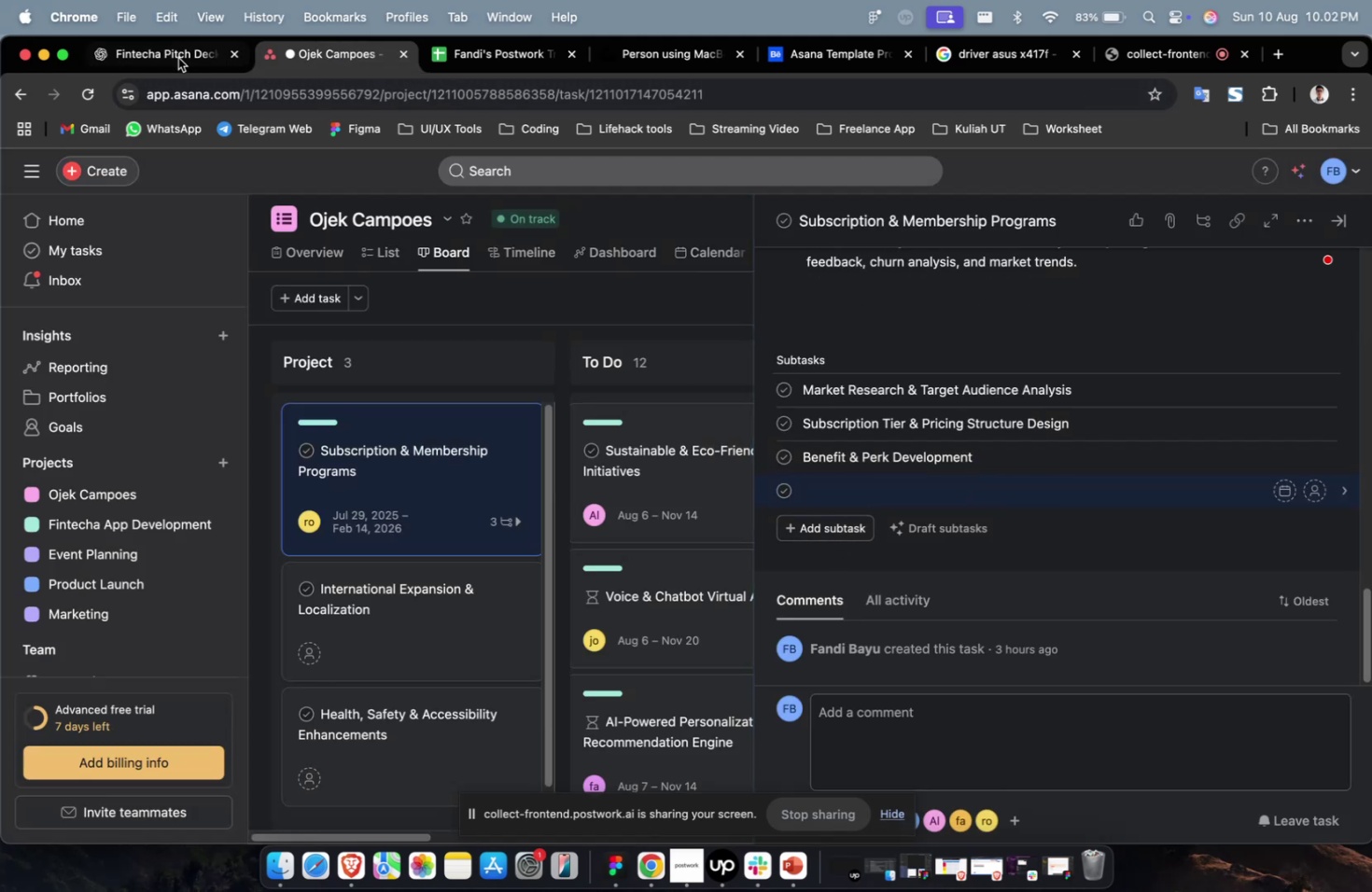 
left_click([173, 53])
 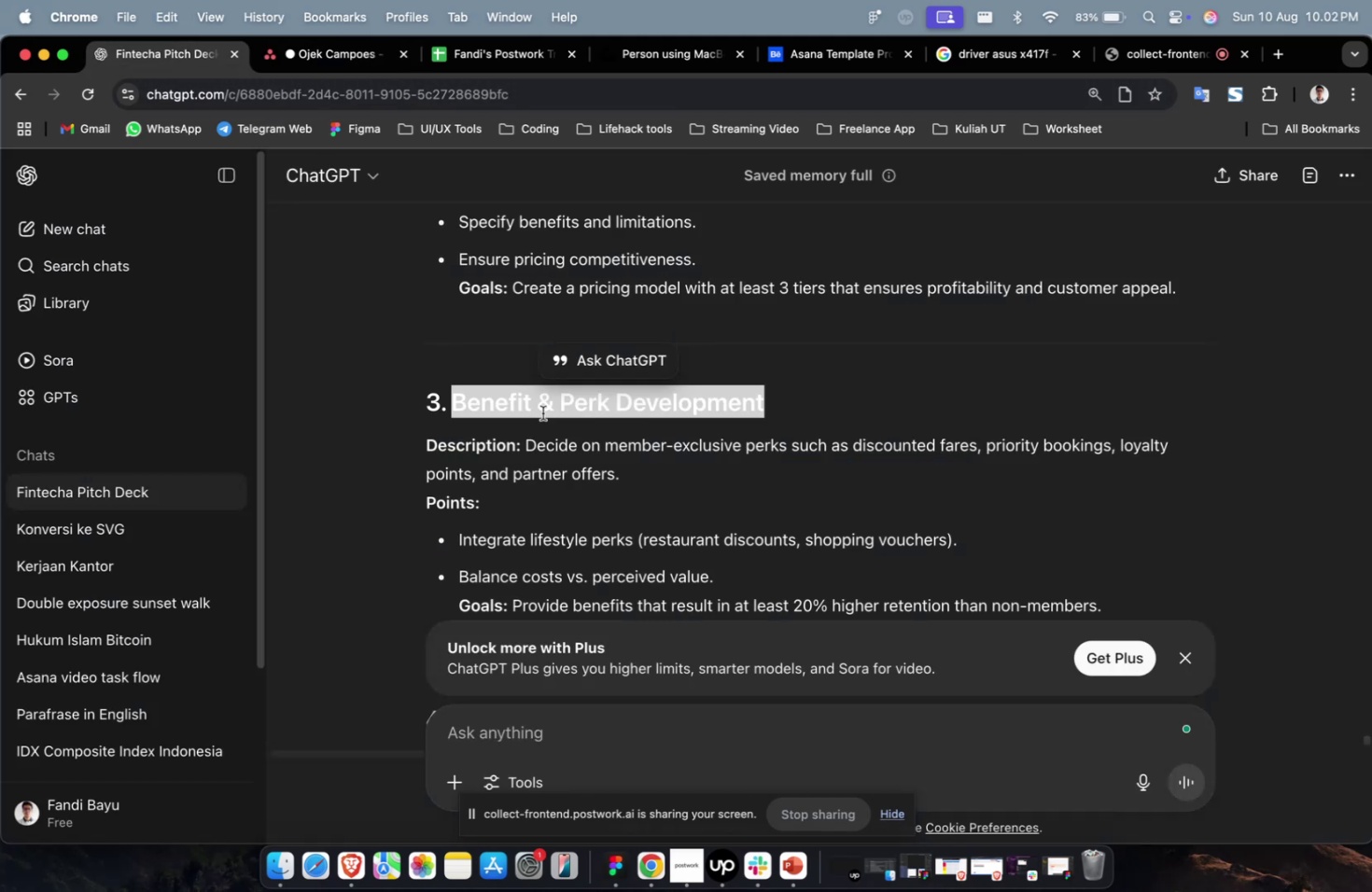 
scroll: coordinate [859, 458], scroll_direction: down, amount: 9.0
 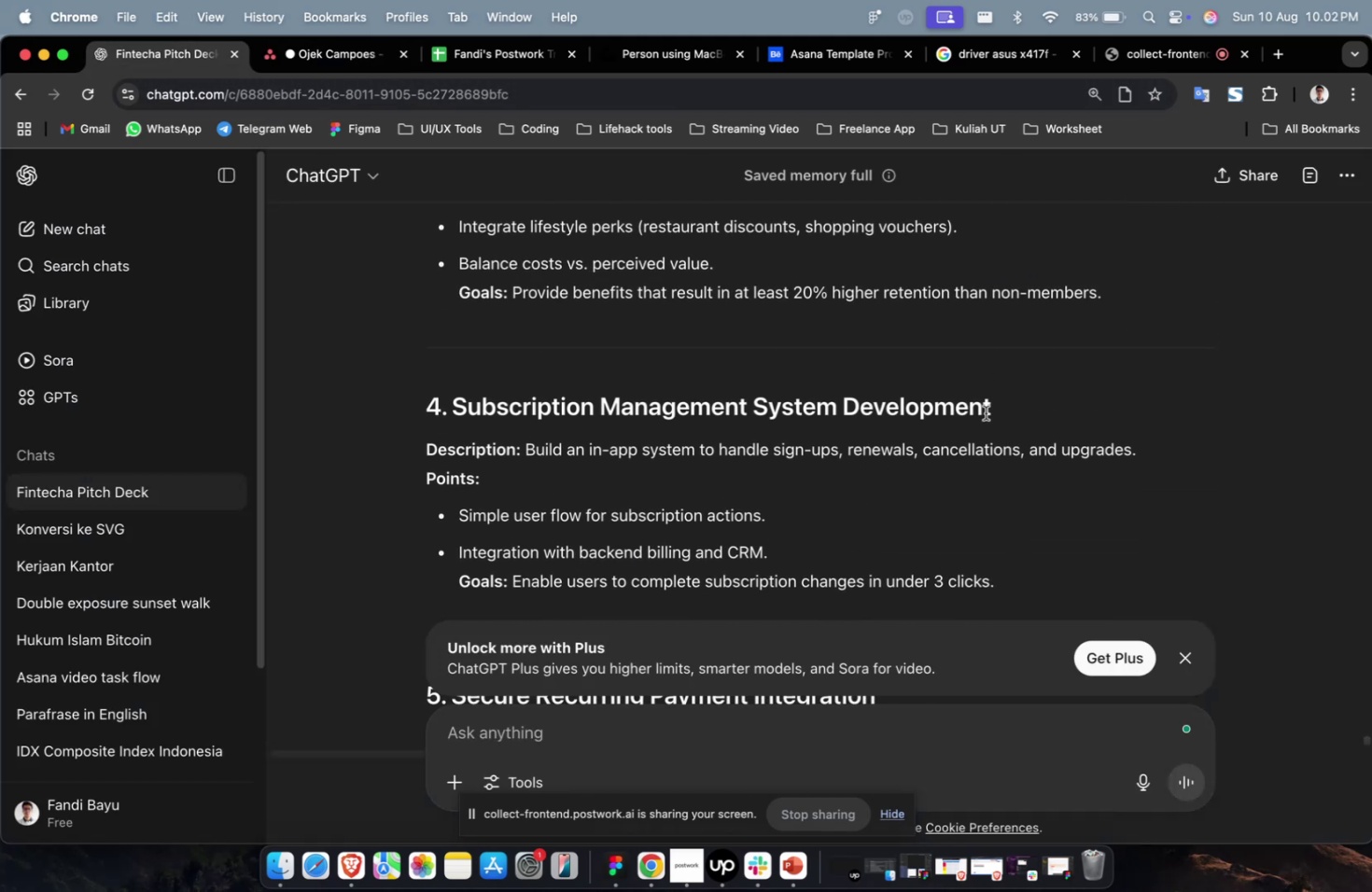 
left_click_drag(start_coordinate=[1004, 404], to_coordinate=[456, 411])
 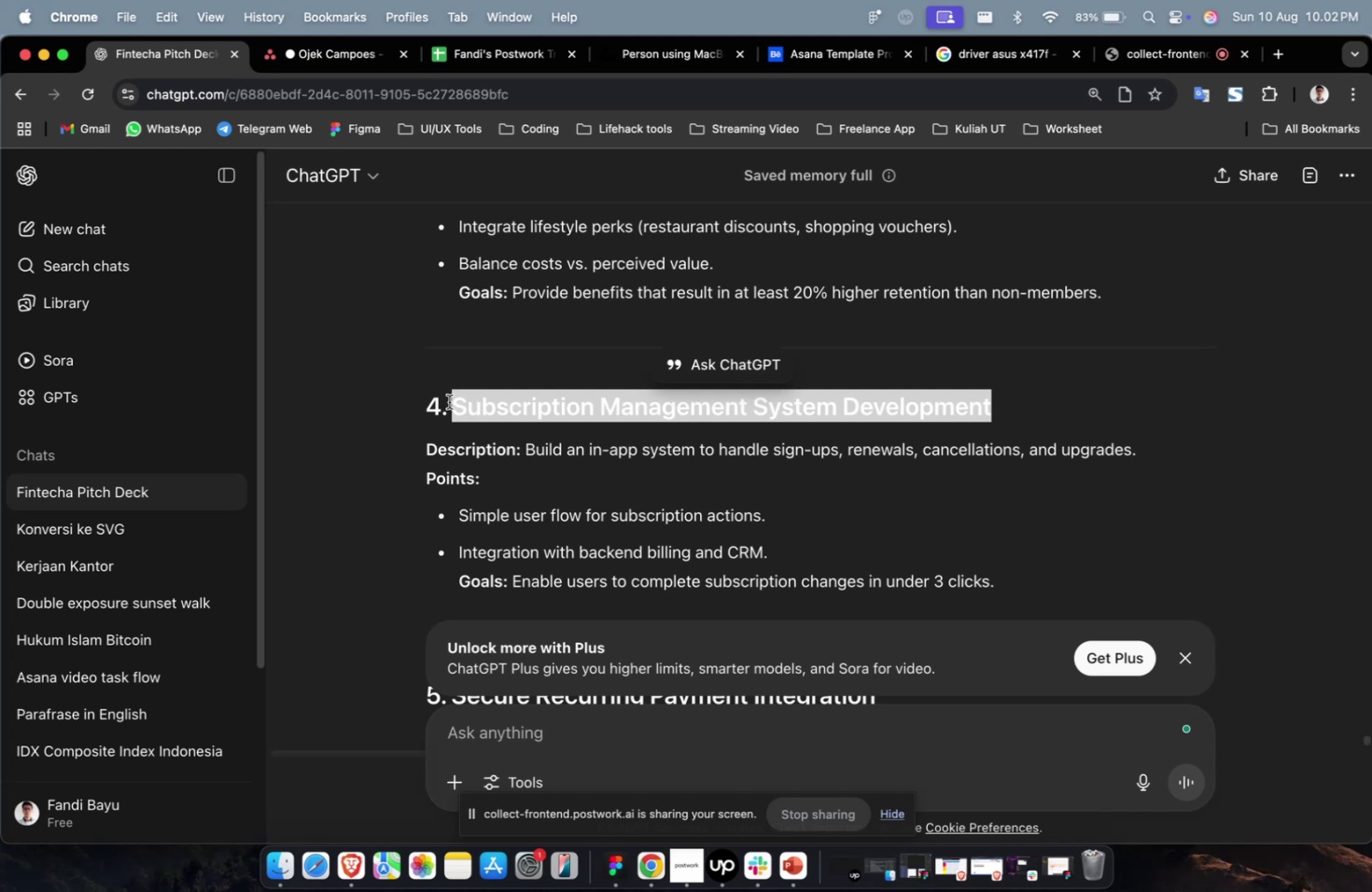 
key(Meta+C)
 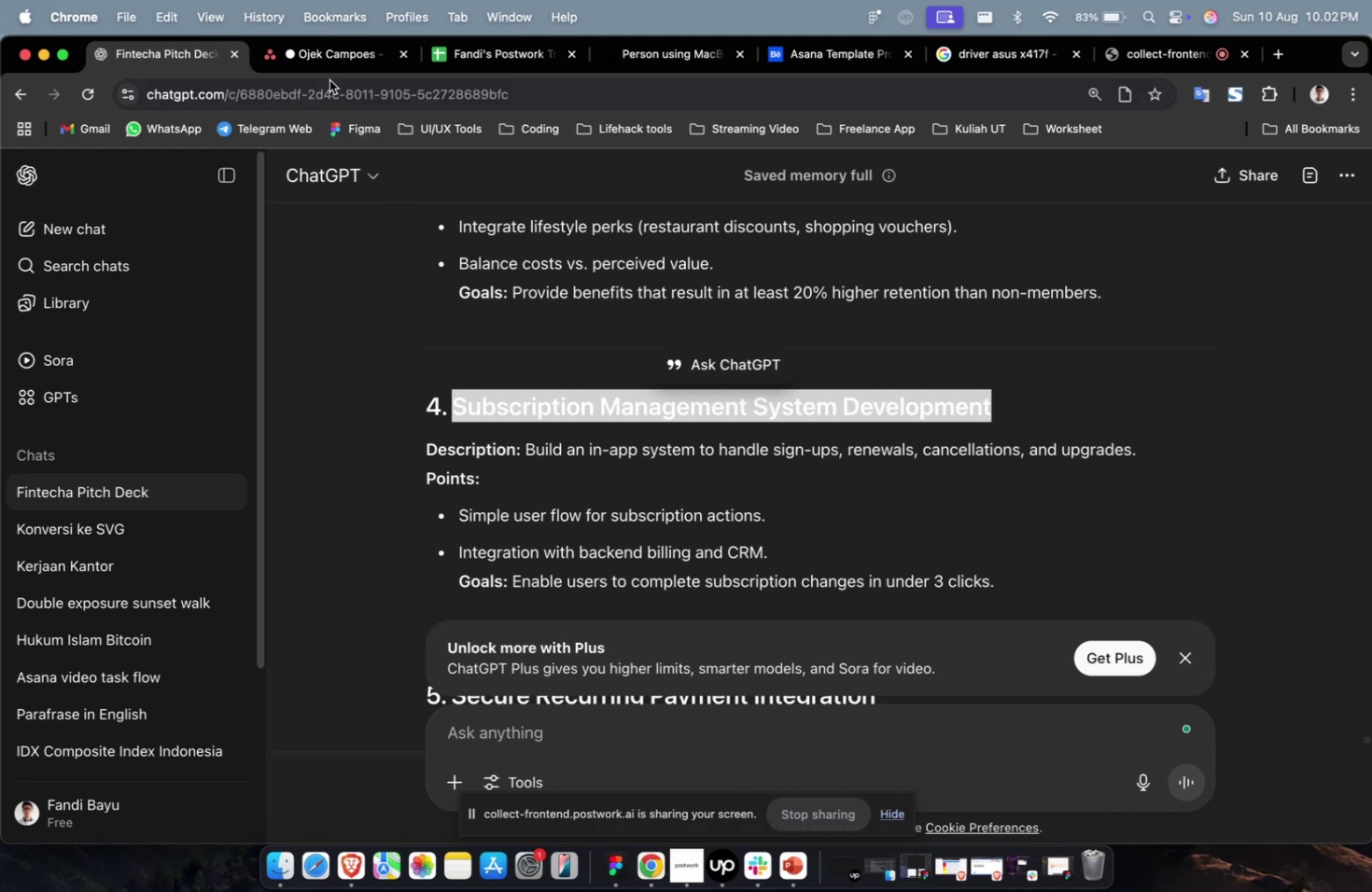 
key(Meta+C)
 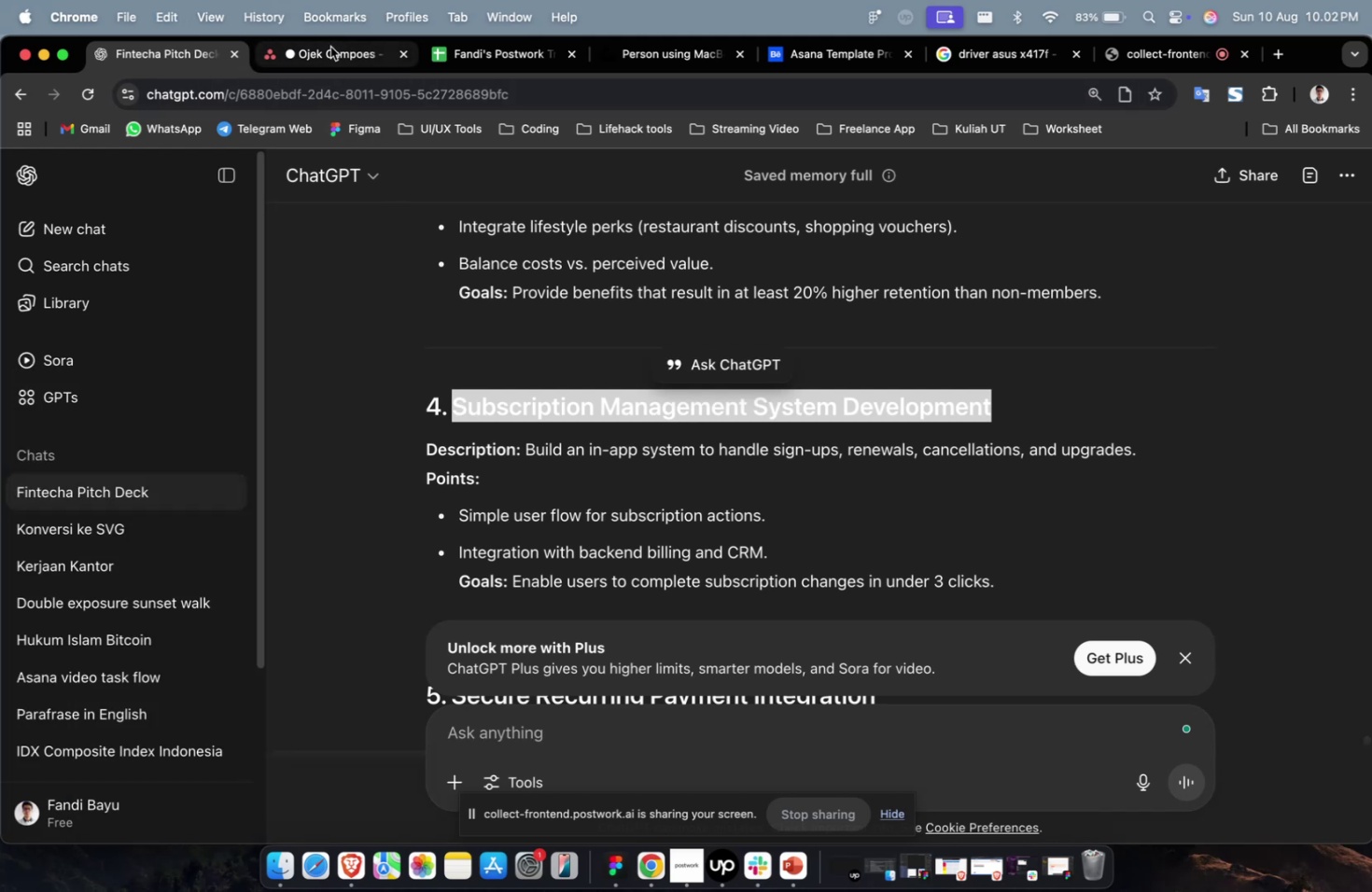 
left_click([330, 52])
 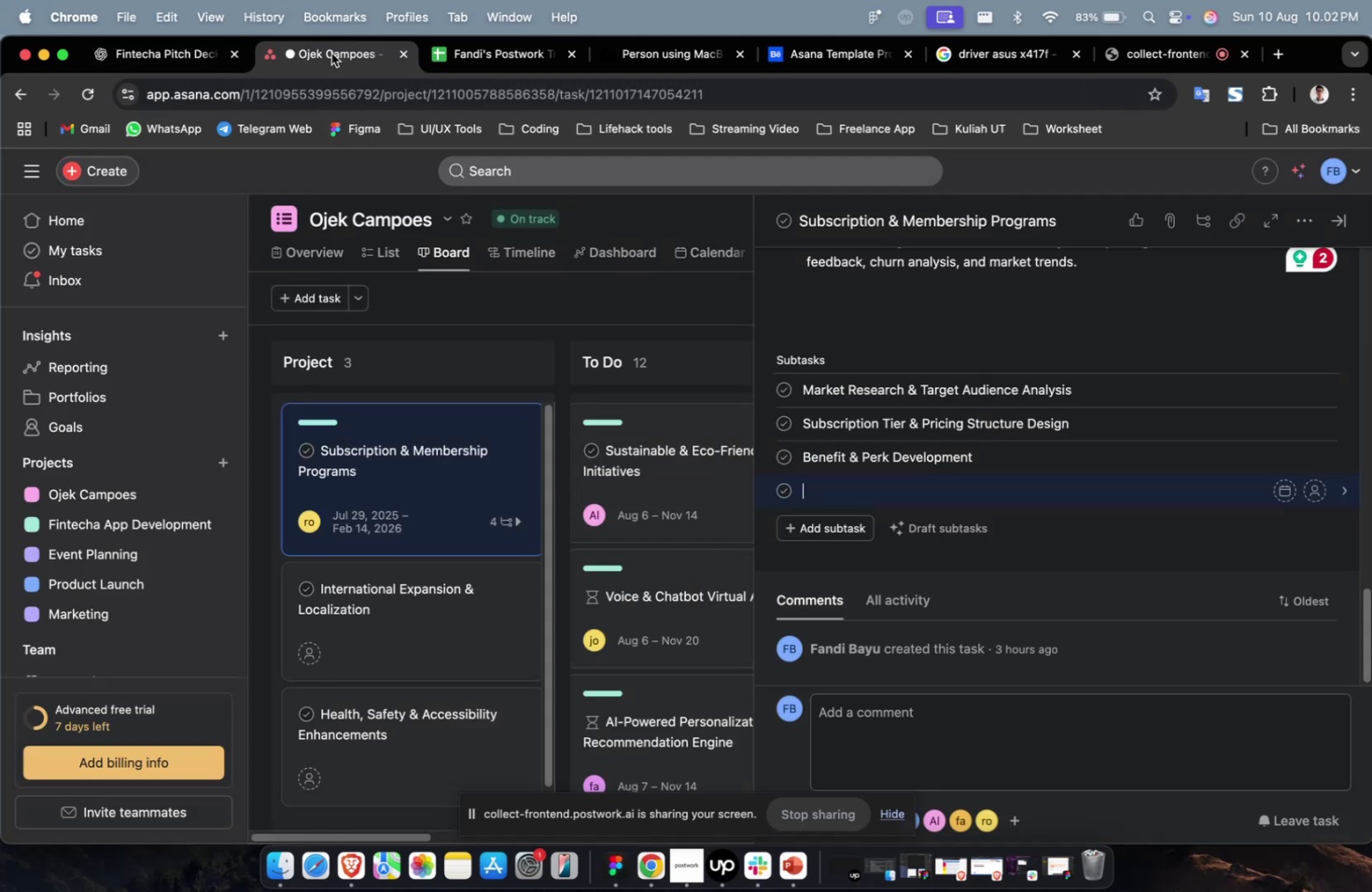 
key(Meta+V)
 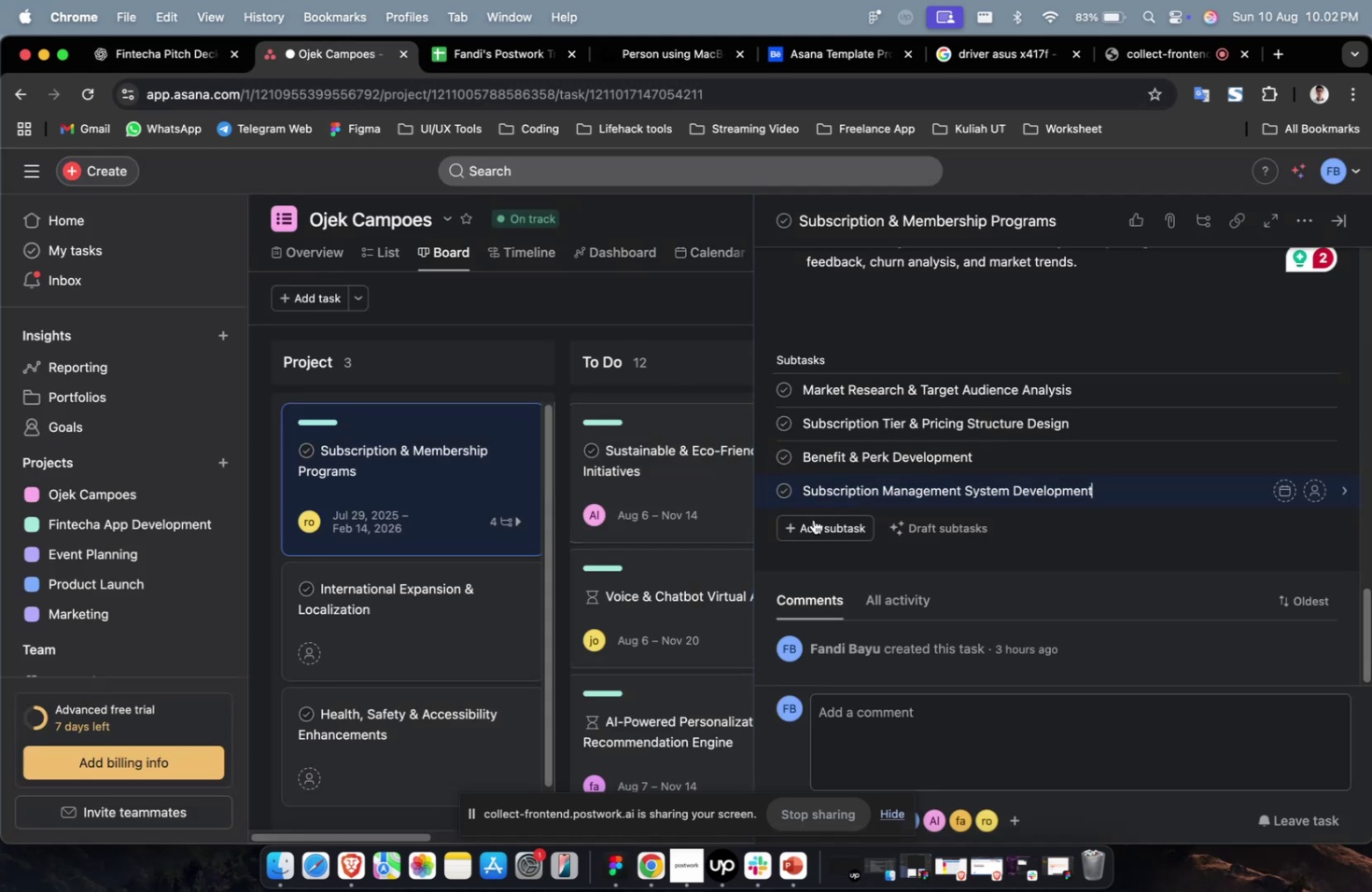 
left_click([813, 519])
 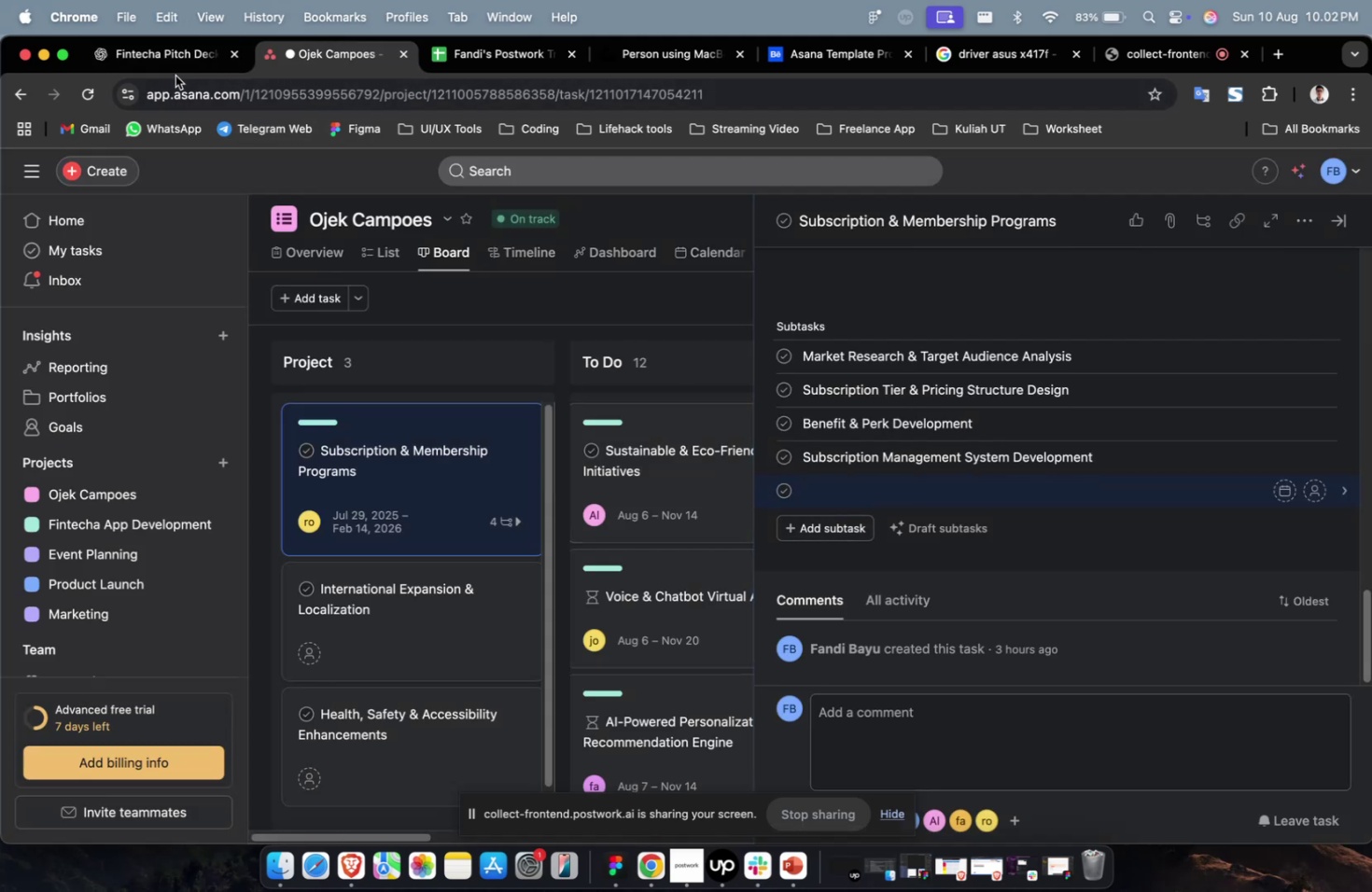 
double_click([175, 64])
 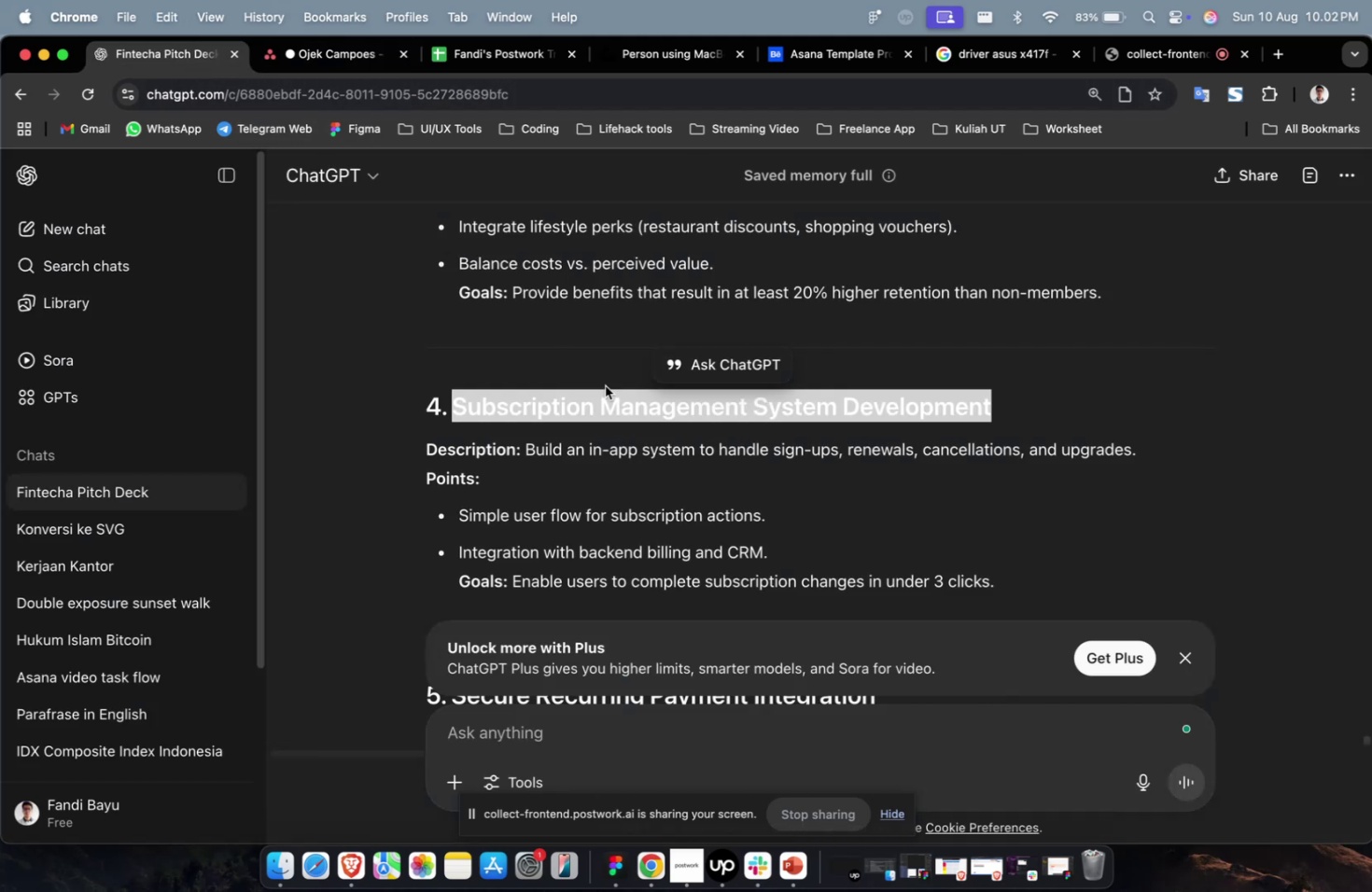 
scroll: coordinate [615, 393], scroll_direction: down, amount: 9.0
 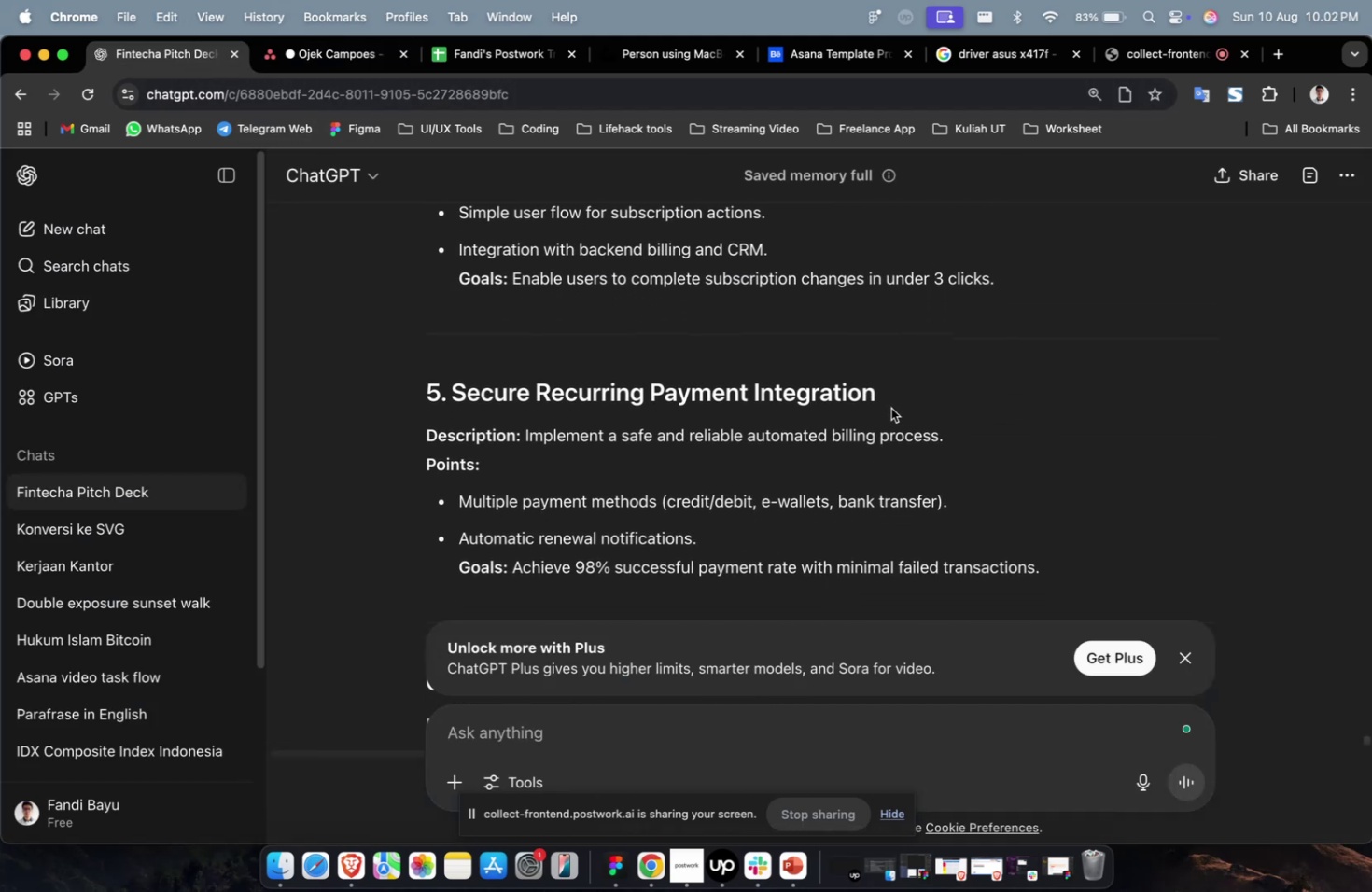 
left_click_drag(start_coordinate=[890, 398], to_coordinate=[452, 394])
 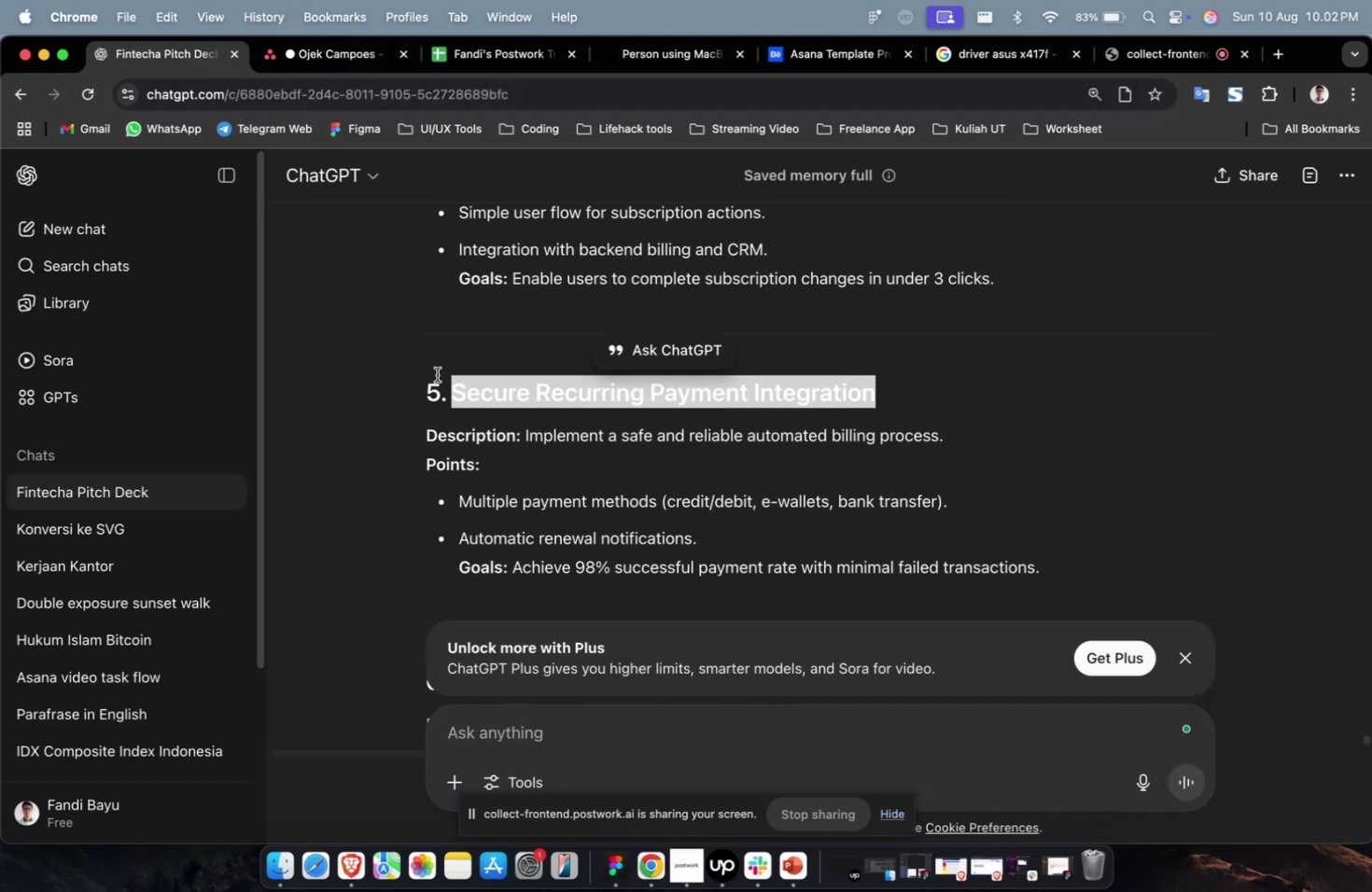 
key(Meta+C)
 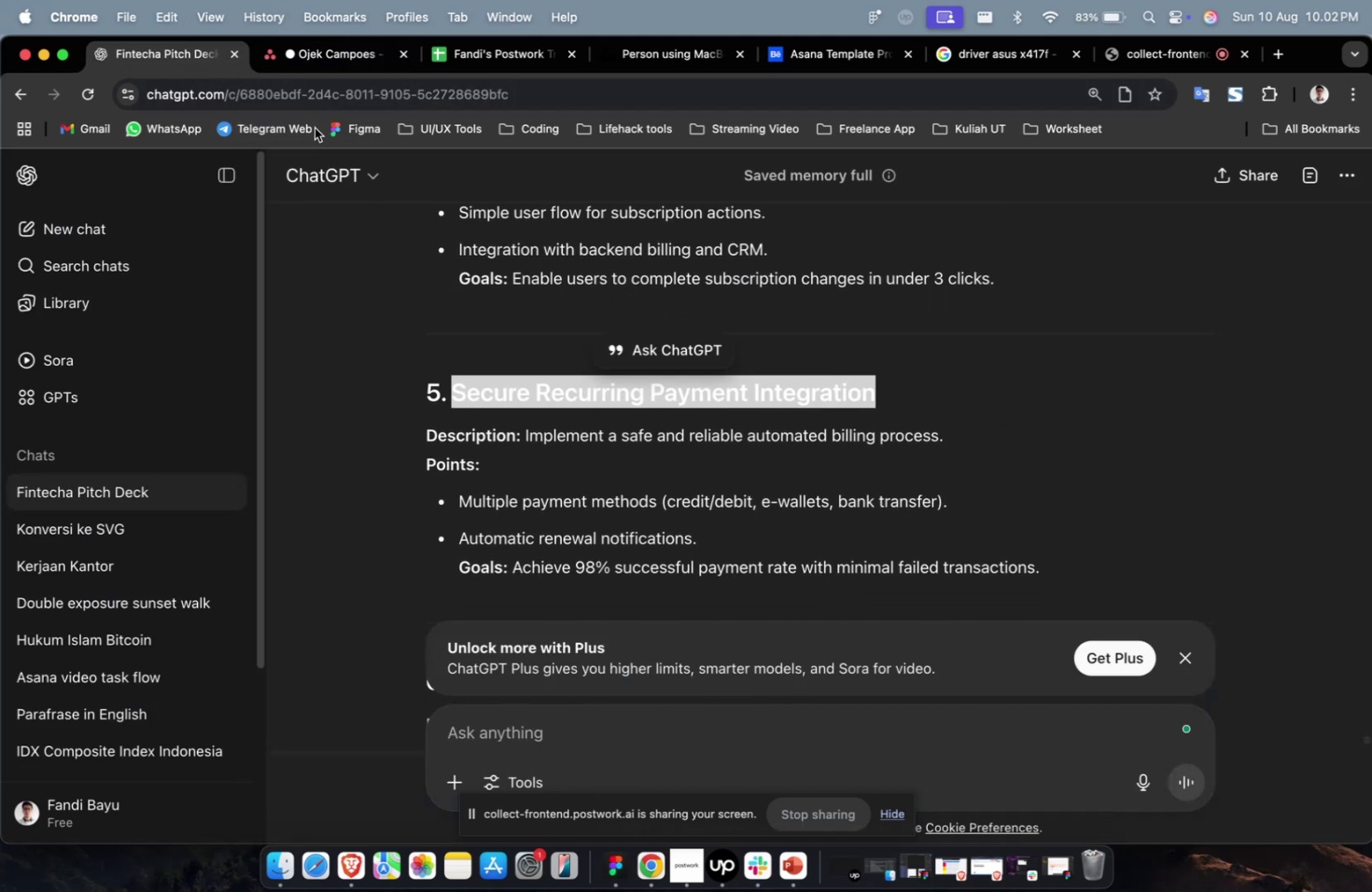 
key(Meta+C)
 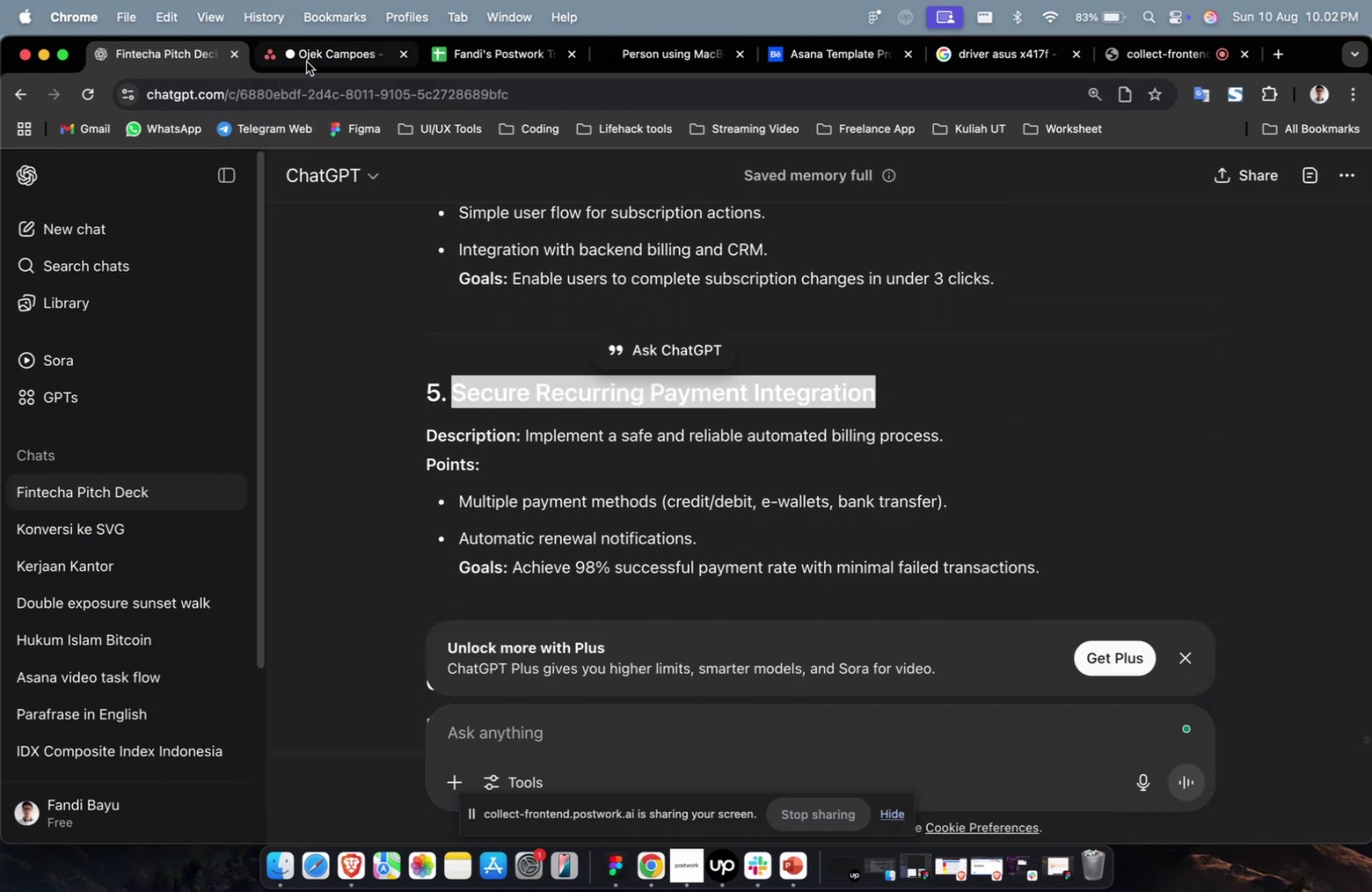 
left_click([306, 62])
 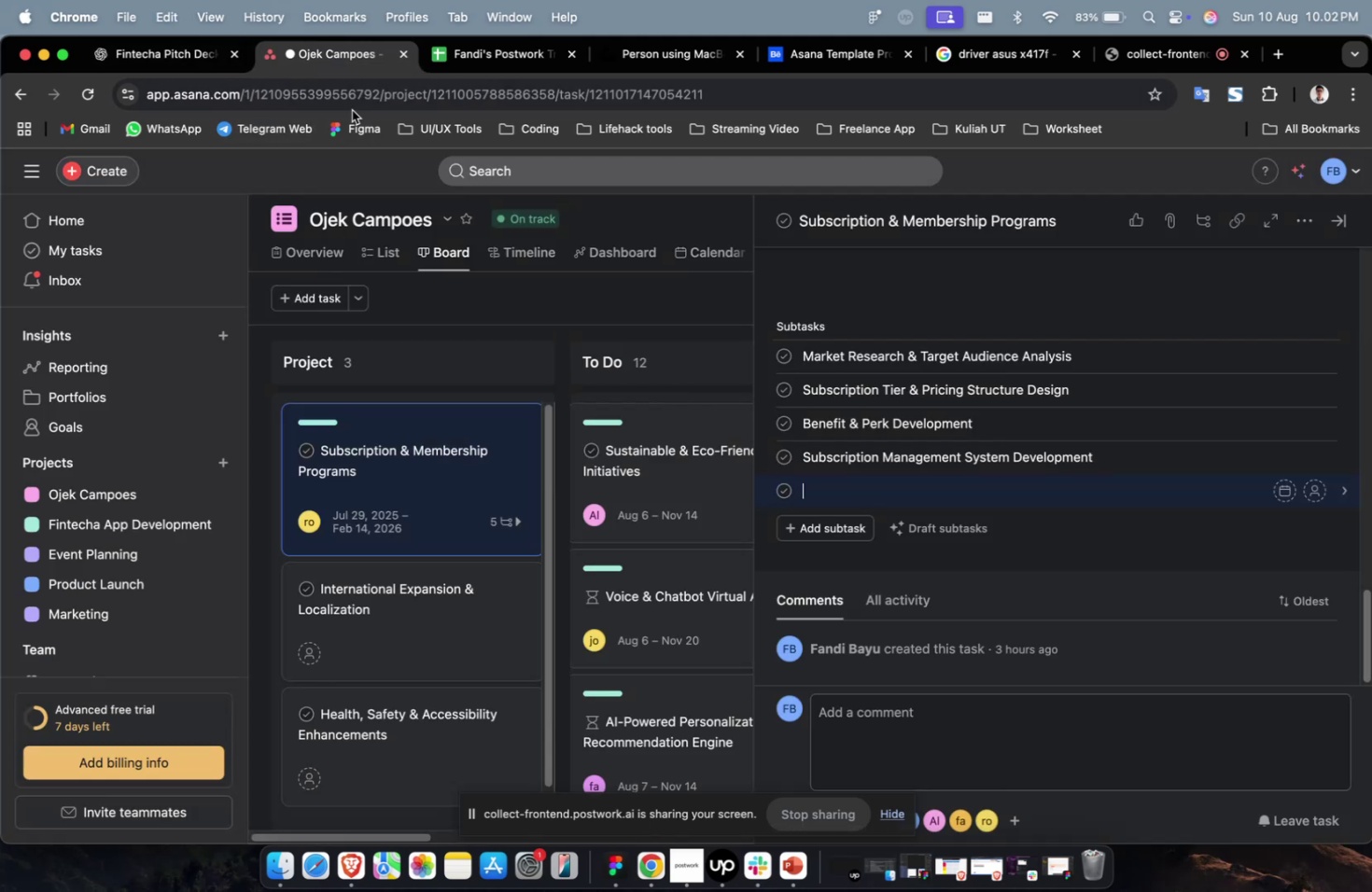 
key(Meta+V)
 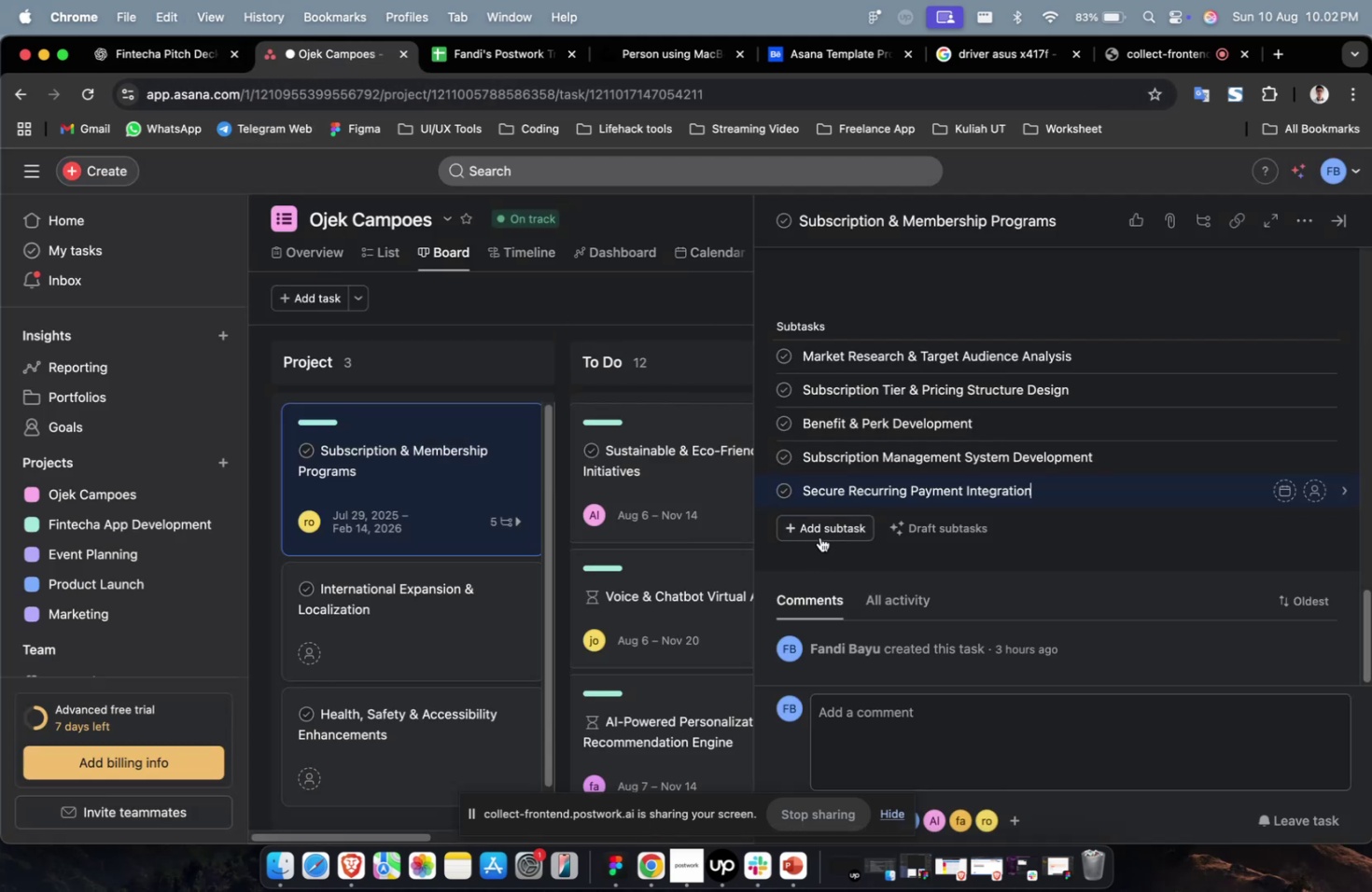 
left_click([819, 537])
 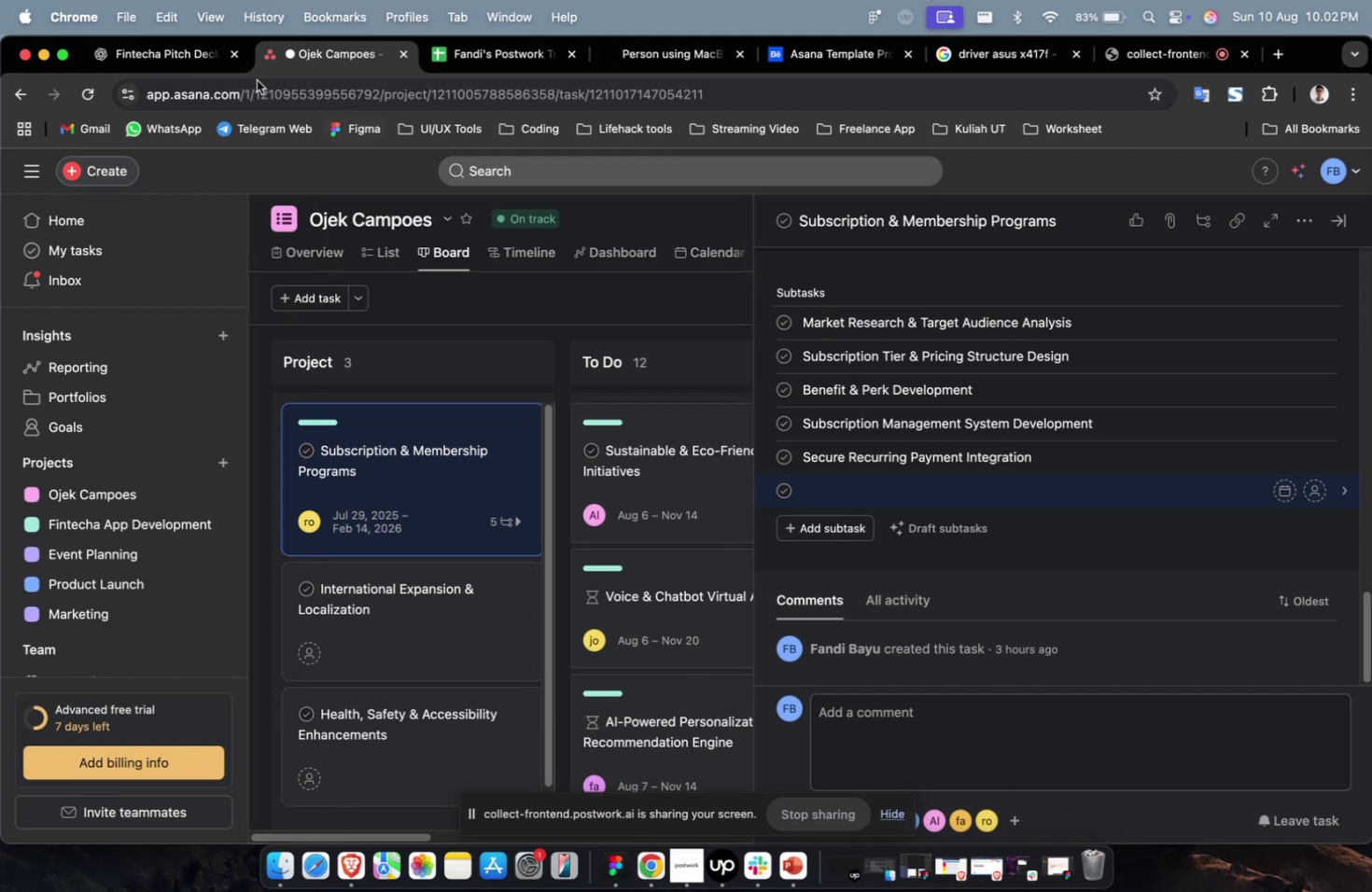 
left_click([178, 60])
 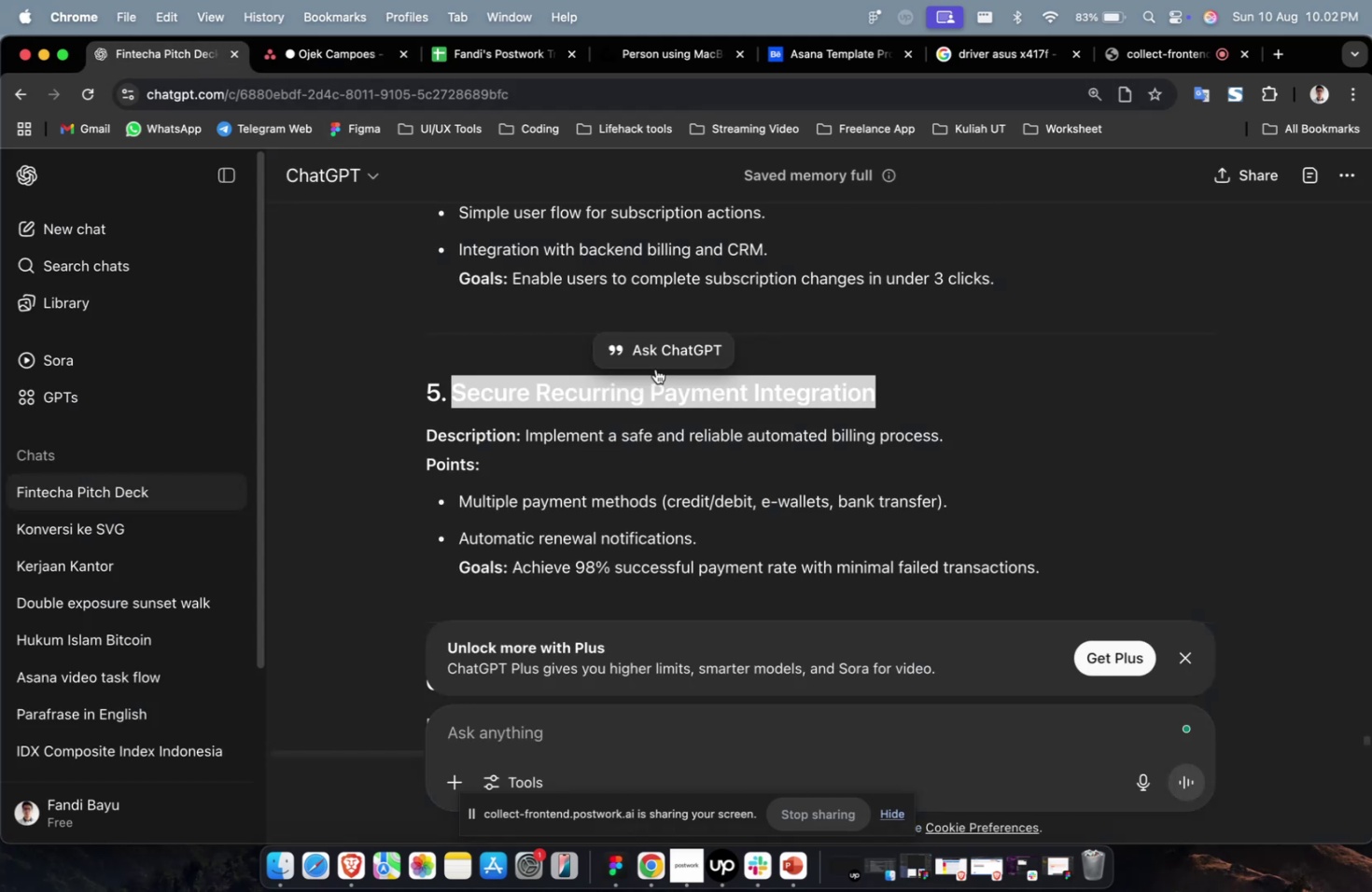 
scroll: coordinate [693, 403], scroll_direction: down, amount: 7.0
 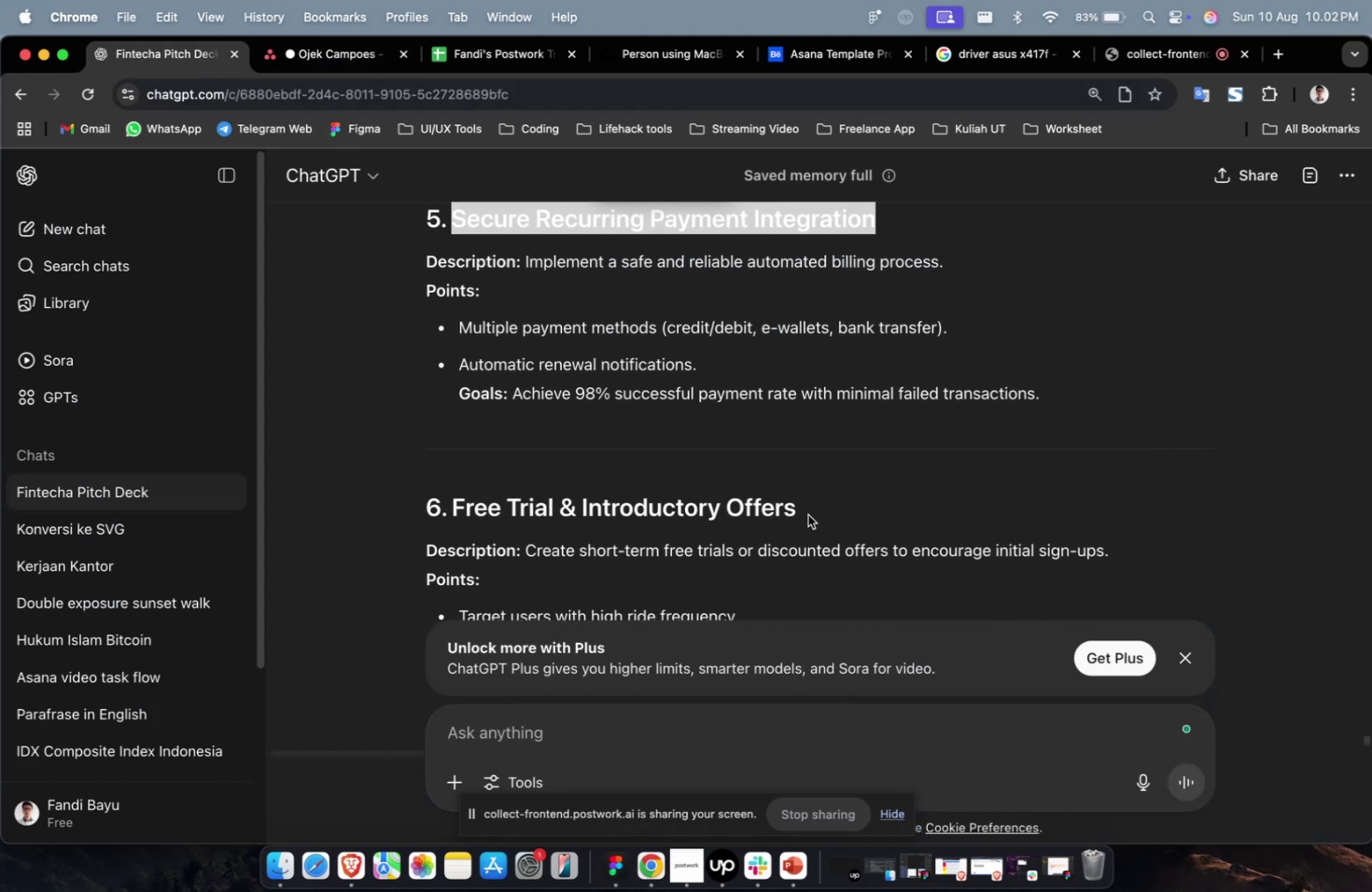 
left_click_drag(start_coordinate=[808, 514], to_coordinate=[456, 505])
 